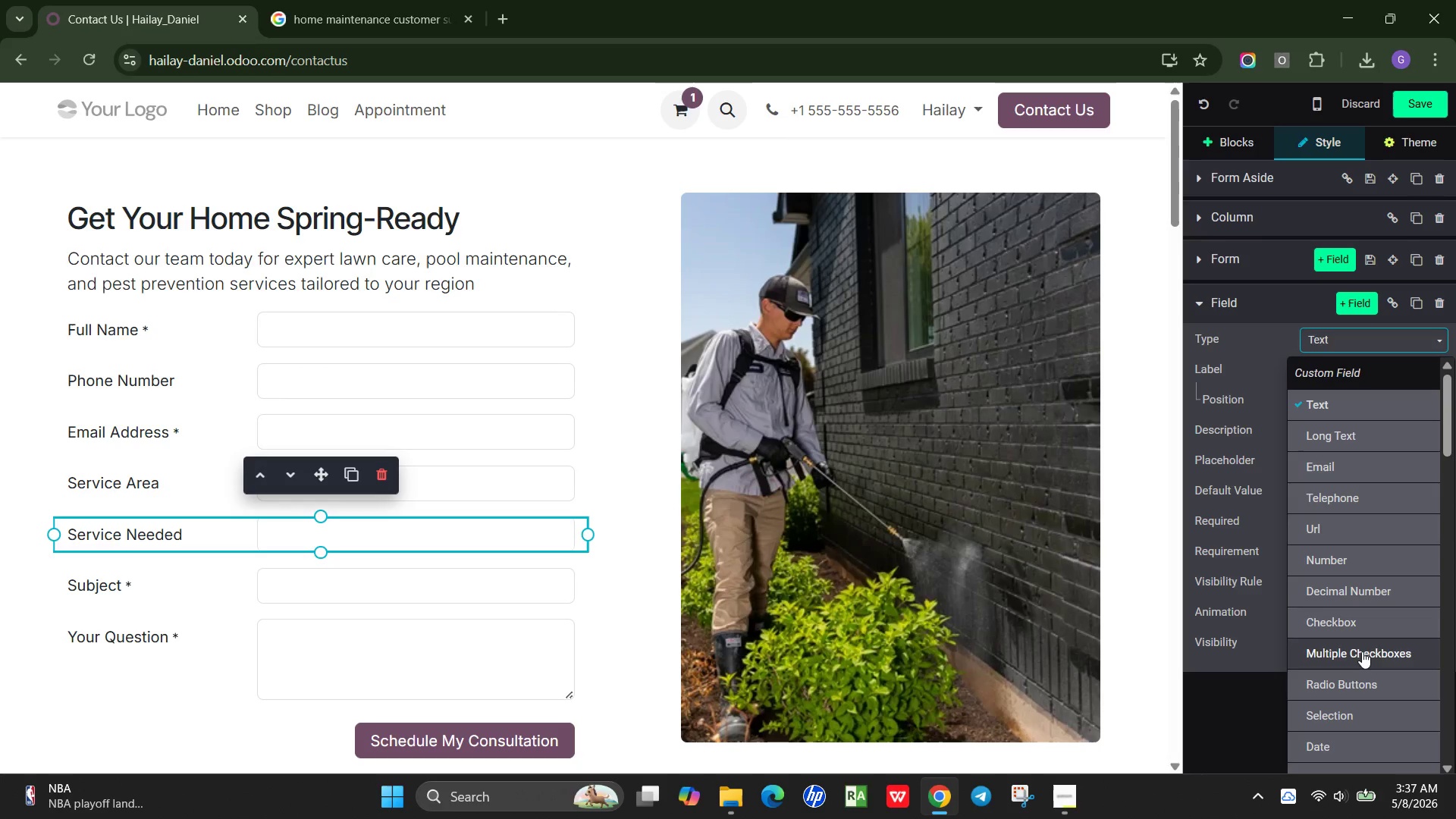 
left_click([1341, 723])
 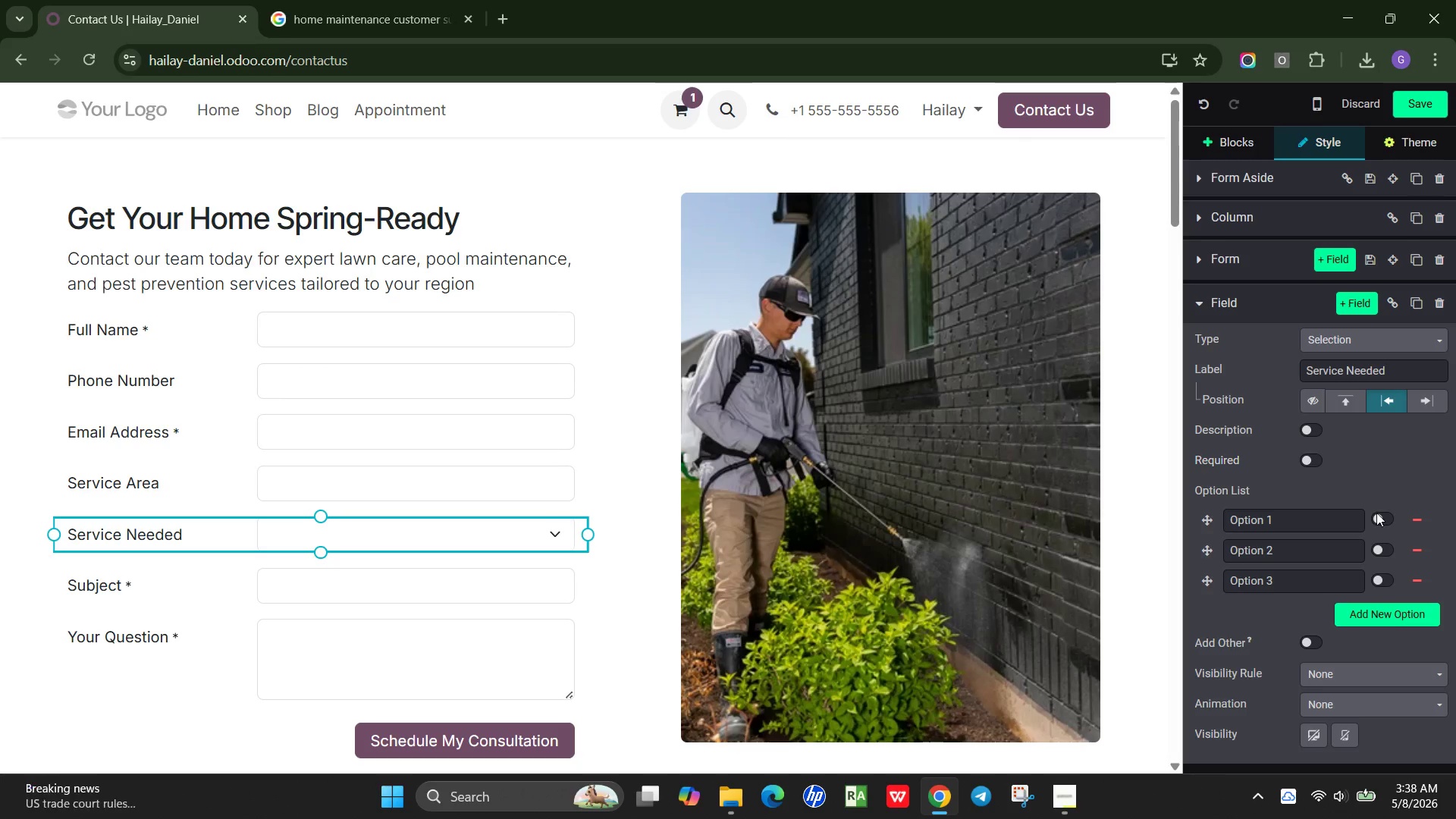 
left_click([1385, 612])
 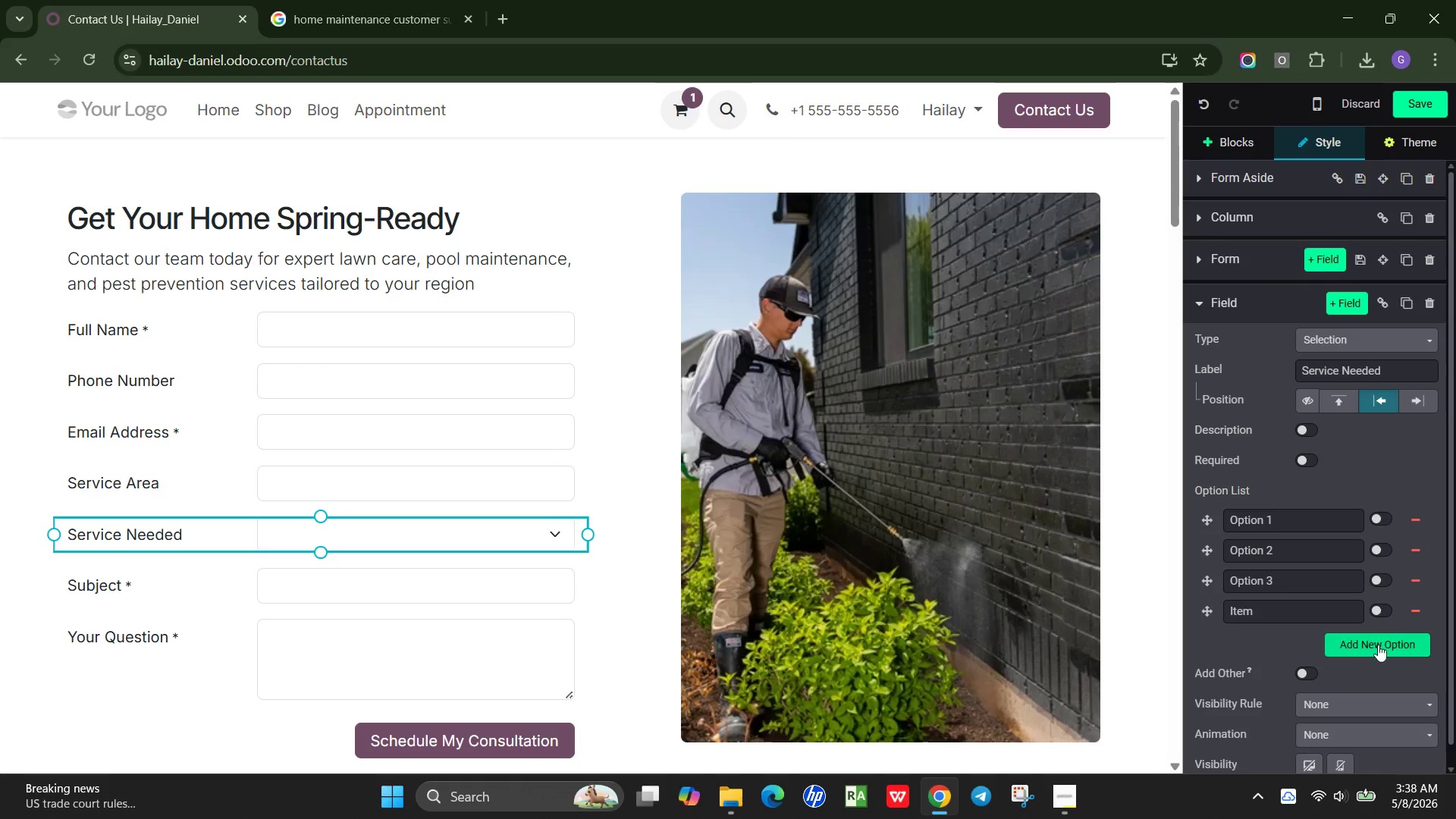 
left_click([1379, 648])
 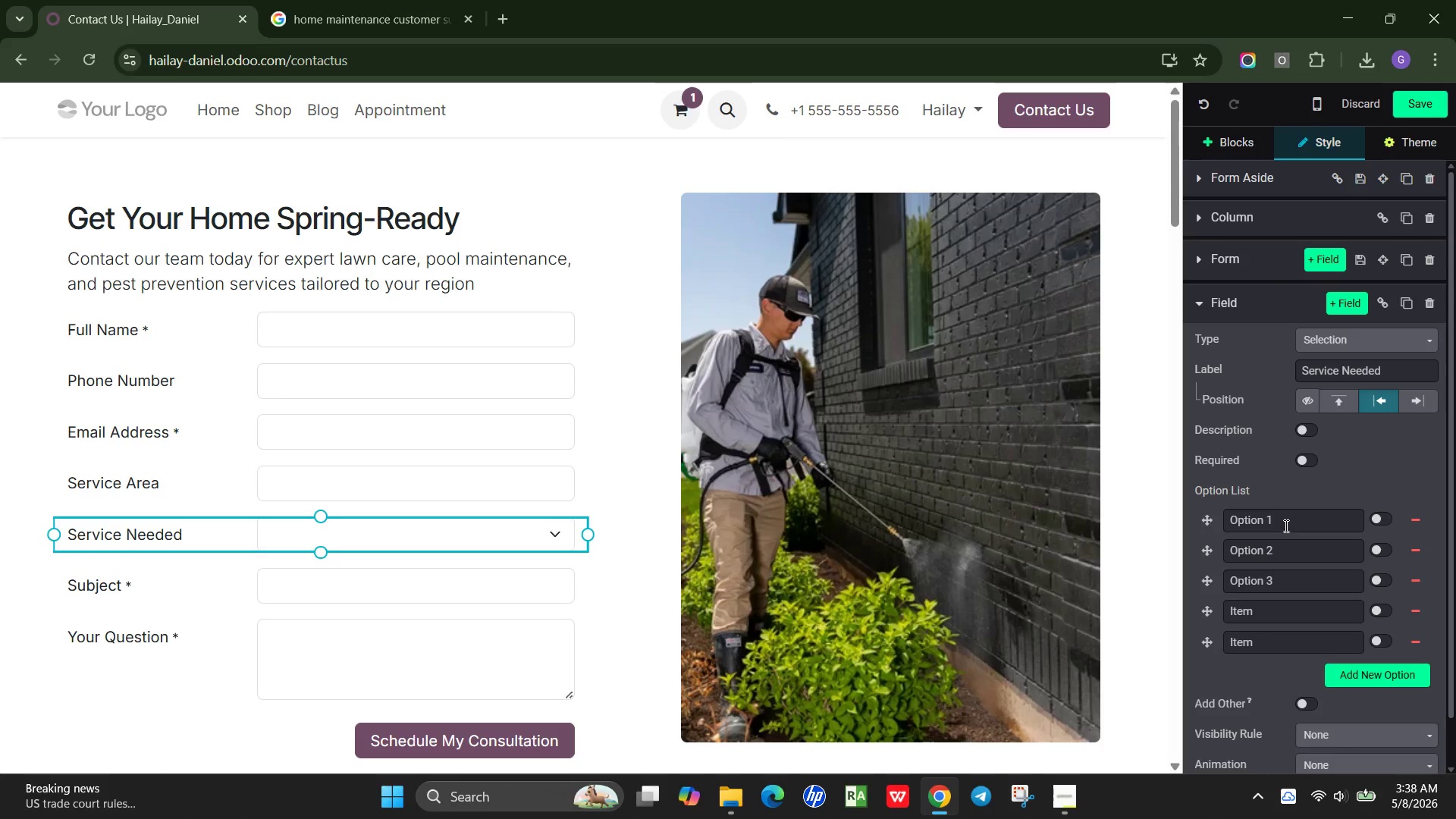 
left_click_drag(start_coordinate=[1285, 522], to_coordinate=[1232, 526])
 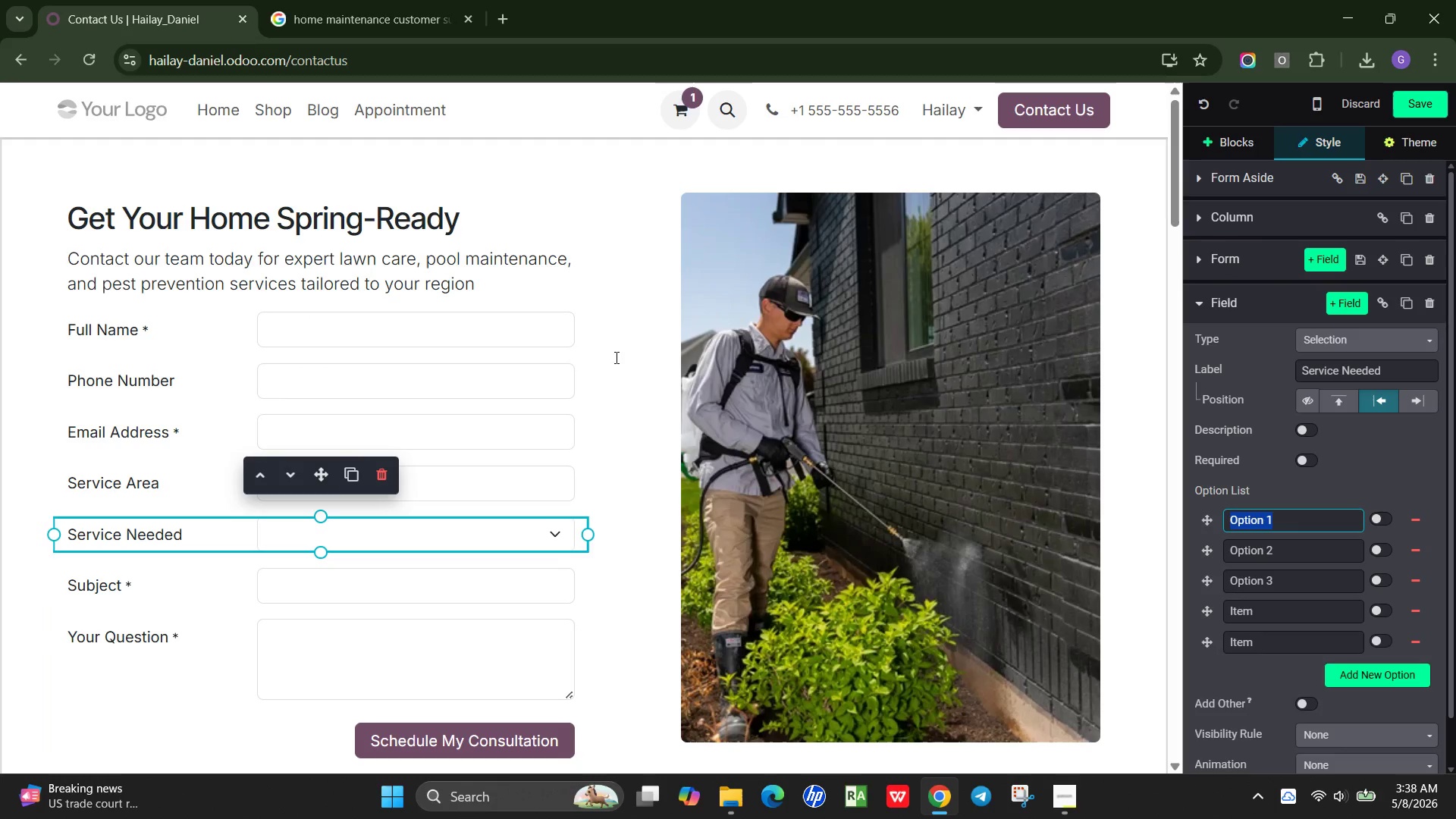 
scroll: coordinate [438, 478], scroll_direction: down, amount: 1.0
 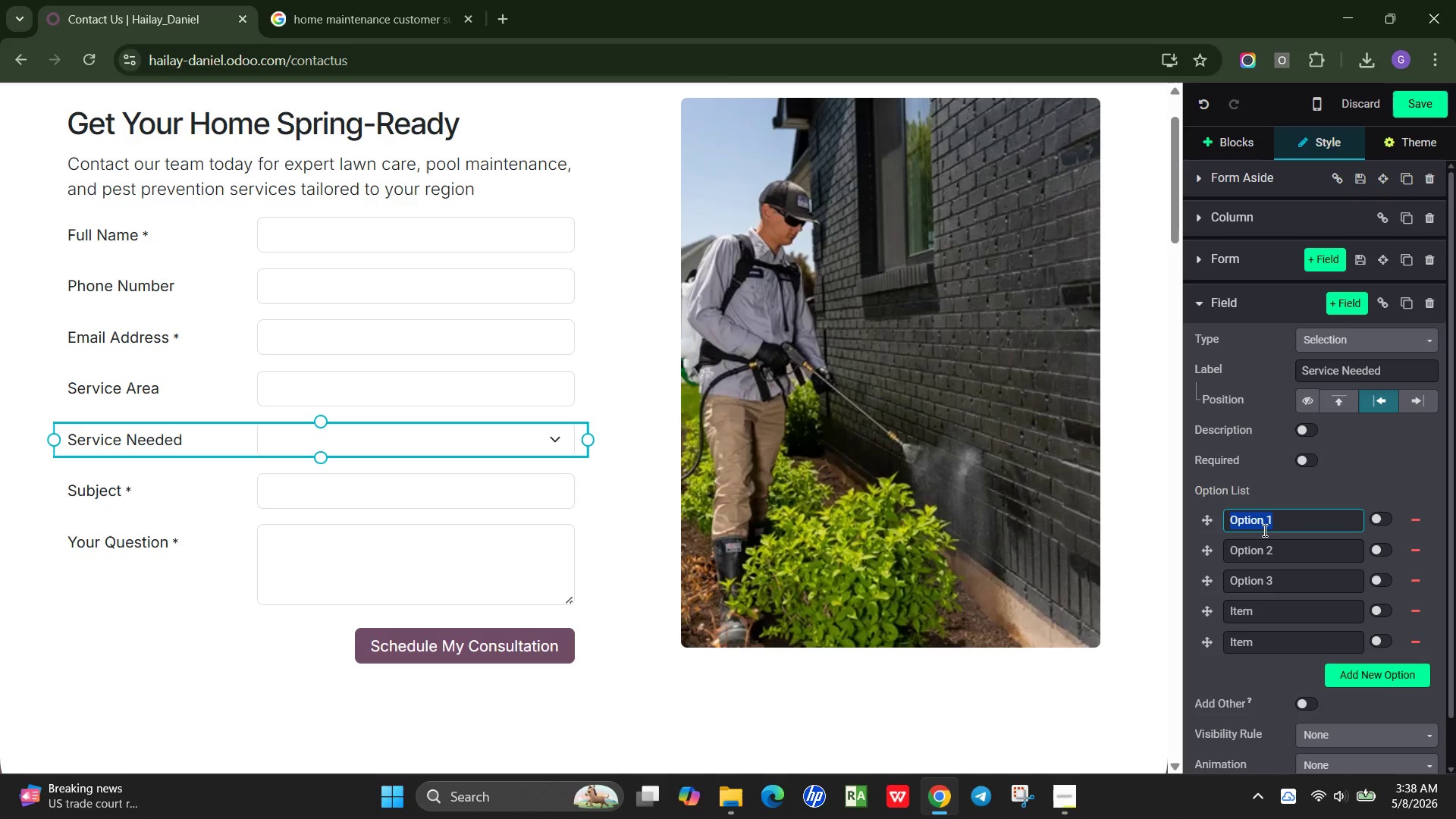 
key(Backspace)
 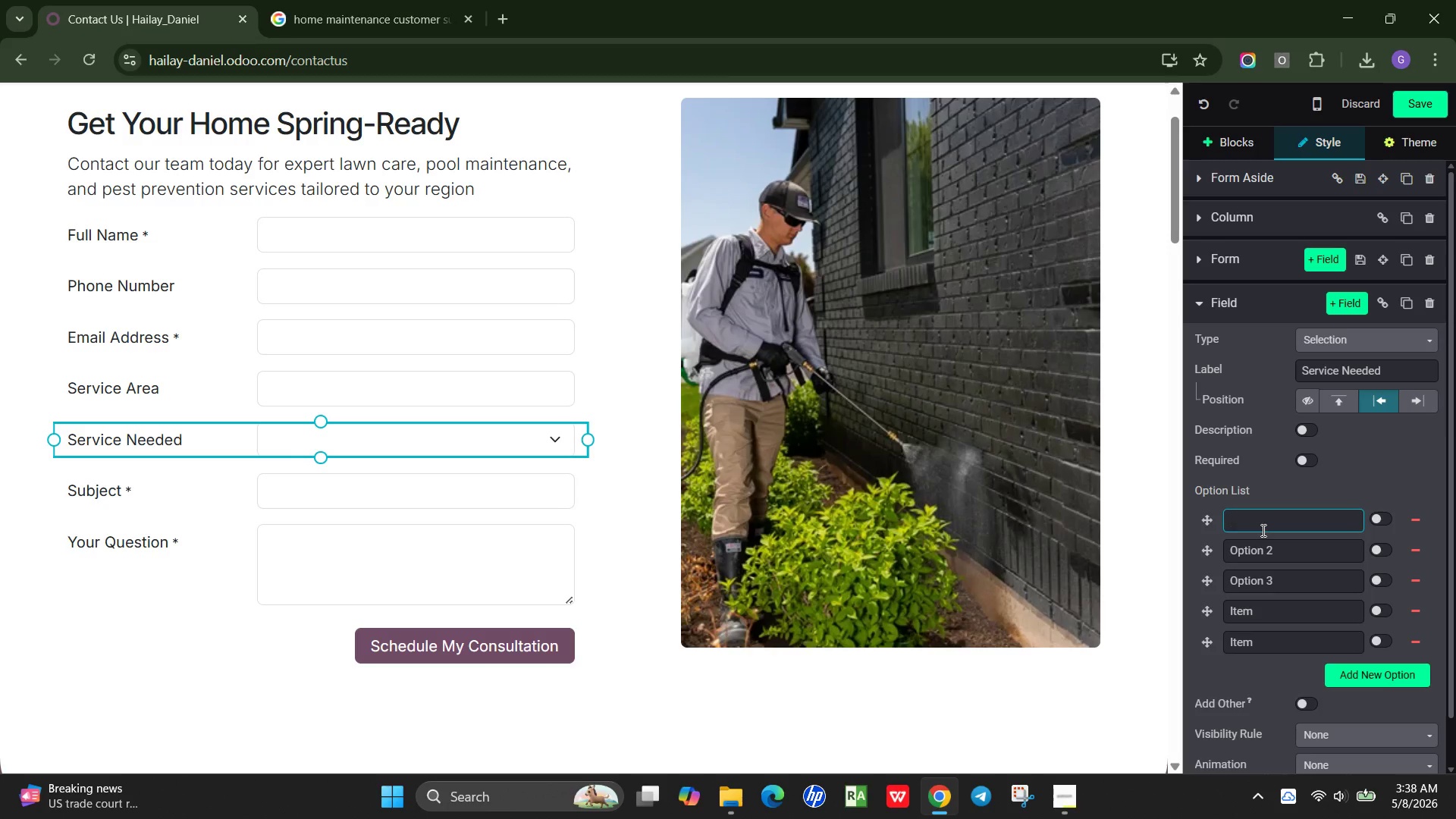 
wait(6.45)
 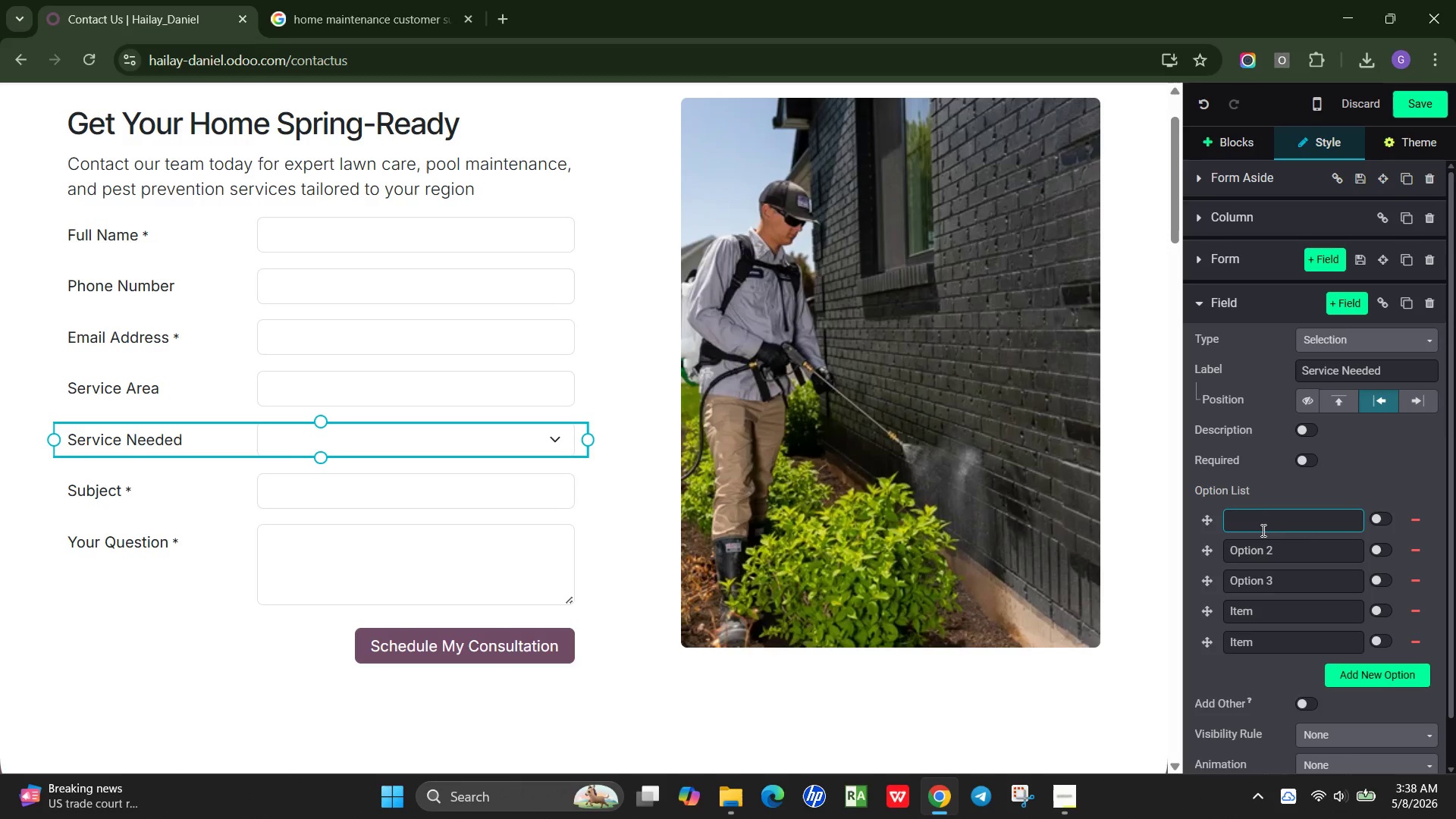 
type(Lawn Care)
 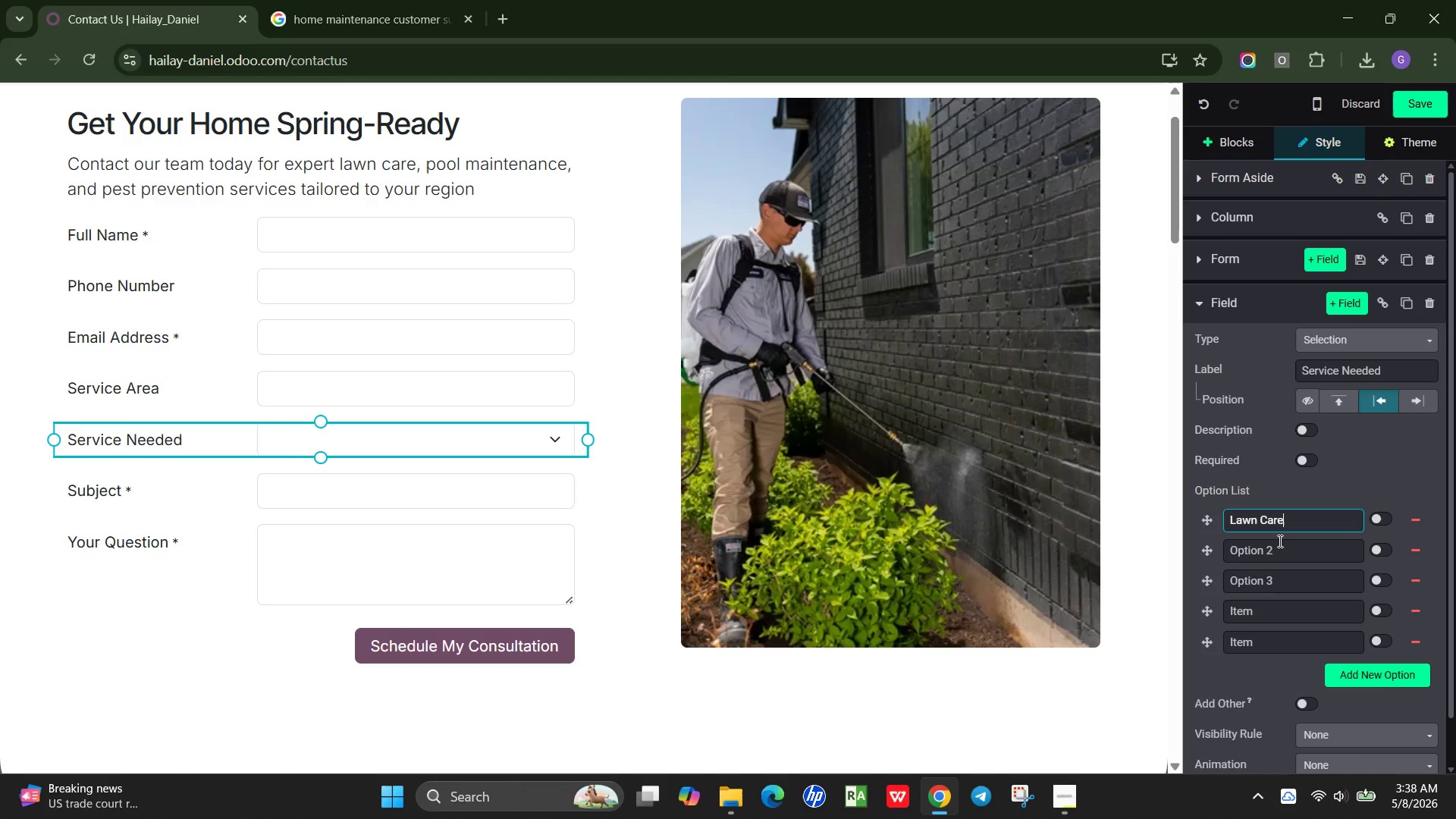 
left_click([1281, 544])
 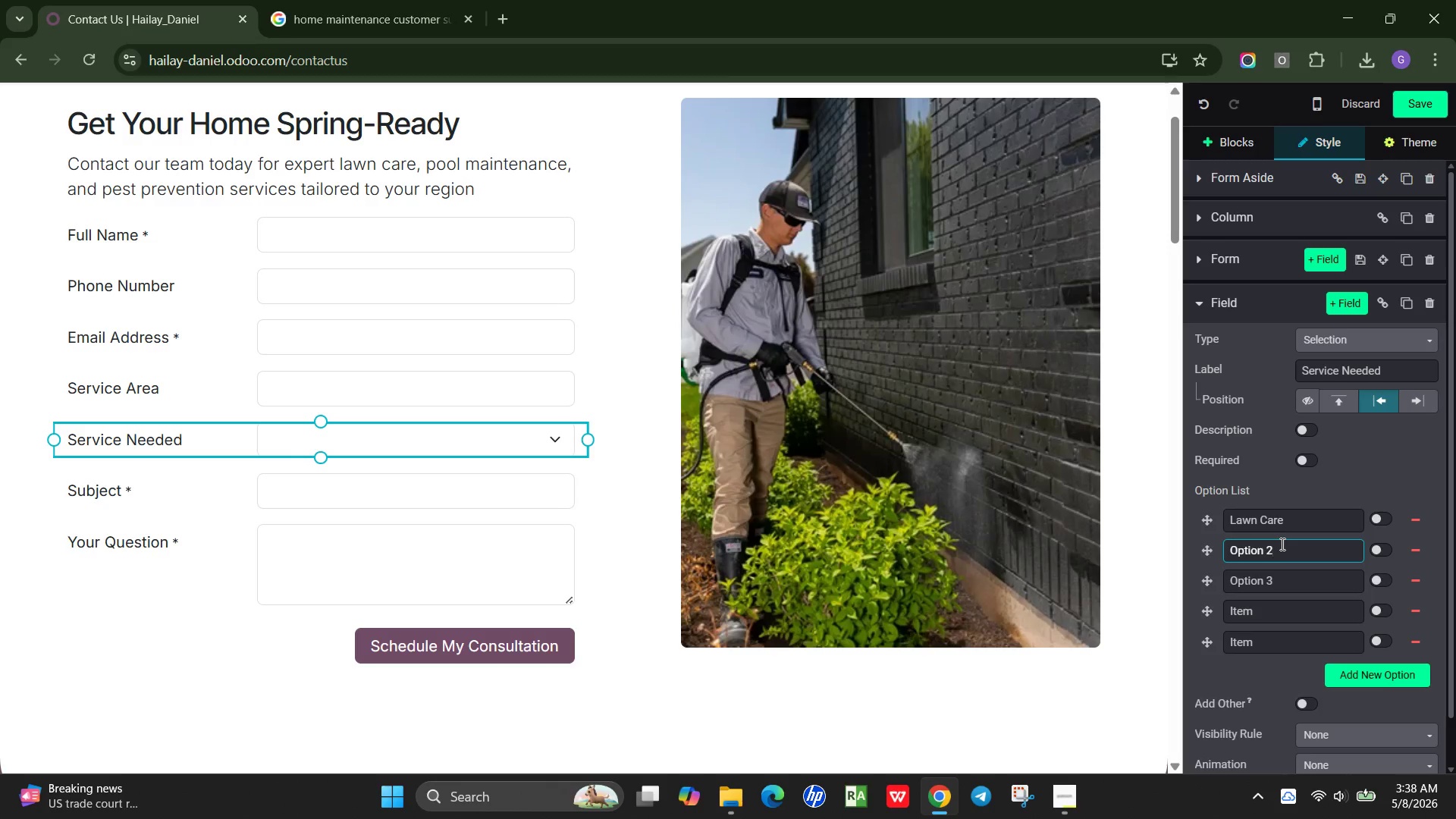 
left_click_drag(start_coordinate=[1281, 544], to_coordinate=[1200, 534])
 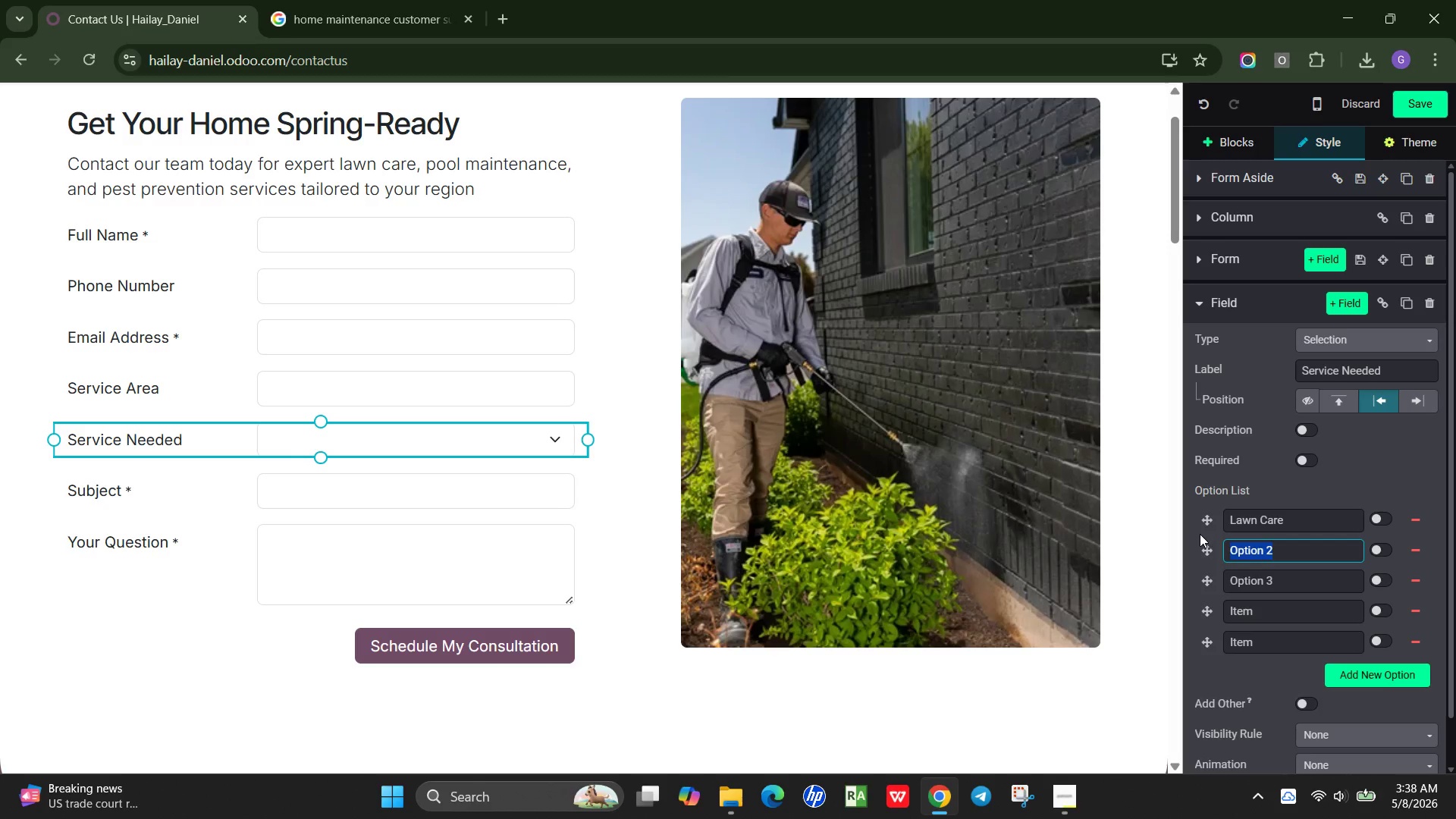 
type(Pool Maintenance)
 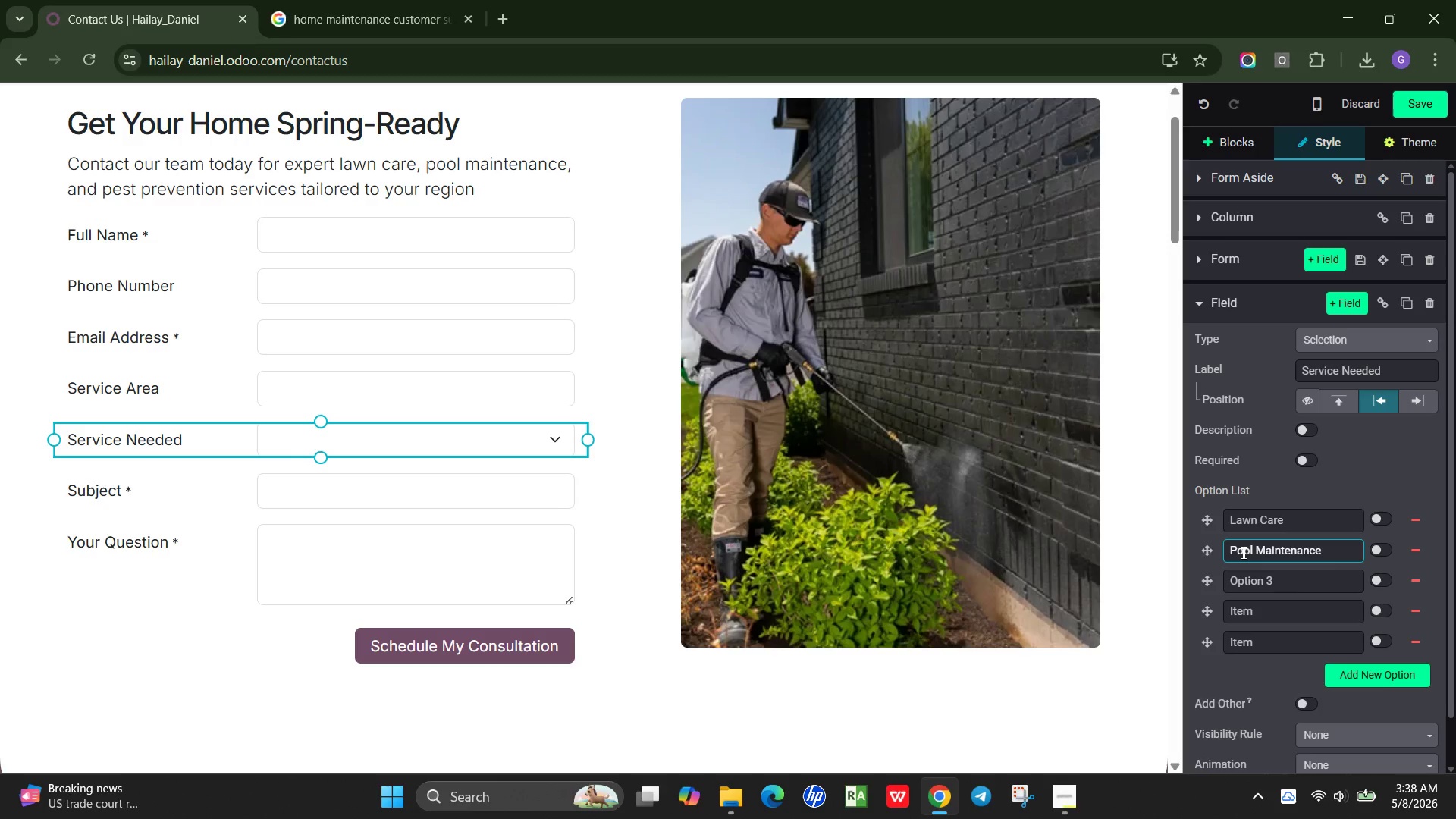 
left_click_drag(start_coordinate=[1294, 583], to_coordinate=[1215, 584])
 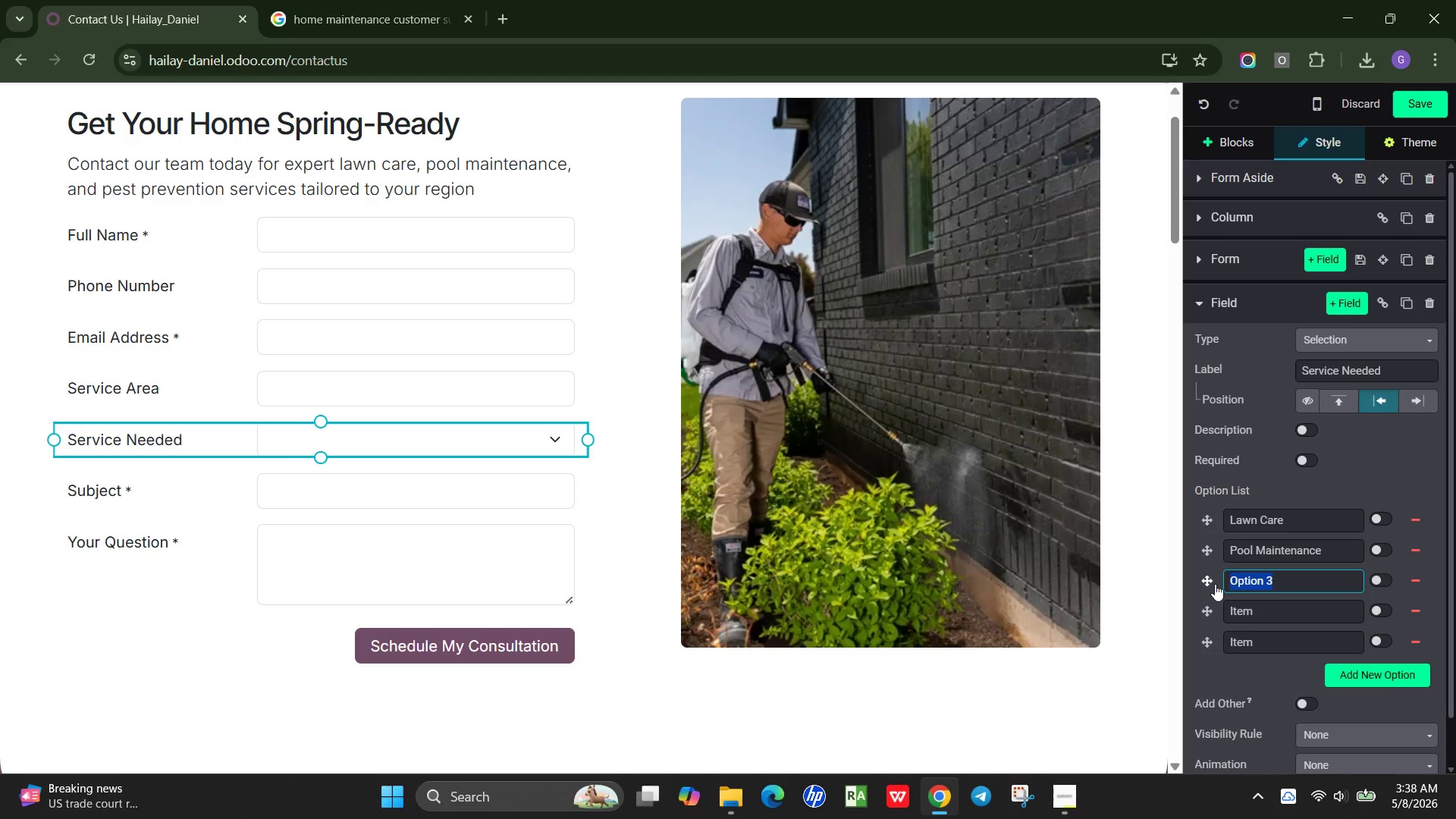 
type(Pest Control)
 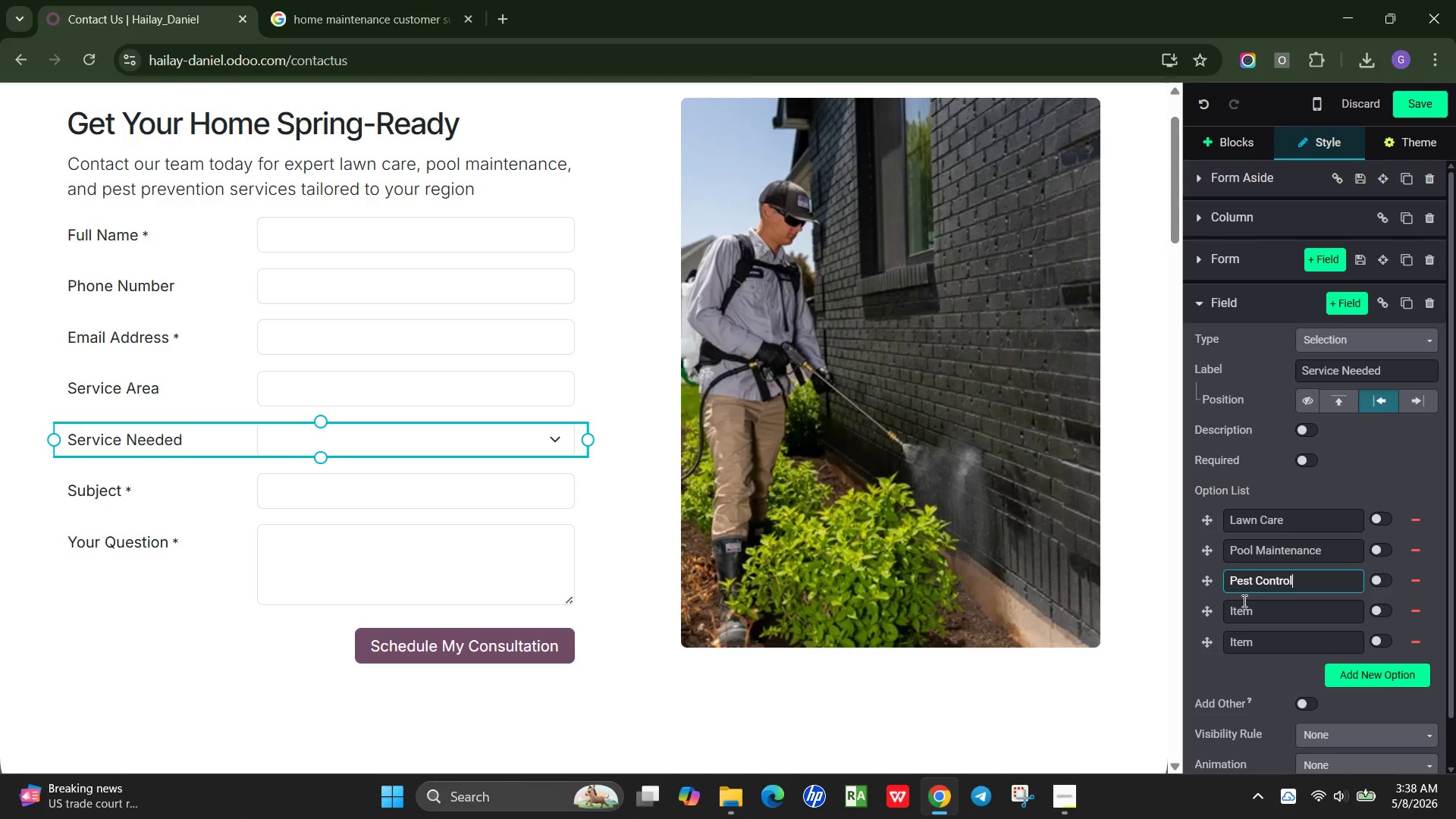 
left_click([1261, 601])
 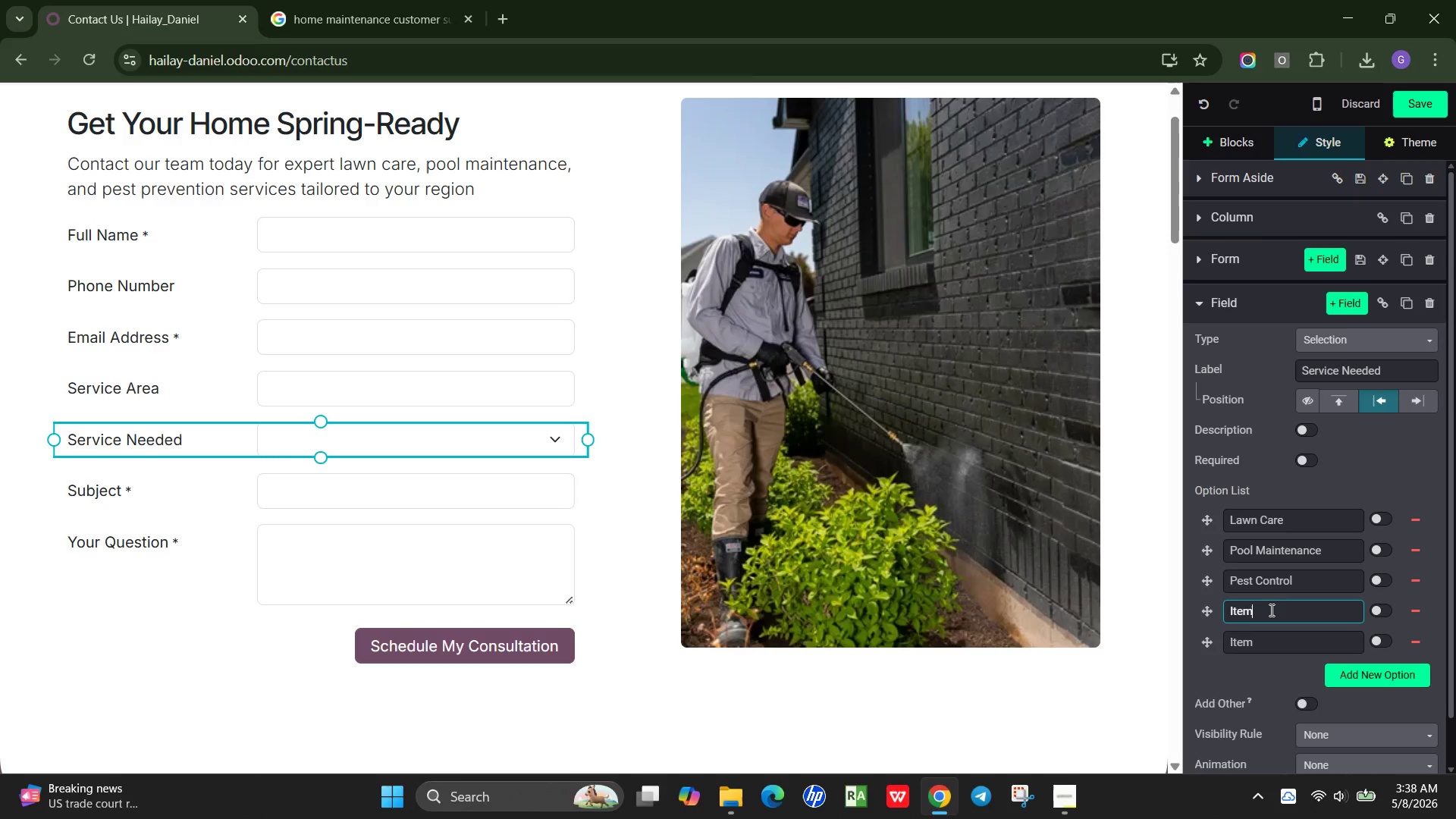 
left_click_drag(start_coordinate=[1271, 611], to_coordinate=[1207, 614])
 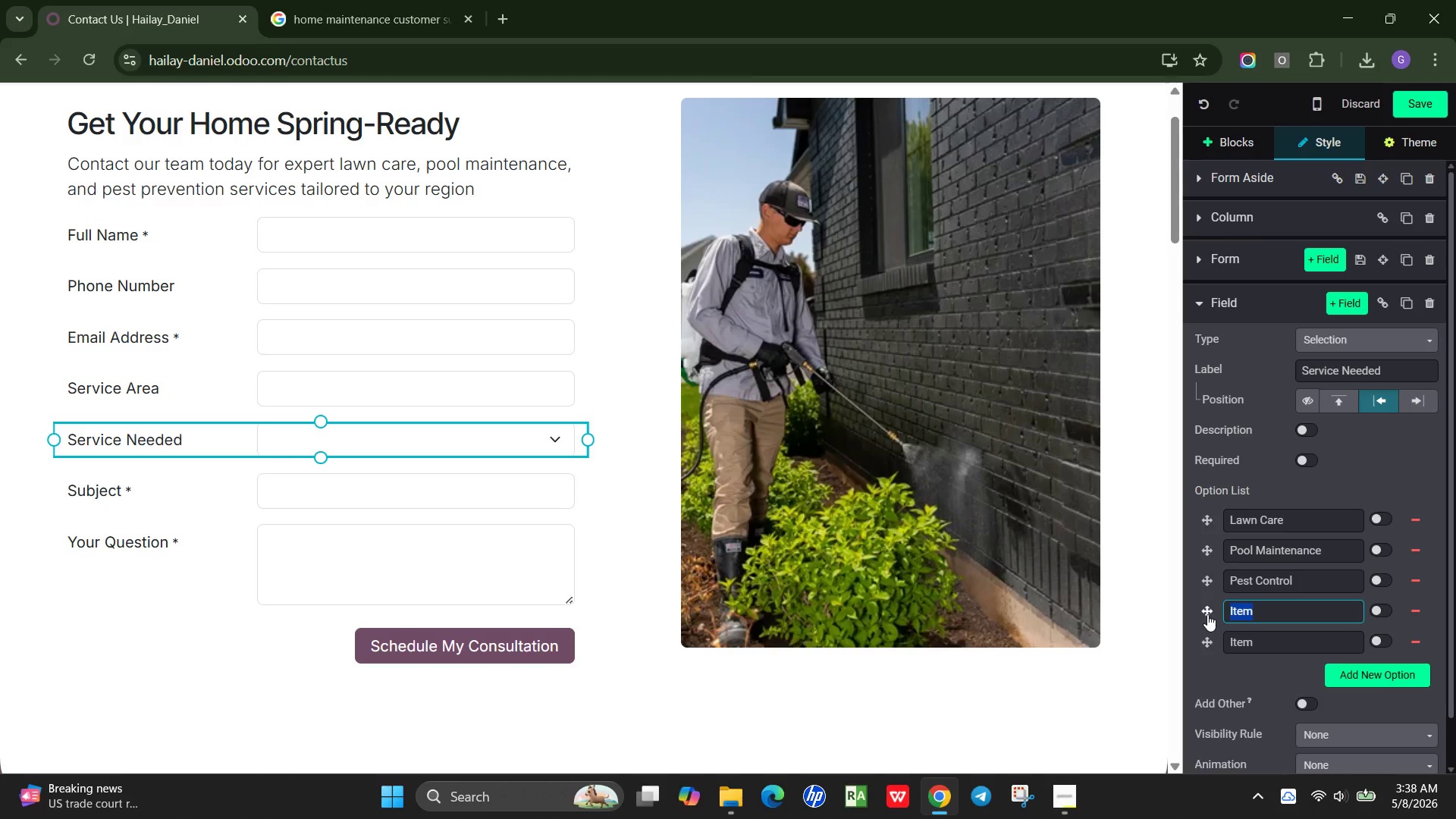 
type(Seasonal Inspection)
 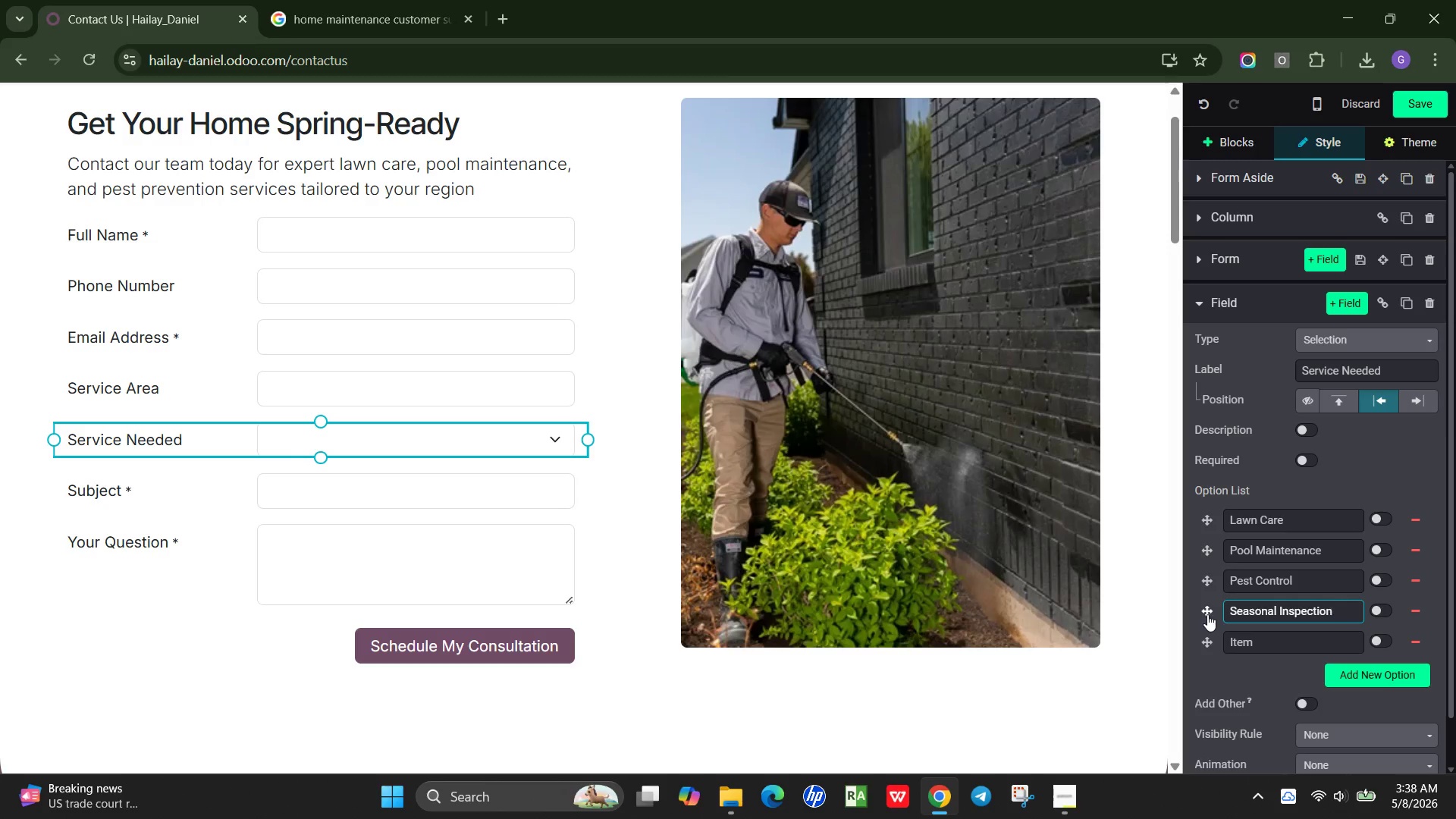 
left_click([1255, 632])
 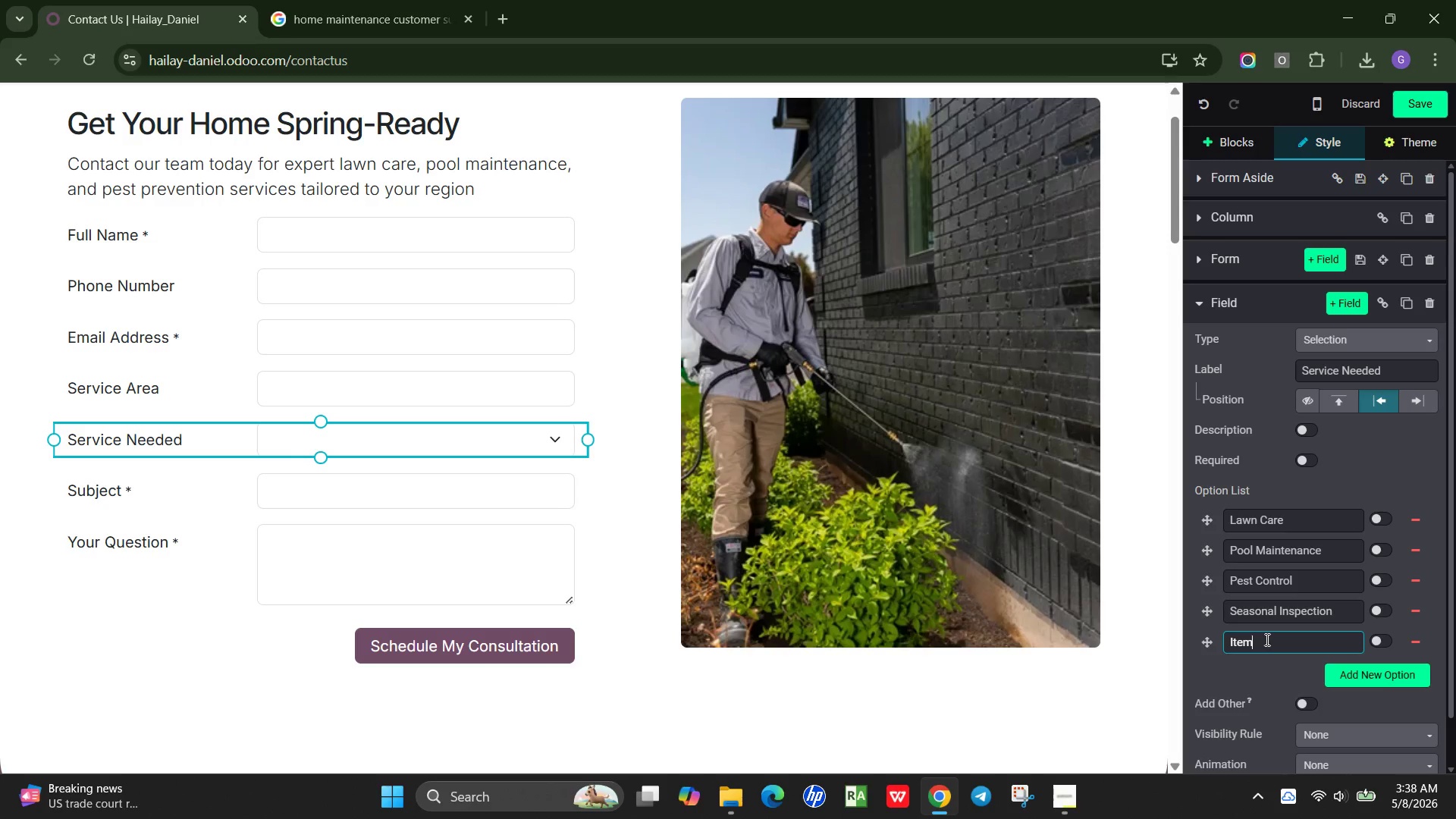 
left_click_drag(start_coordinate=[1269, 642], to_coordinate=[1210, 645])
 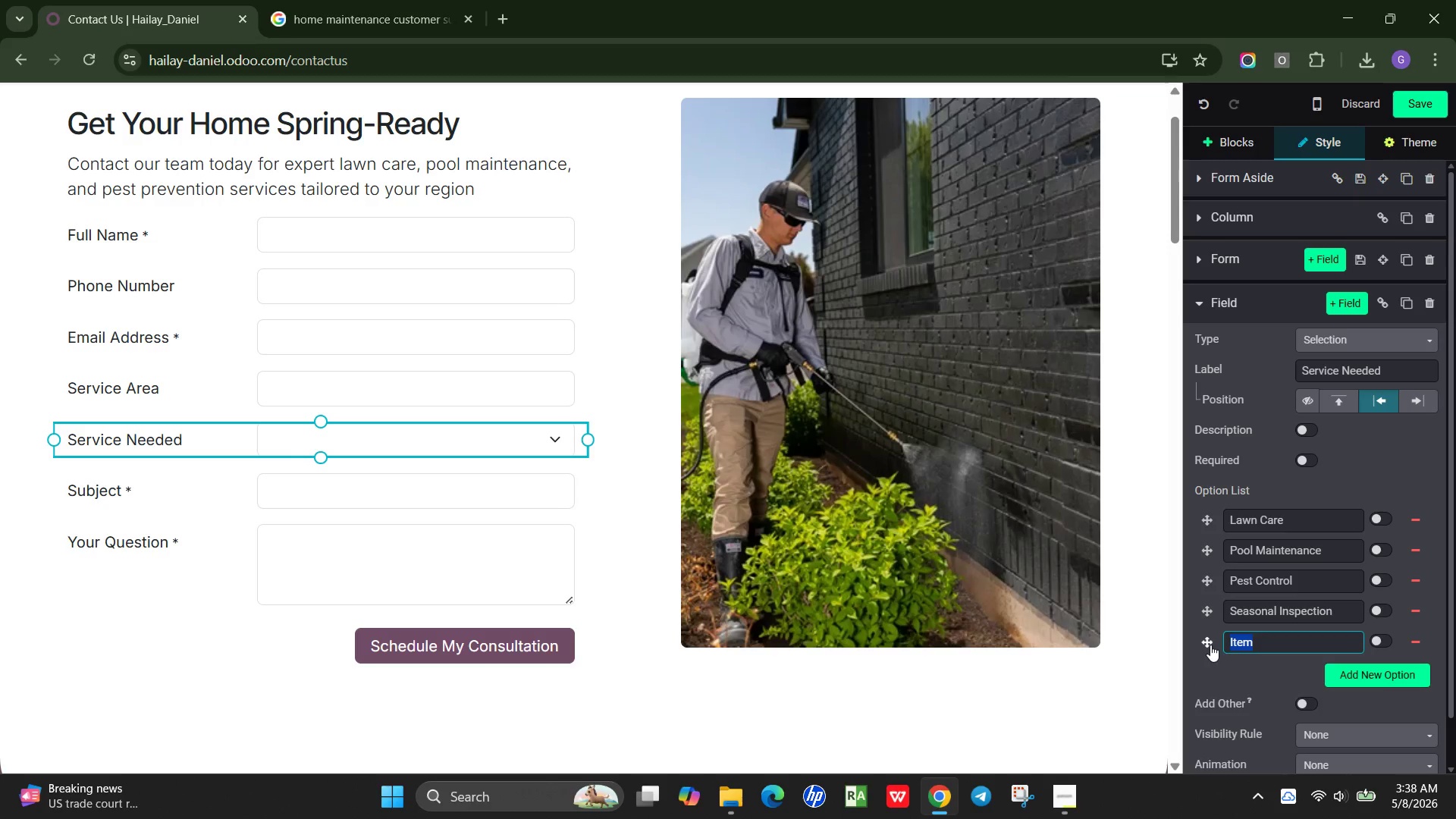 
type(Sprint)
key(Backspace)
type(g Preparation)
 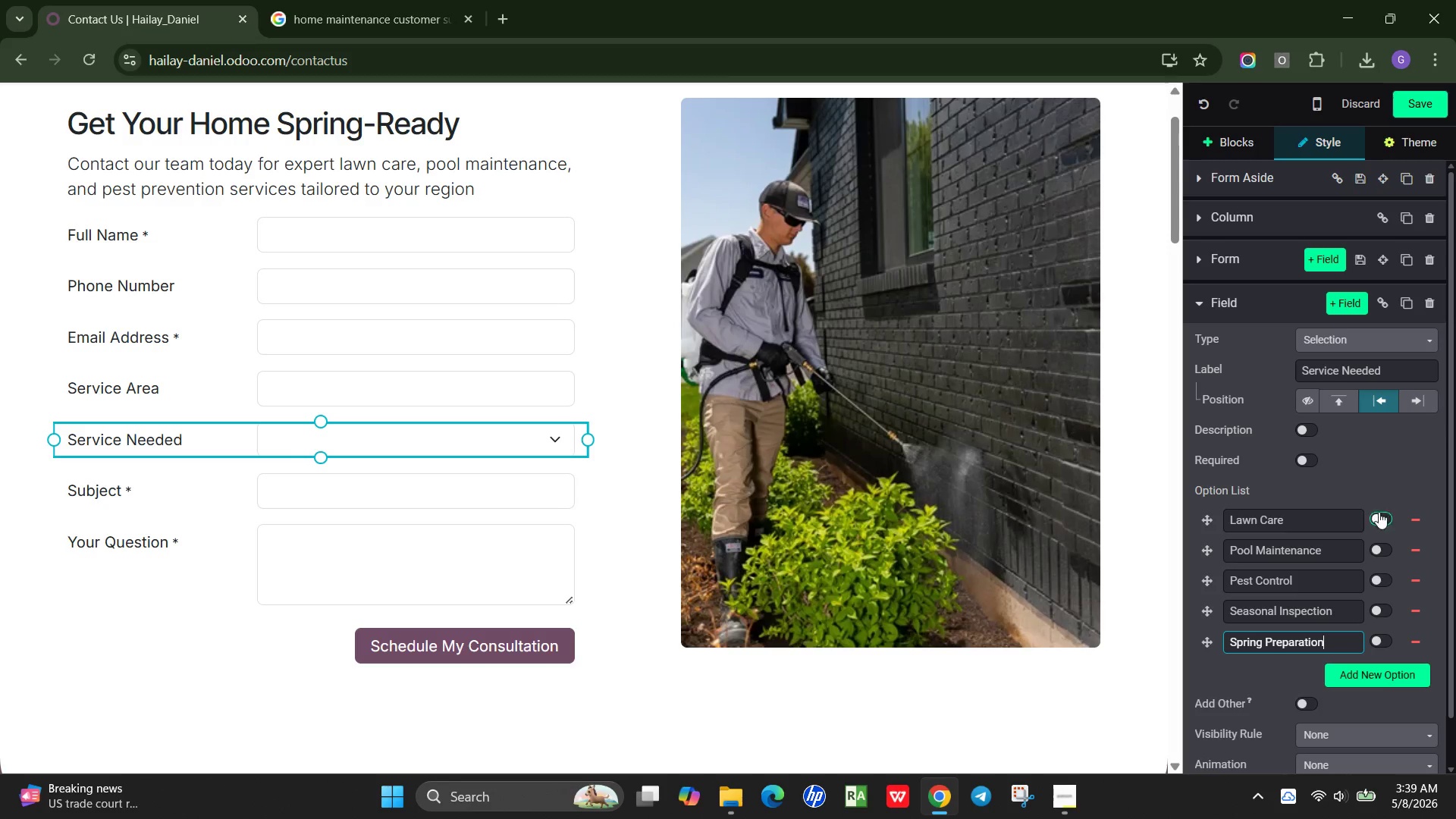 
left_click([1354, 485])
 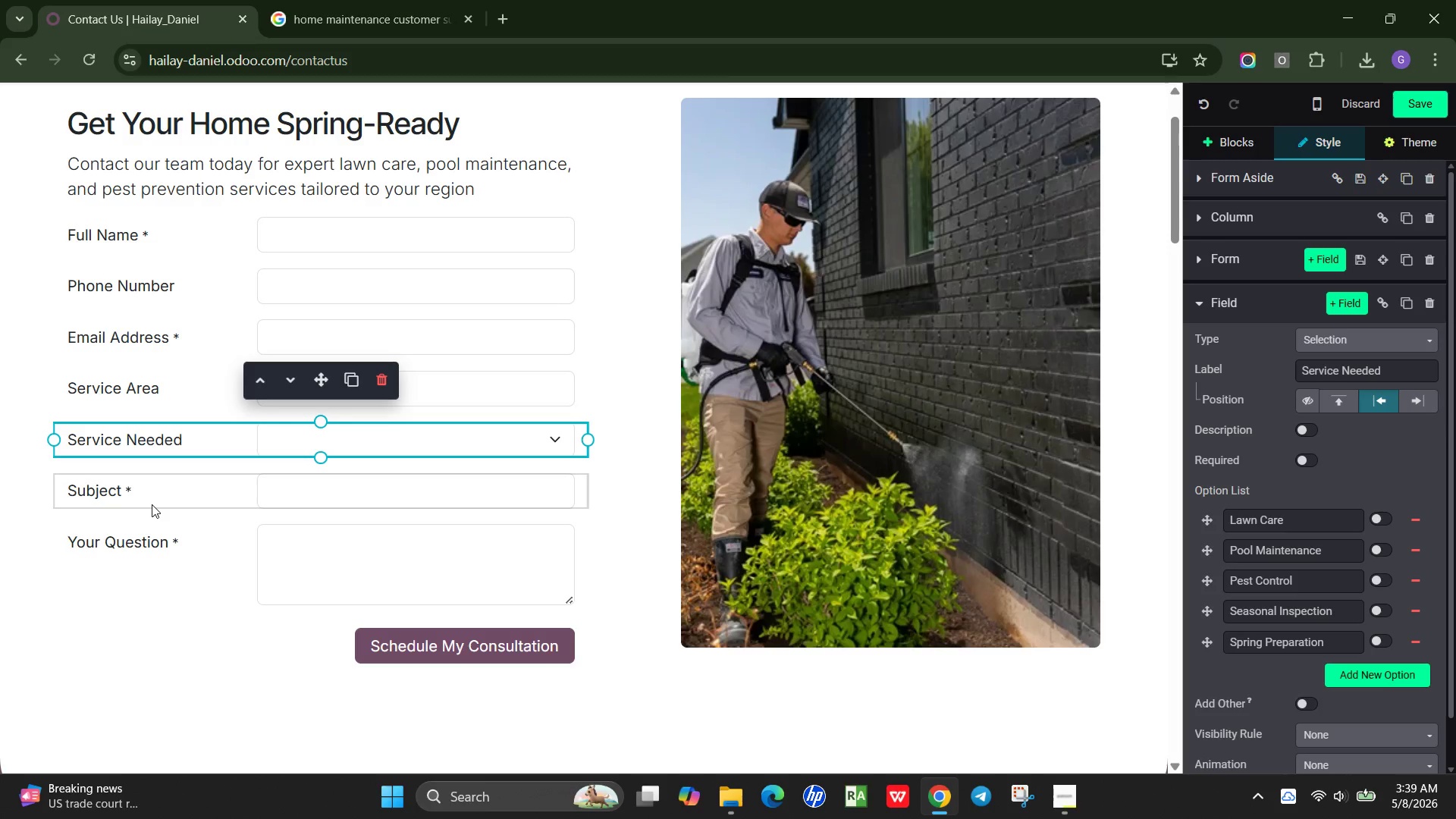 
wait(8.03)
 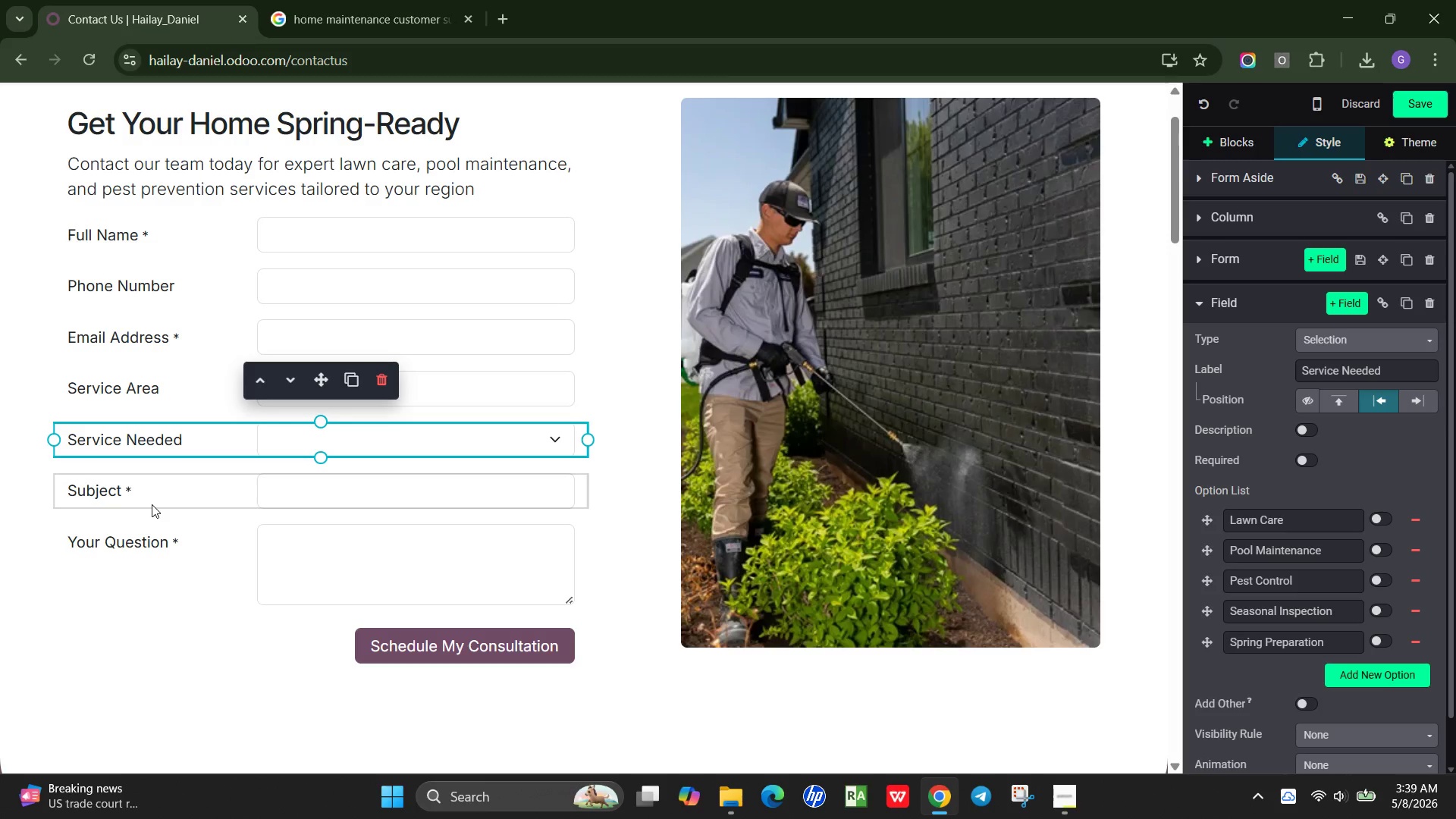 
left_click([138, 492])
 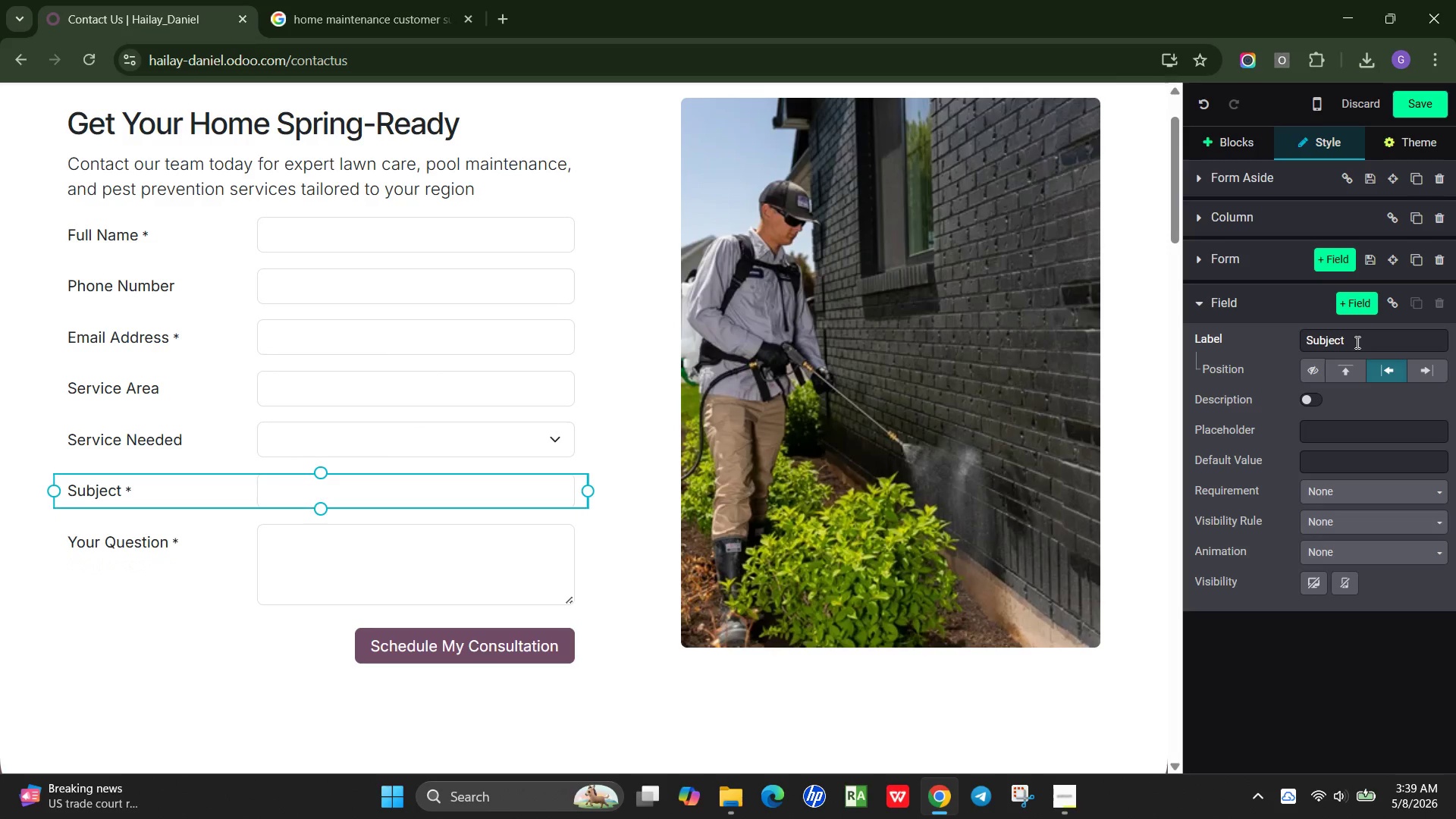 
wait(11.31)
 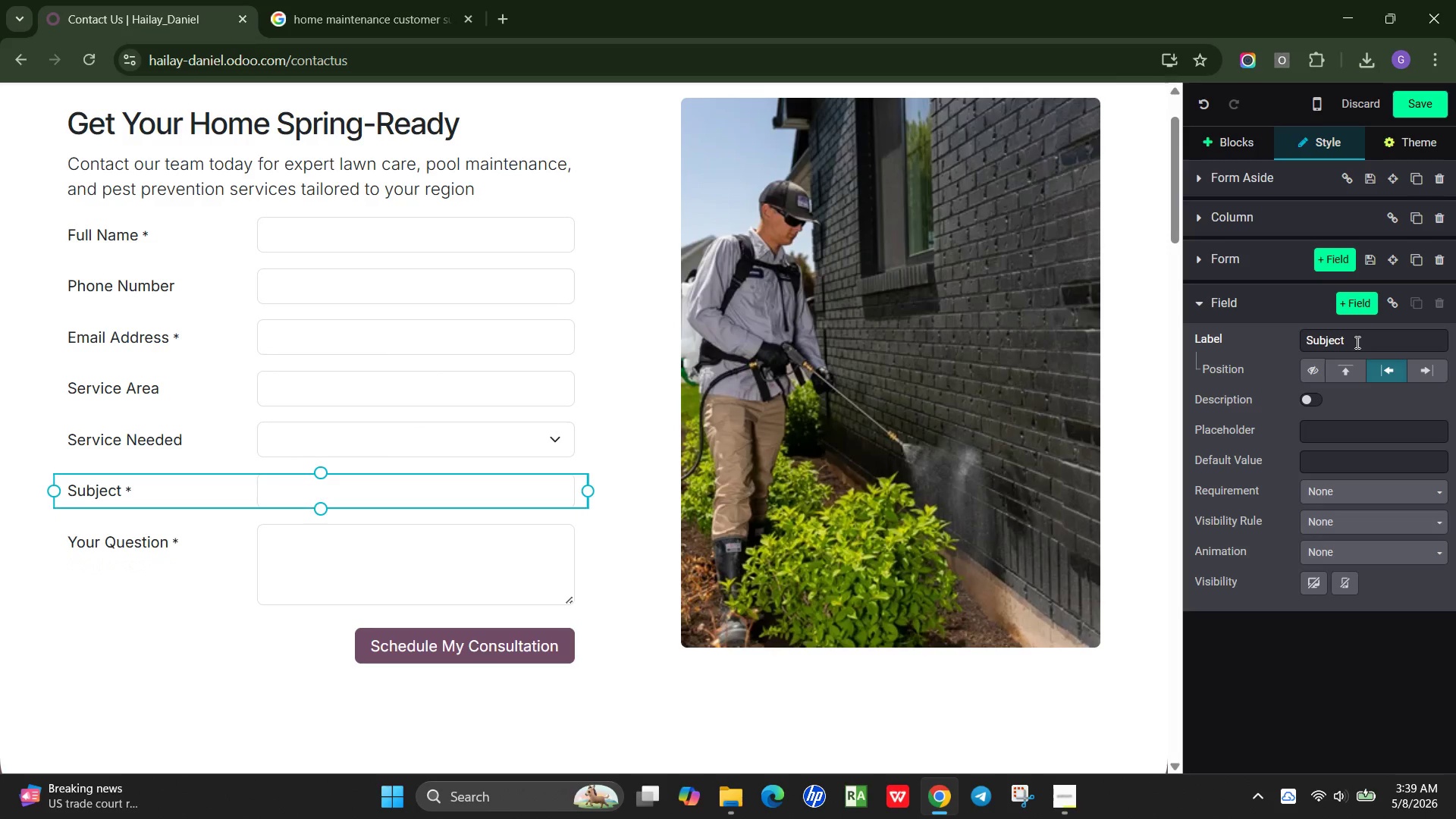 
left_click([323, 431])
 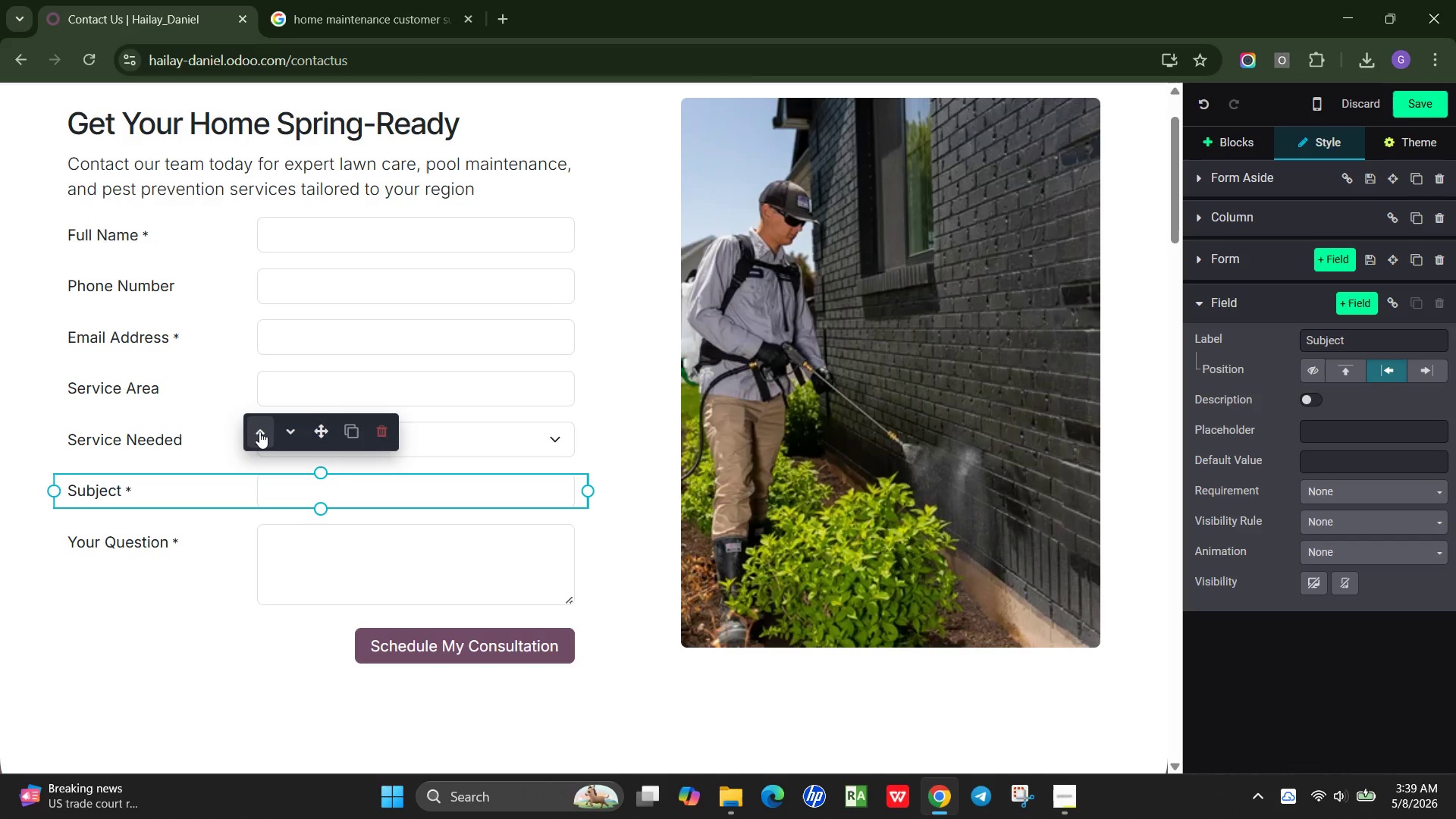 
left_click([259, 431])
 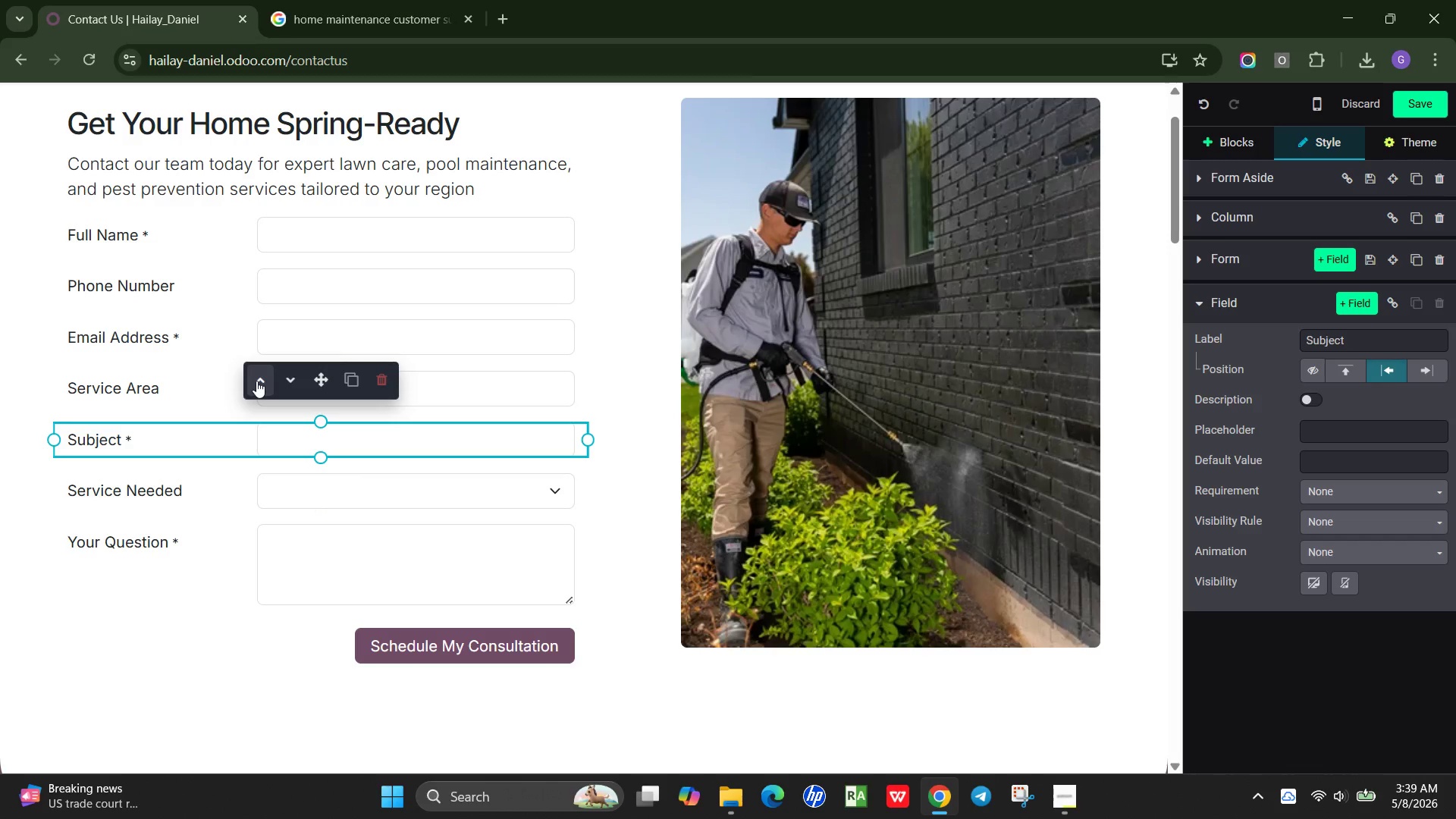 
left_click([260, 377])
 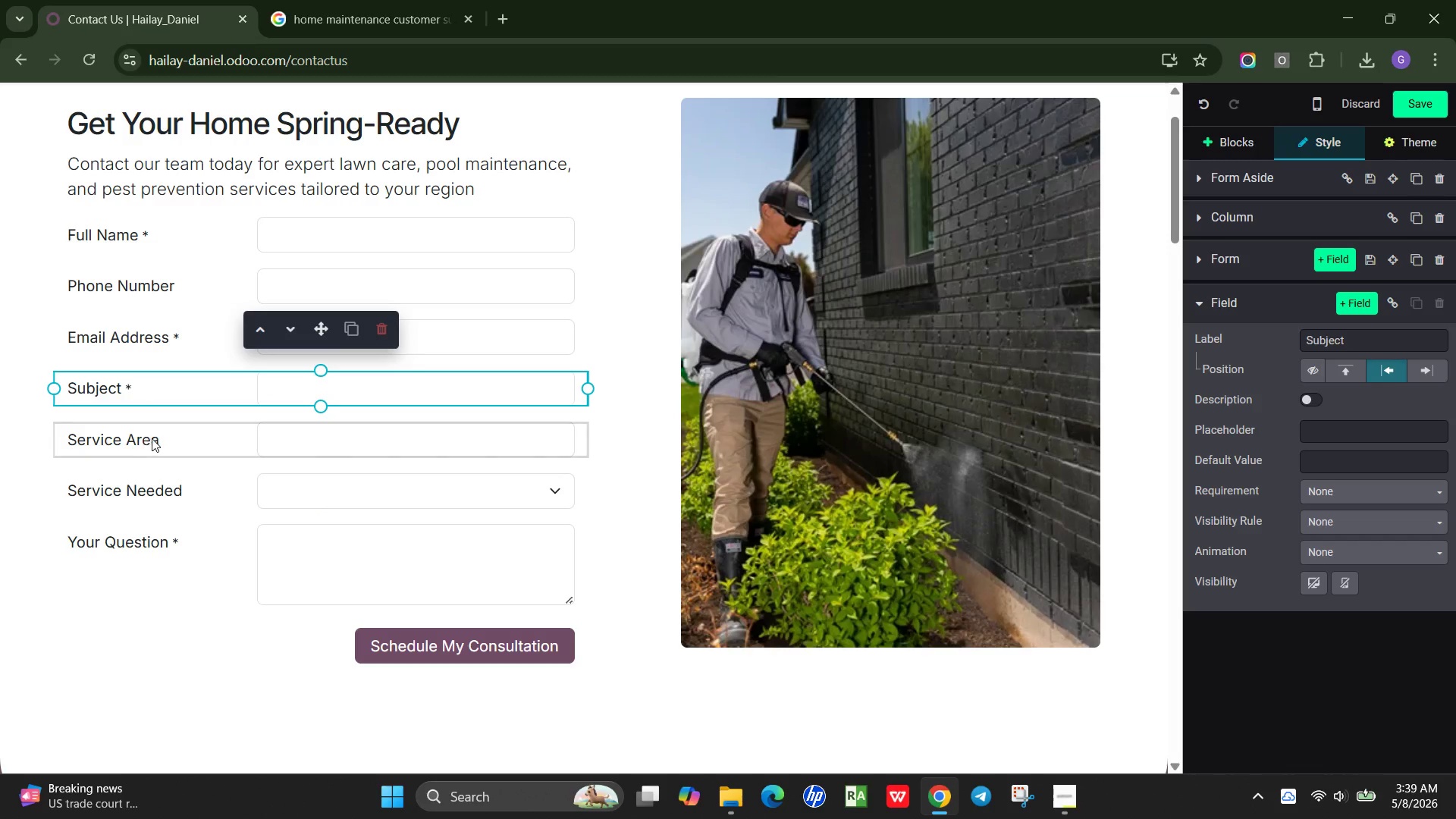 
left_click([152, 438])
 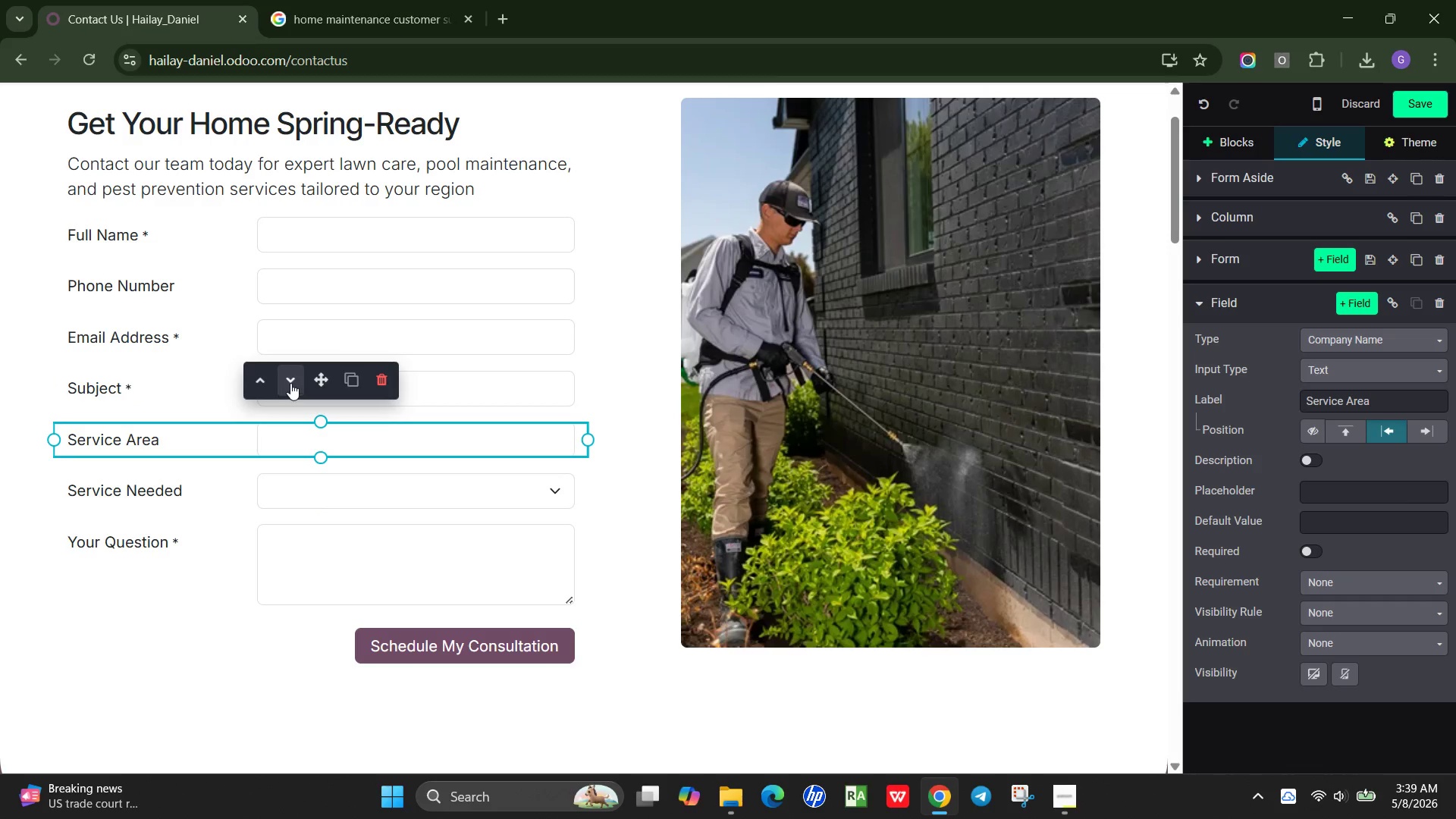 
left_click([292, 382])
 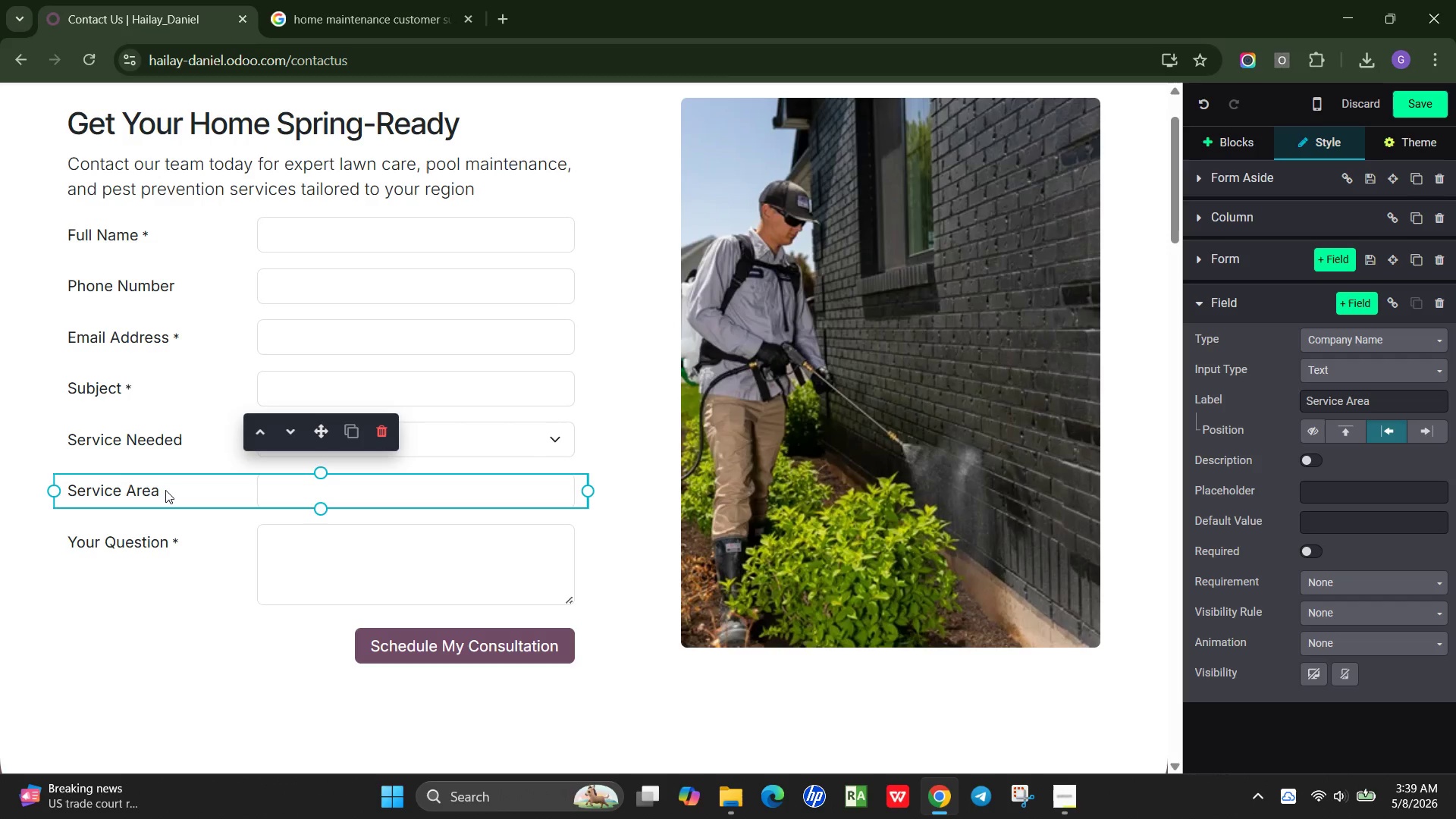 
left_click([165, 490])
 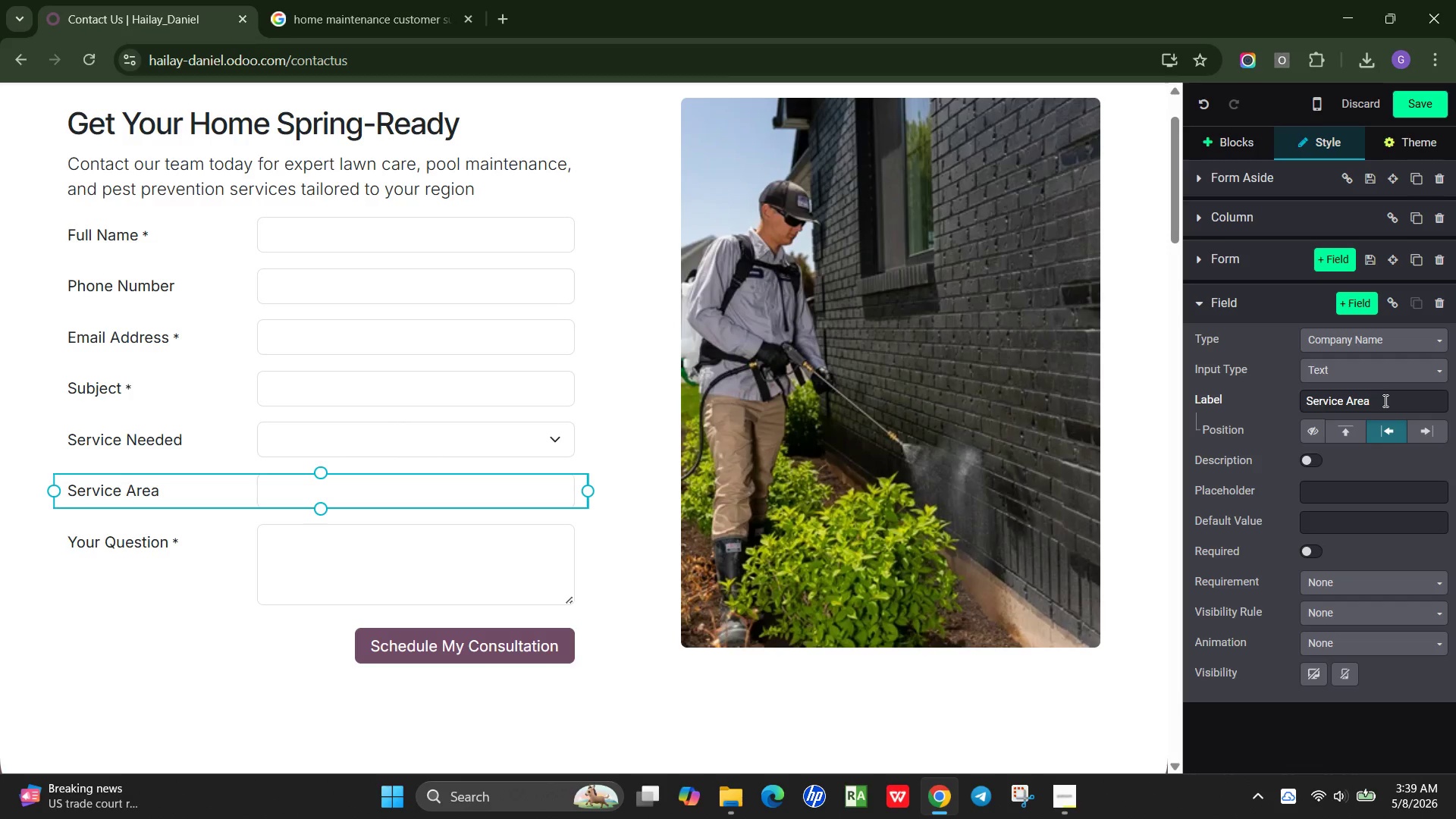 
left_click_drag(start_coordinate=[1385, 400], to_coordinate=[1279, 399])
 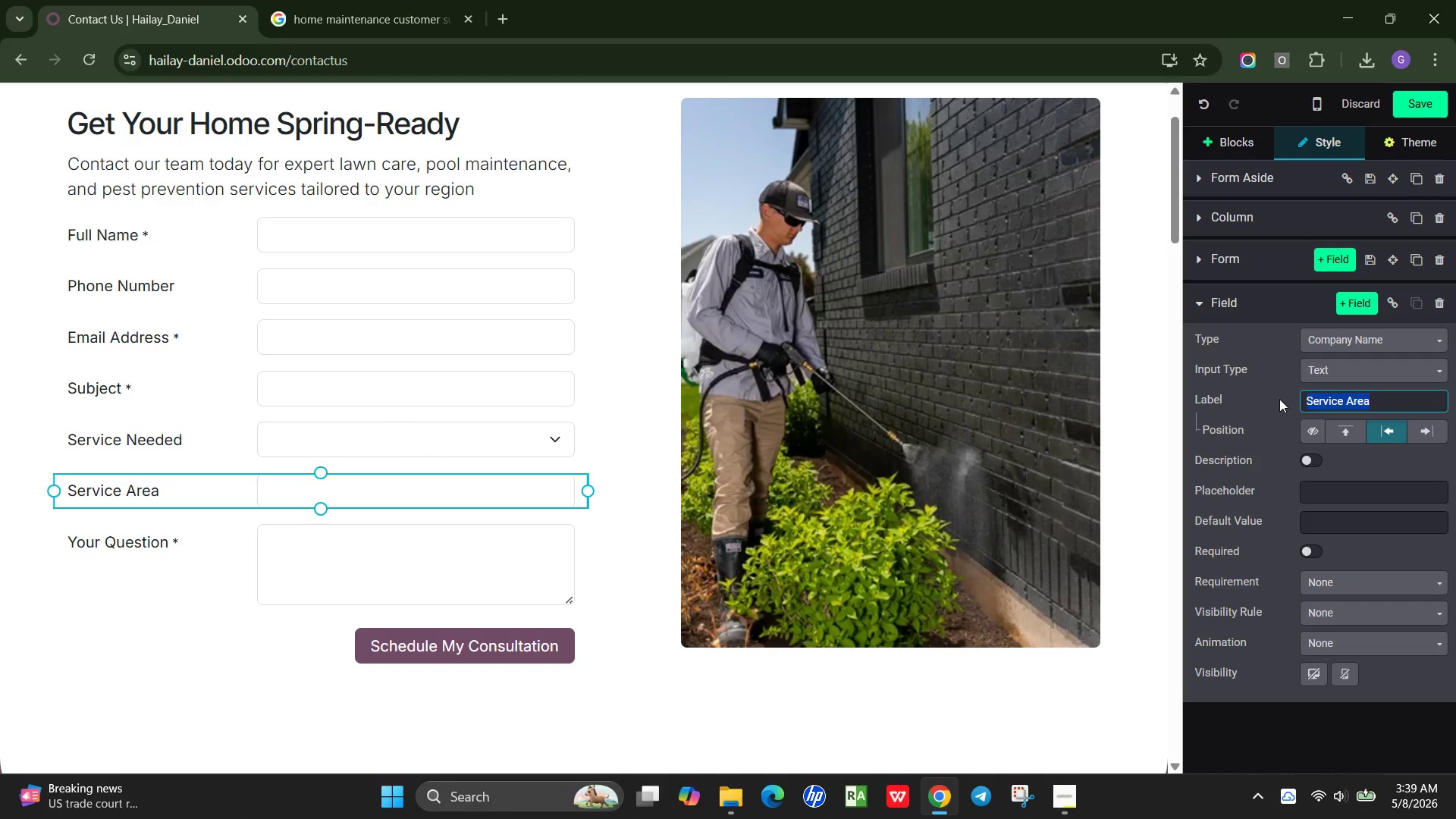 
key(Control+C)
 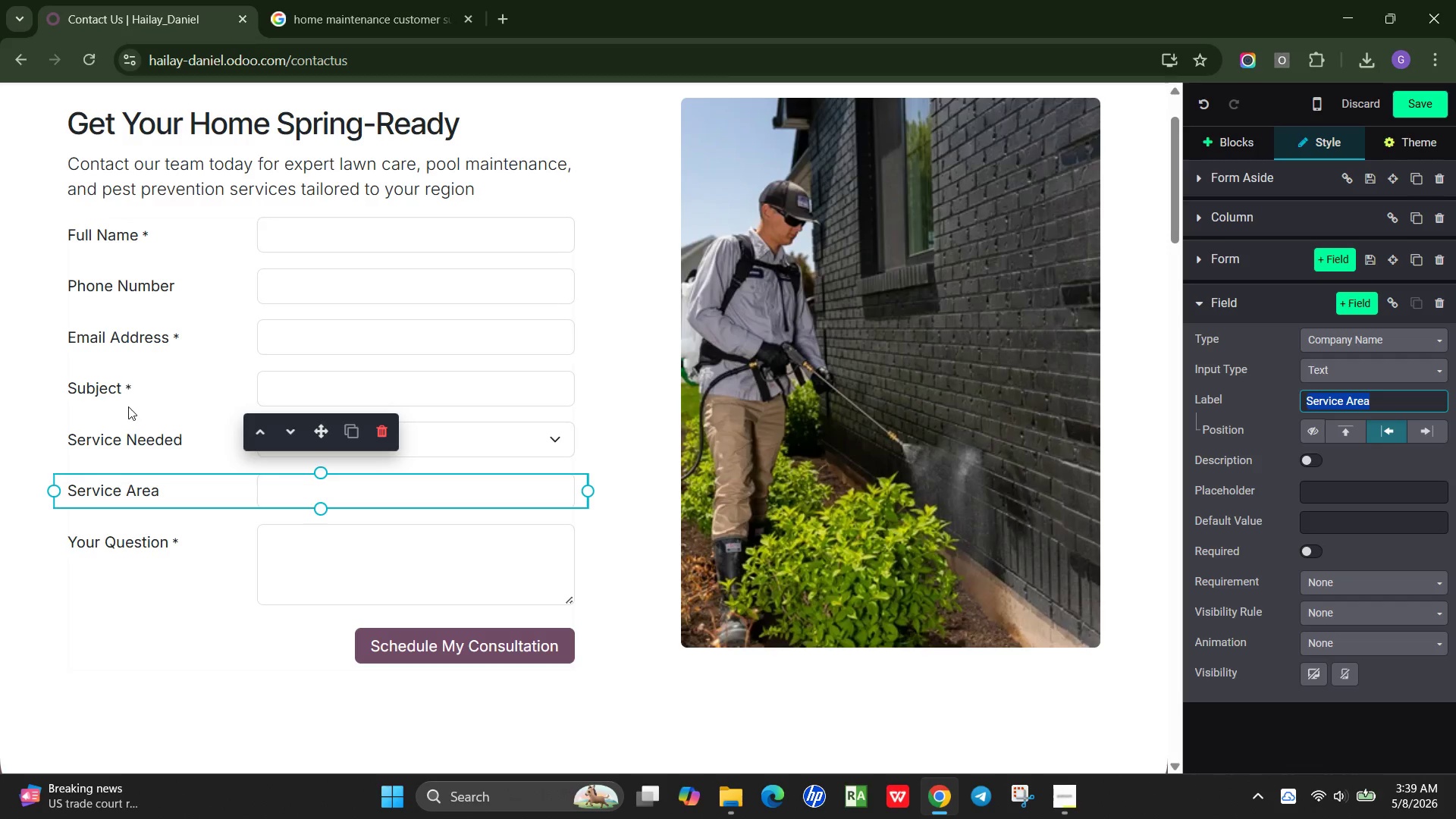 
left_click([128, 406])
 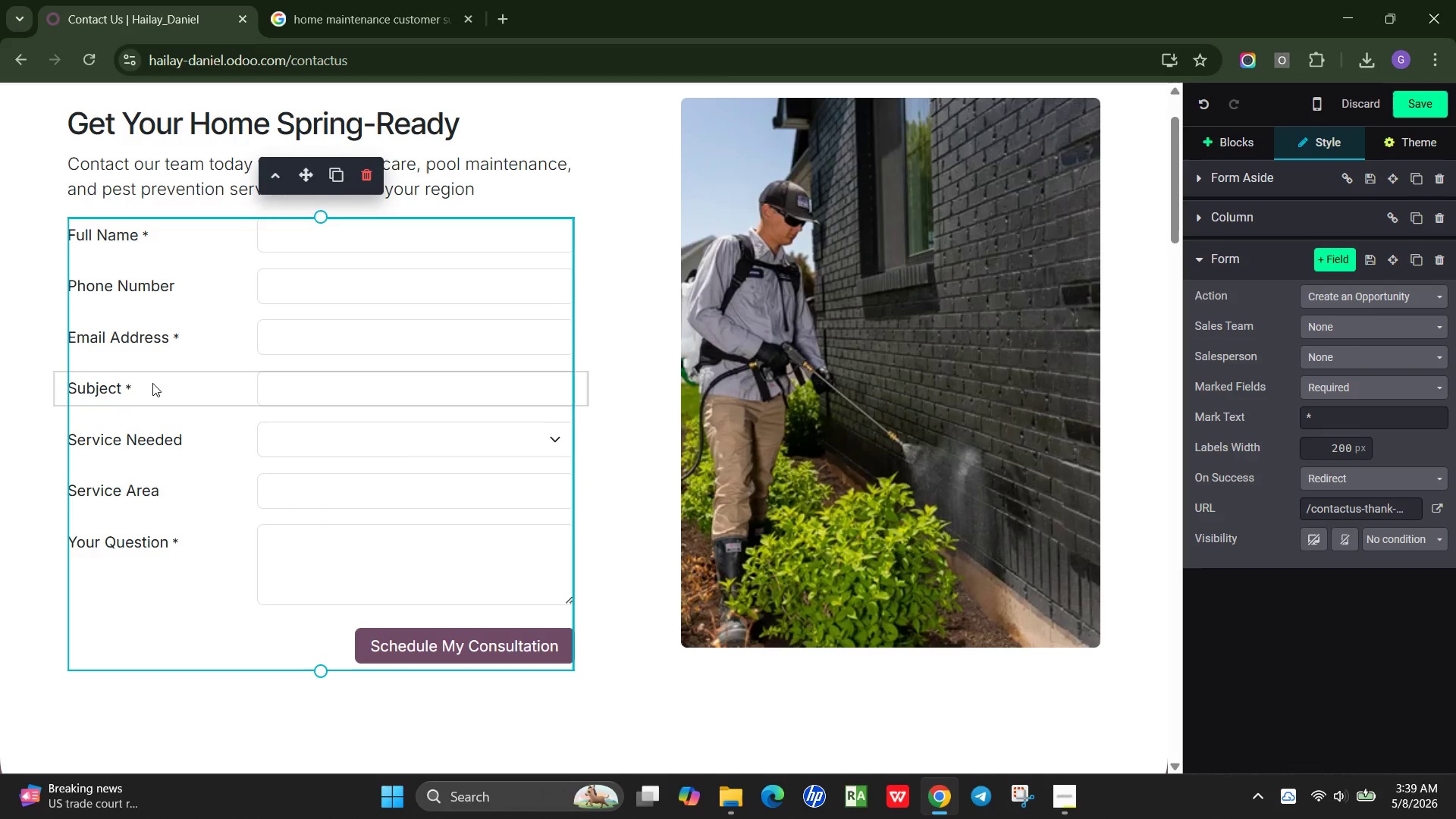 
left_click([152, 383])
 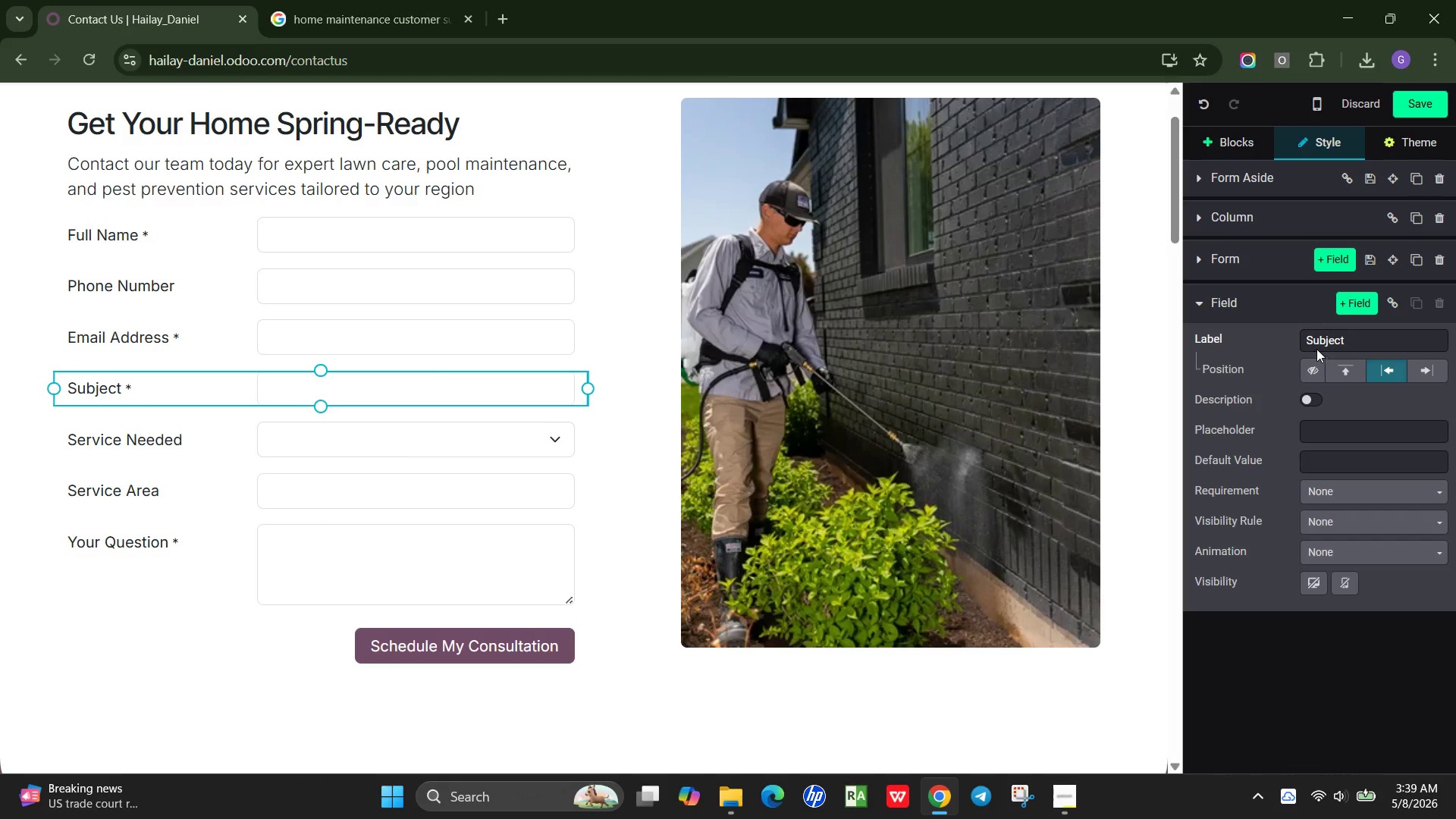 
double_click([1331, 343])
 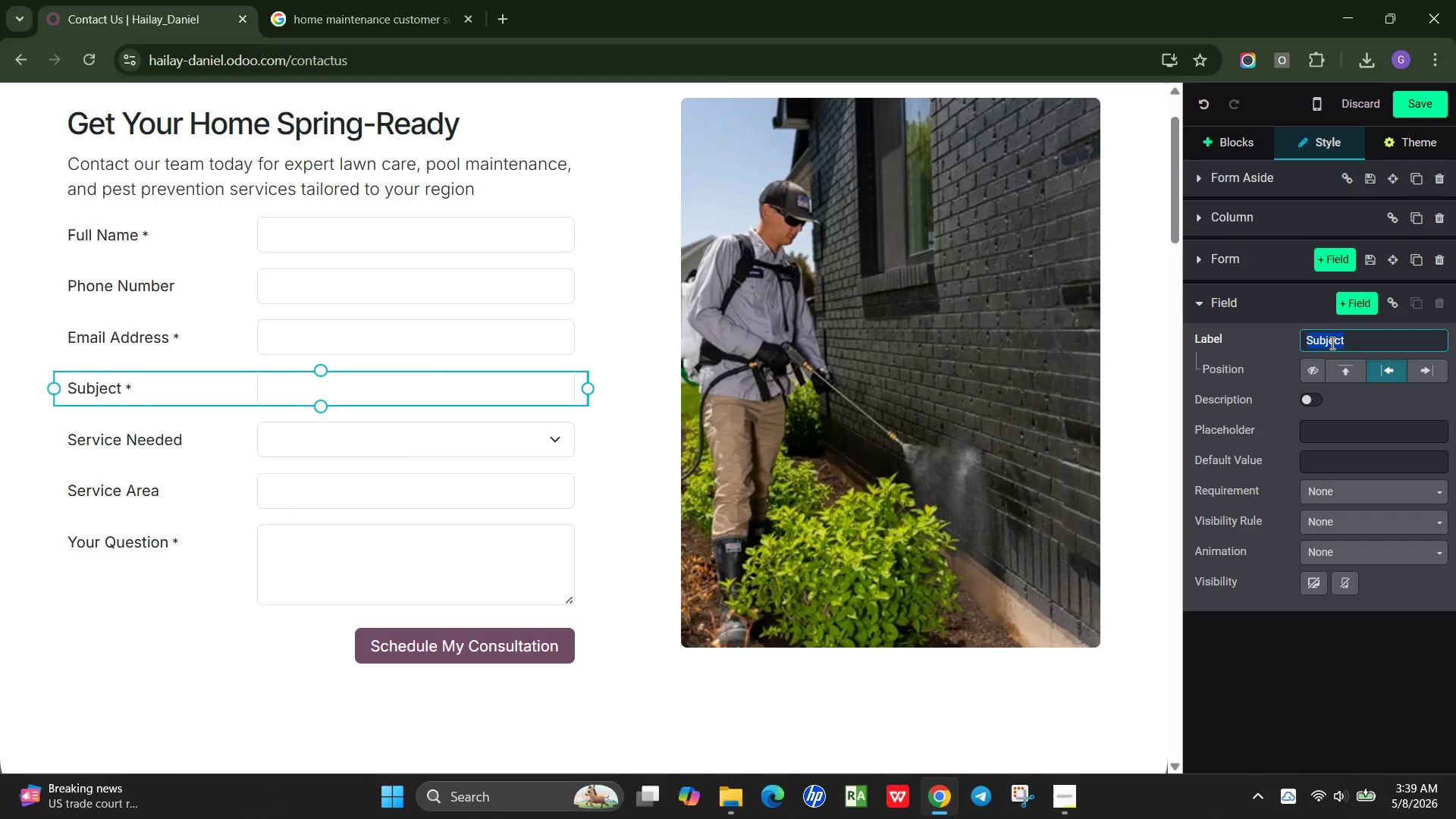 
key(Control+V)
 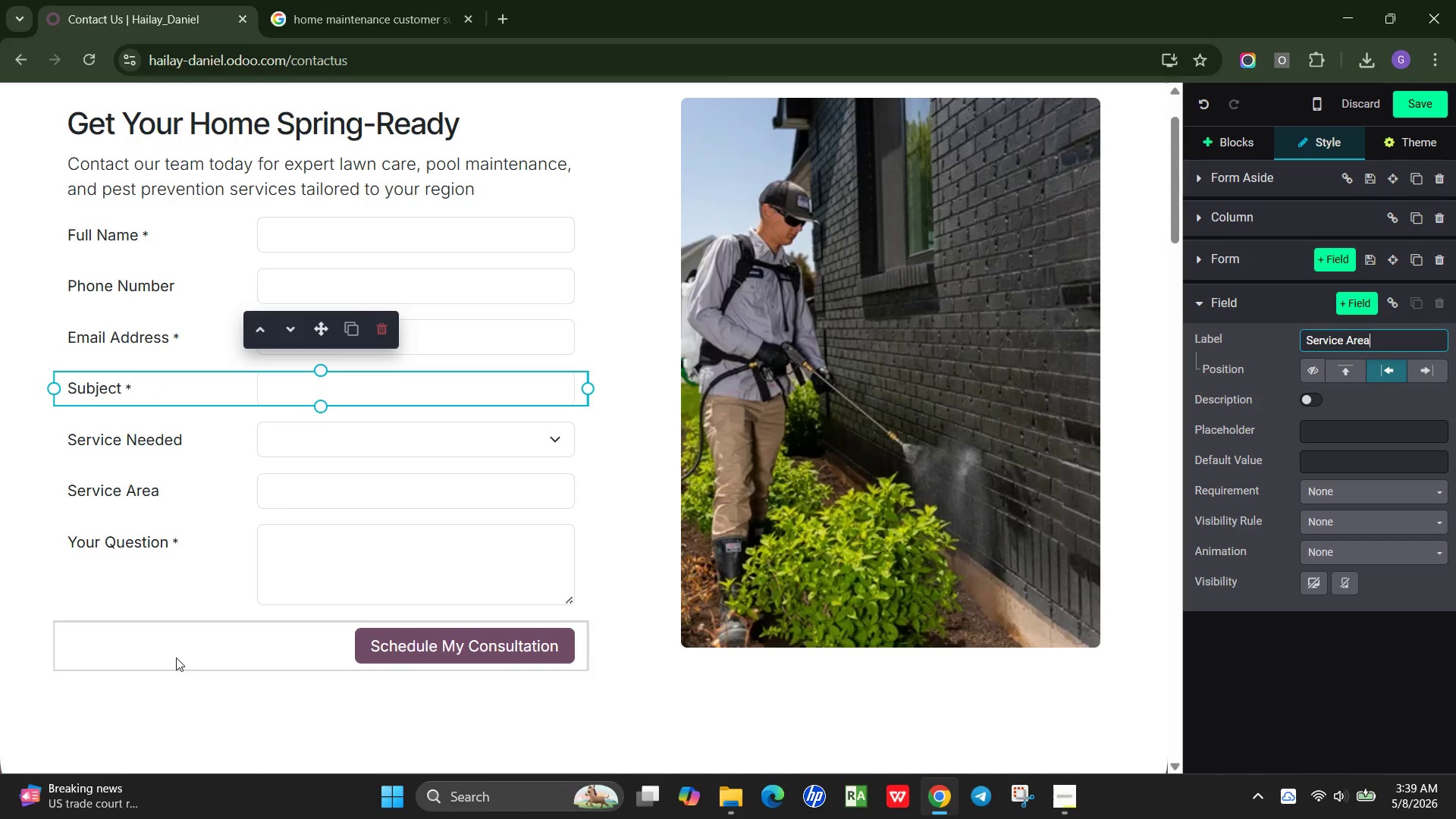 
left_click_drag(start_coordinate=[183, 723], to_coordinate=[187, 723])
 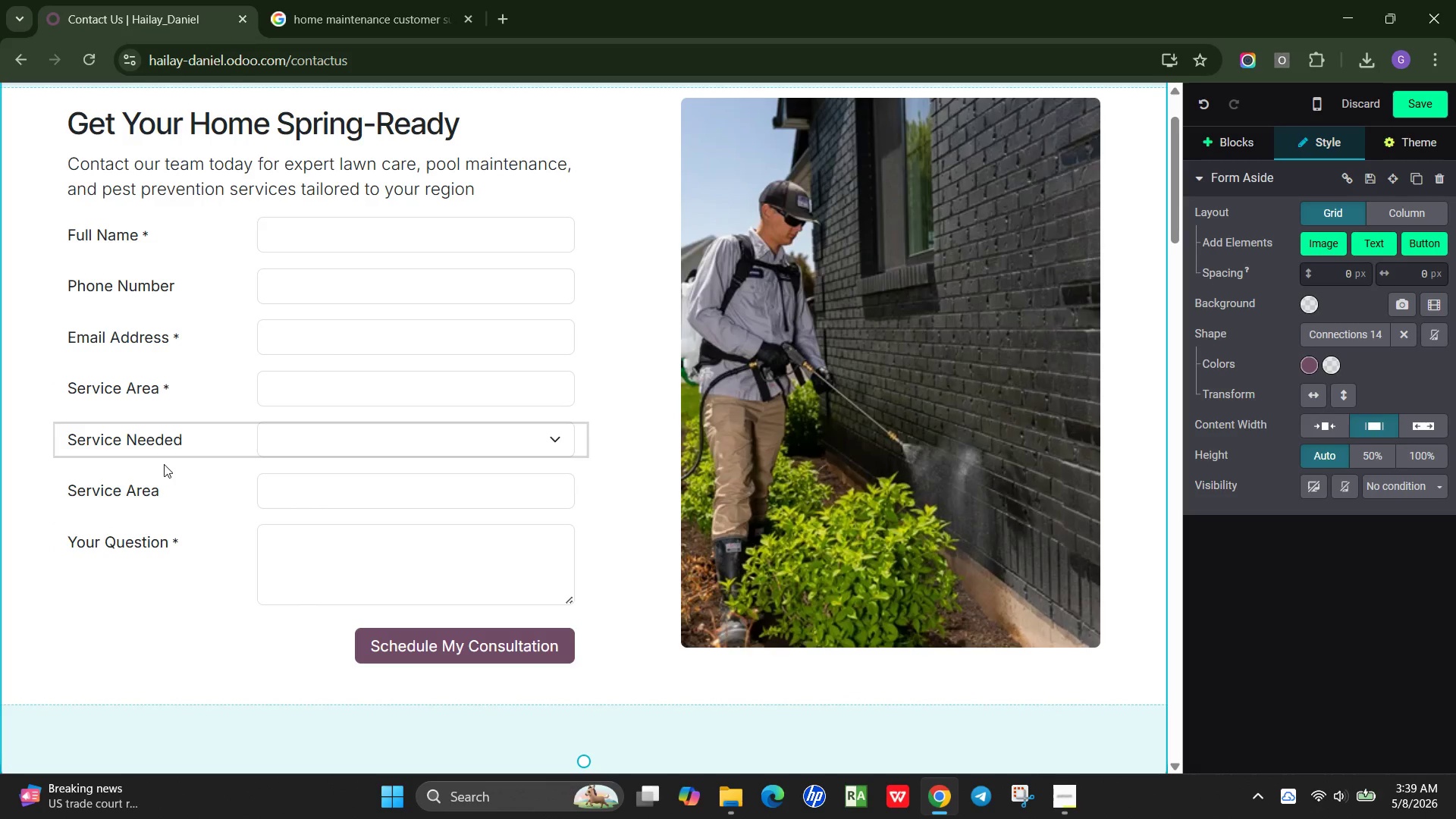 
left_click([153, 487])
 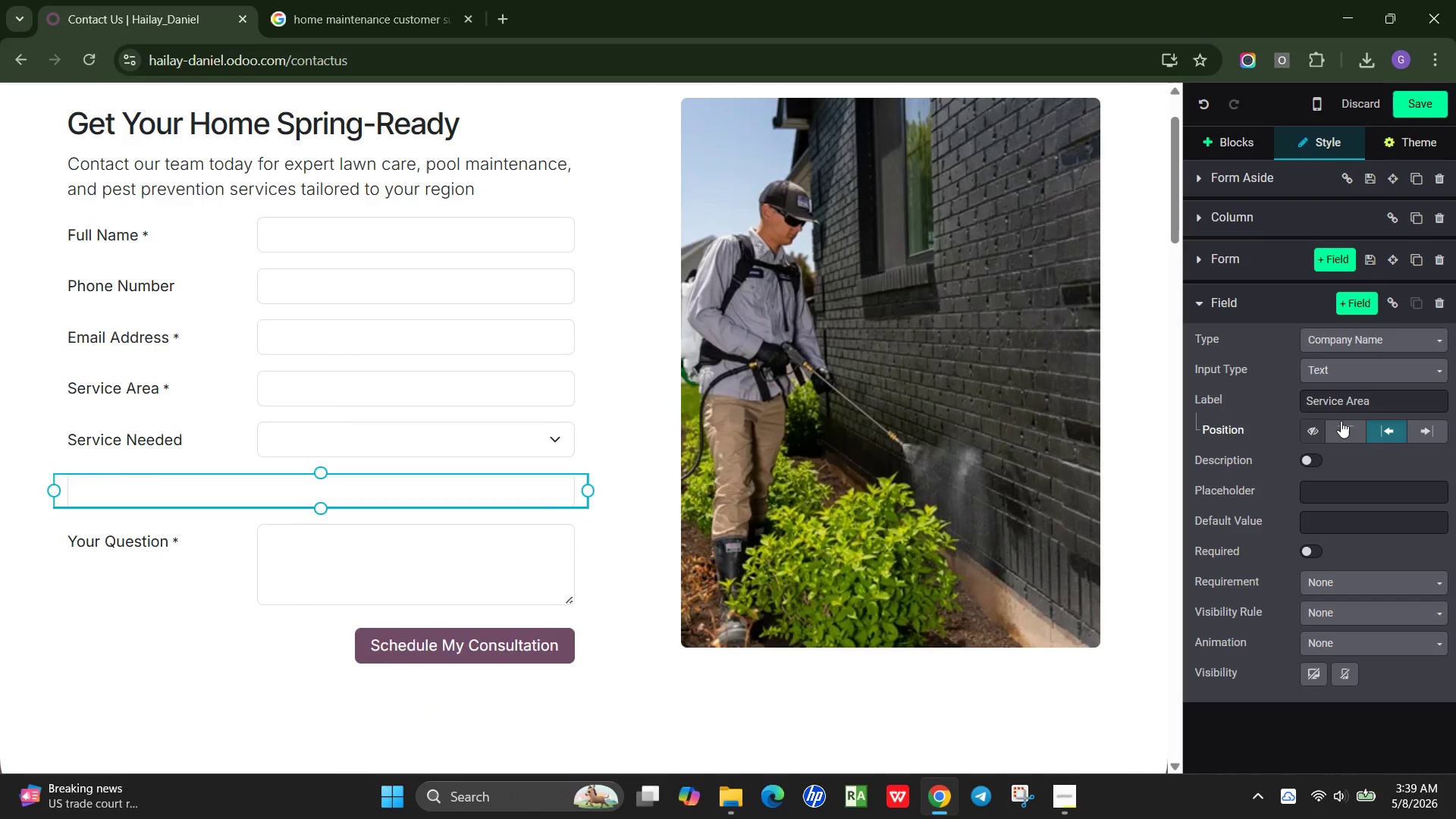 
left_click_drag(start_coordinate=[1375, 400], to_coordinate=[1308, 400])
 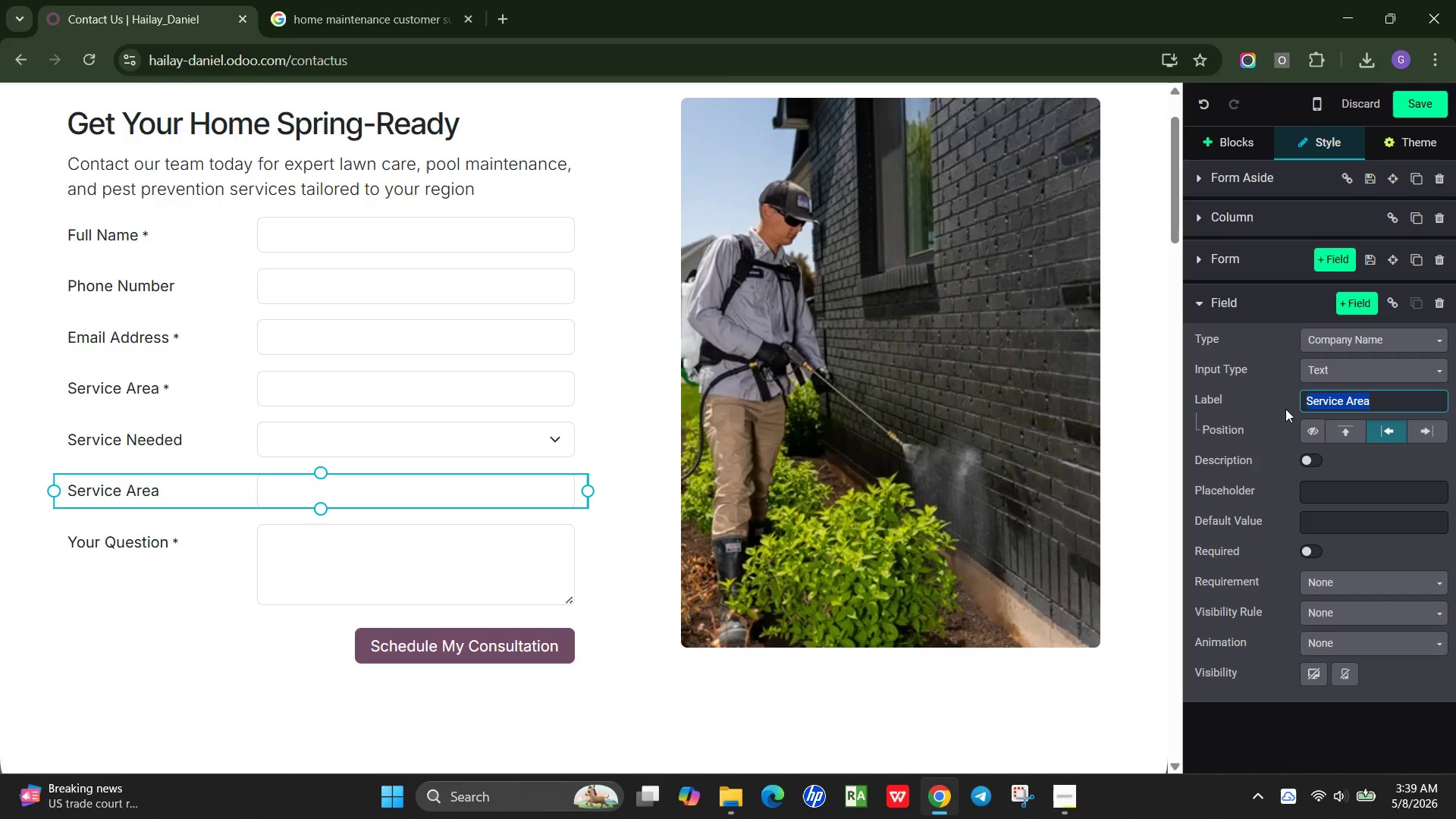 
type(Seasonal Inspection)
key(Backspace)
 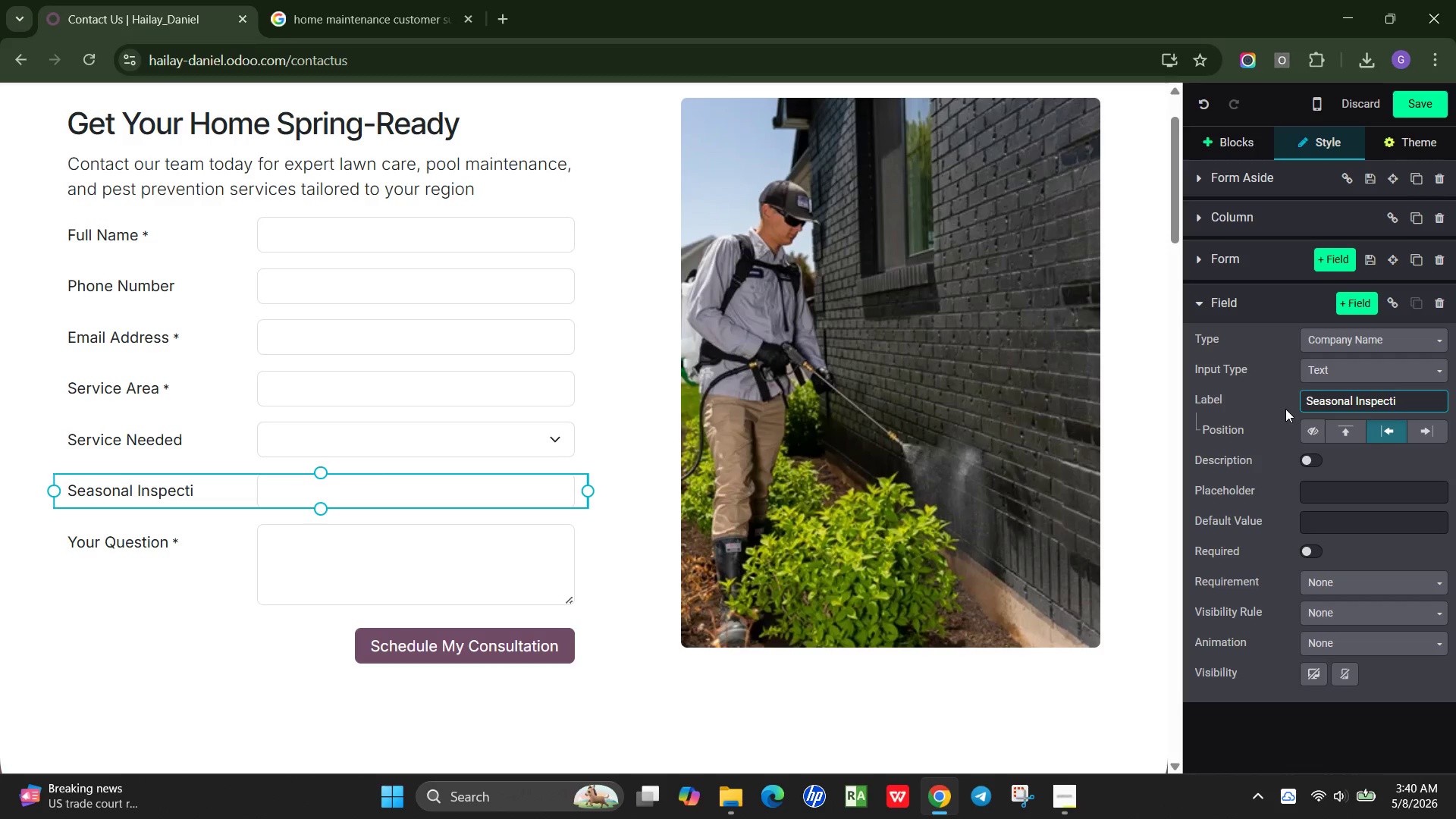 
 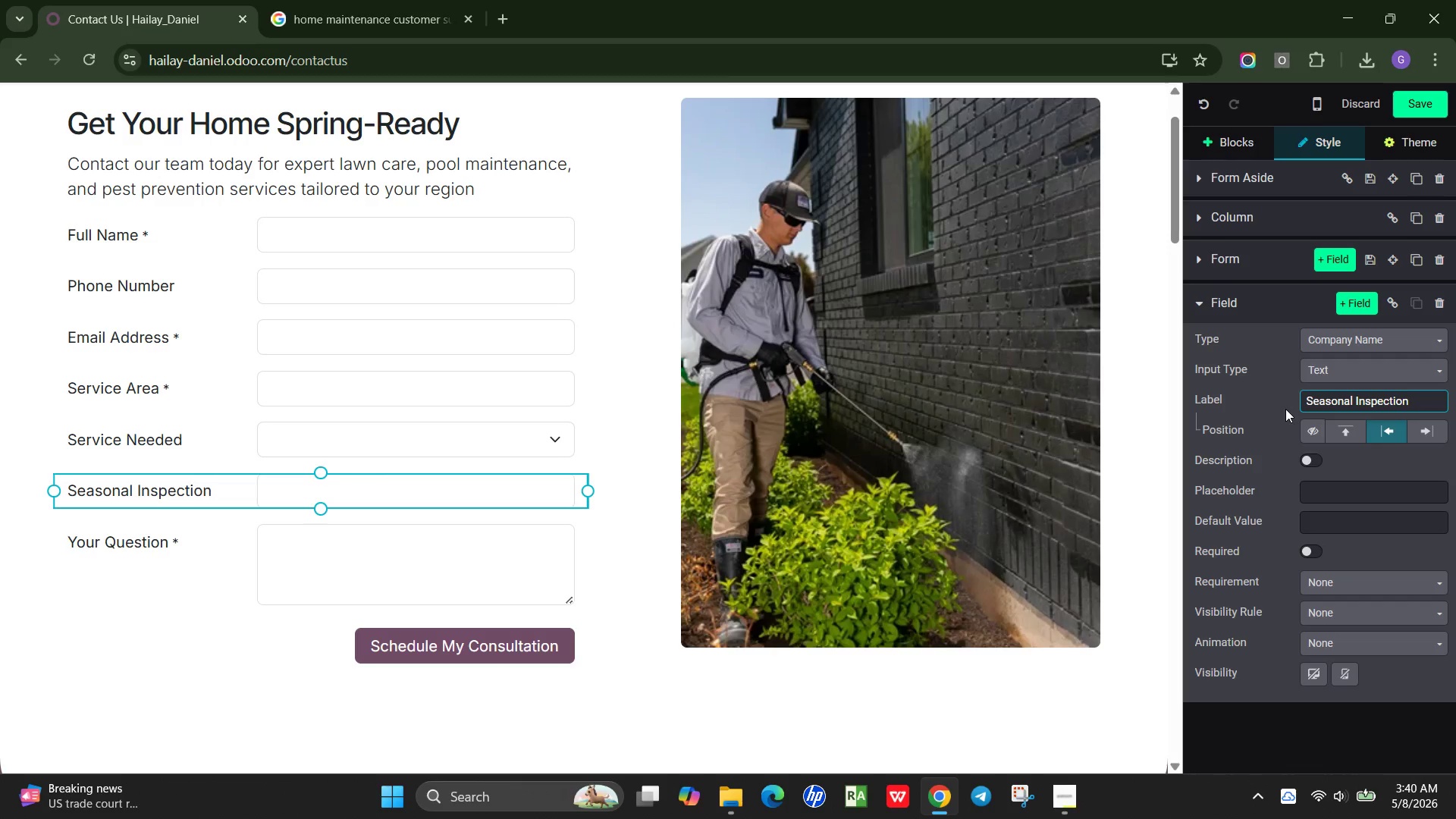 
hold_key(key=Backspace, duration=0.64)
 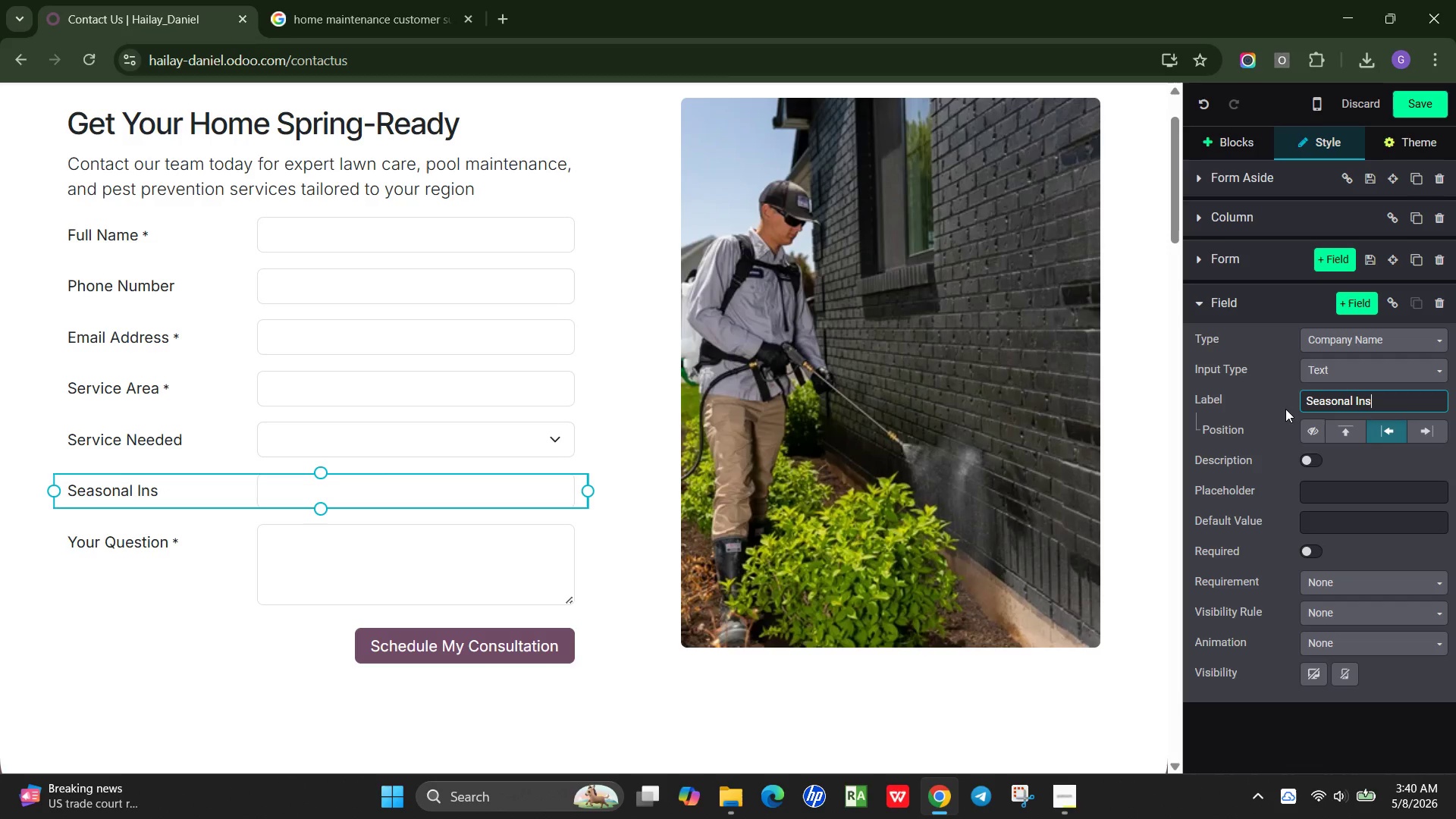 
hold_key(key=Backspace, duration=0.73)
 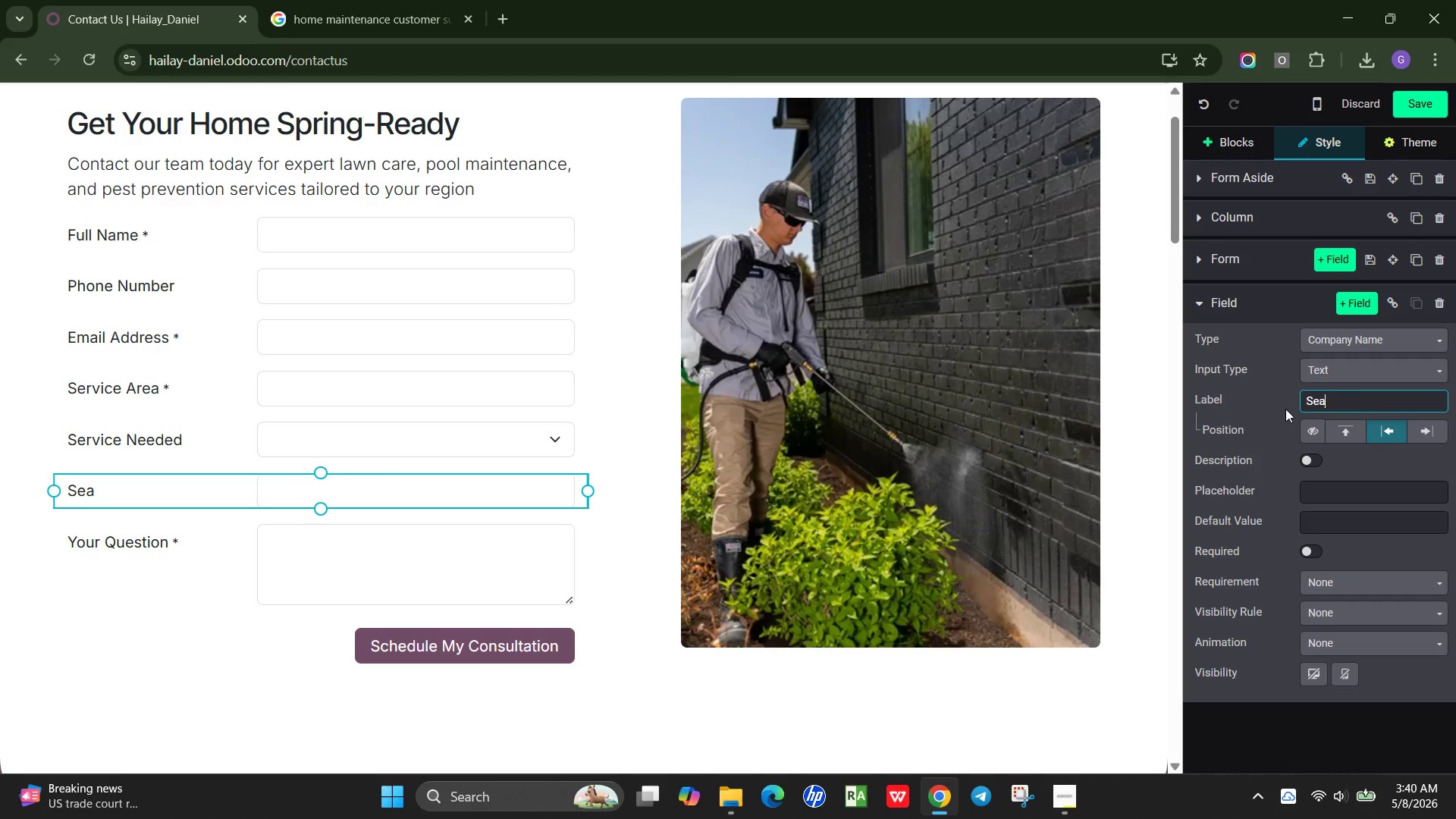 
key(Backspace)
key(Backspace)
key(Backspace)
key(Backspace)
type(Preferred Contact To)
key(Backspace)
type(ime)
 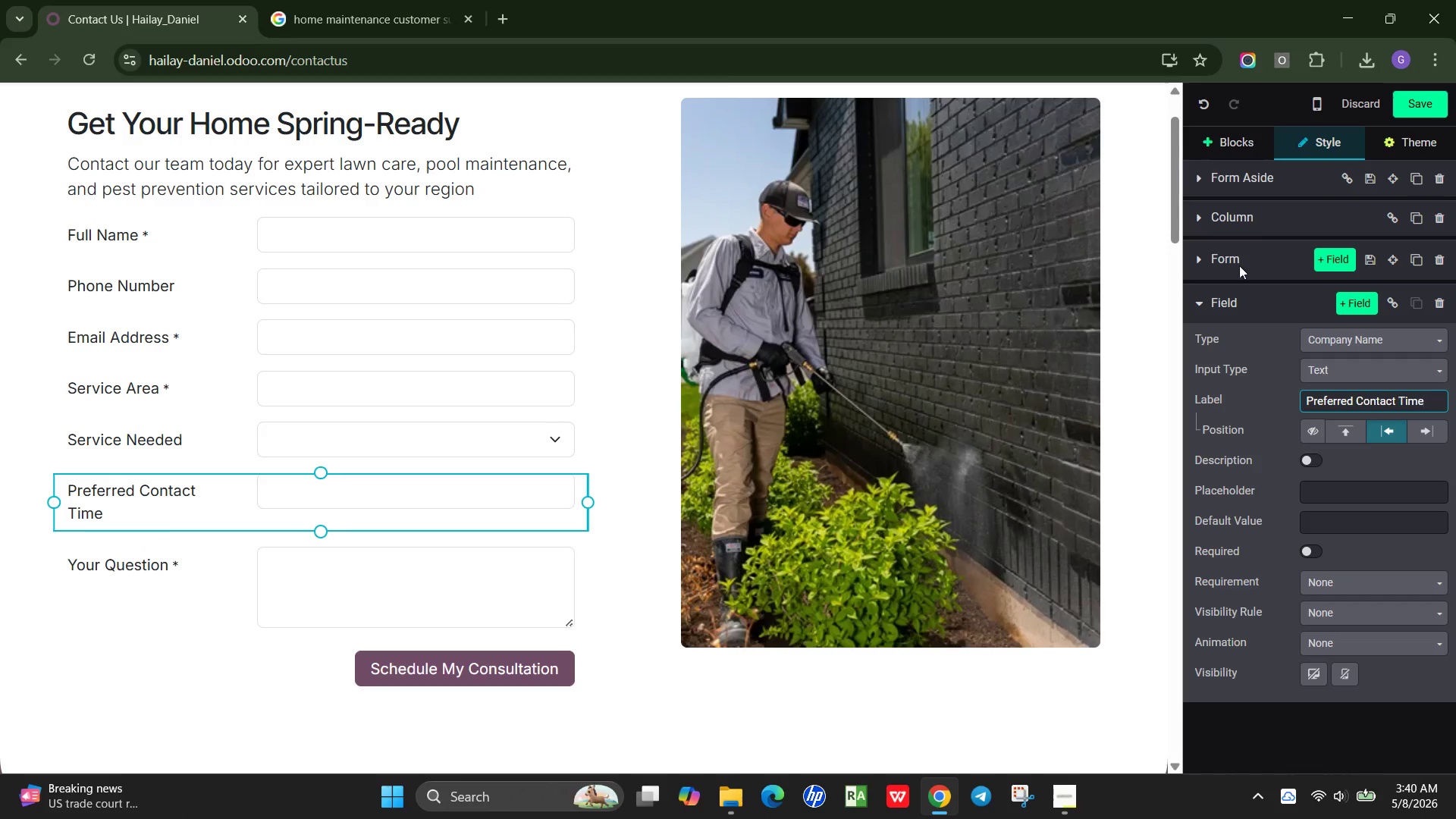 
left_click([1361, 462])
 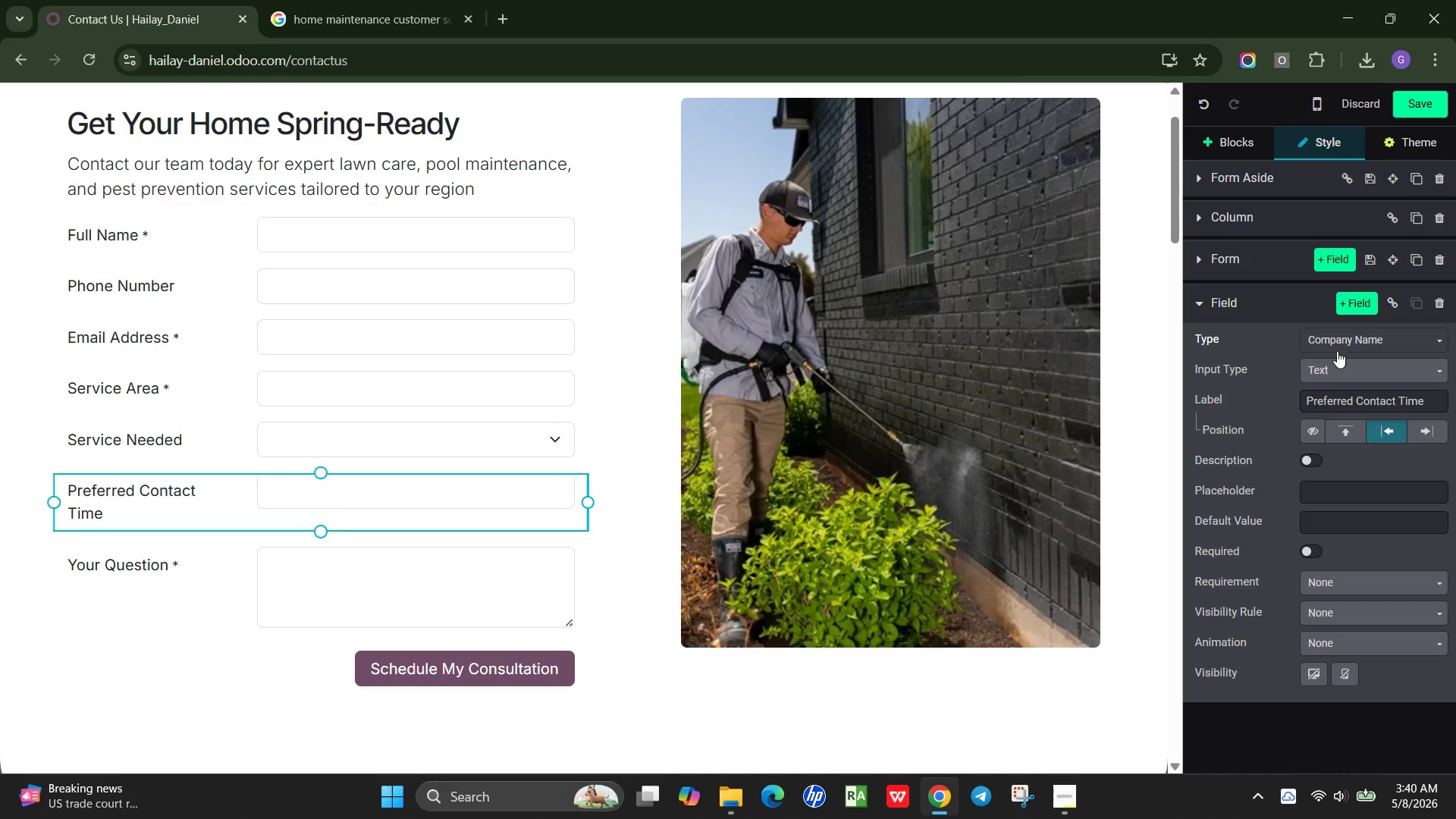 
left_click([1341, 367])
 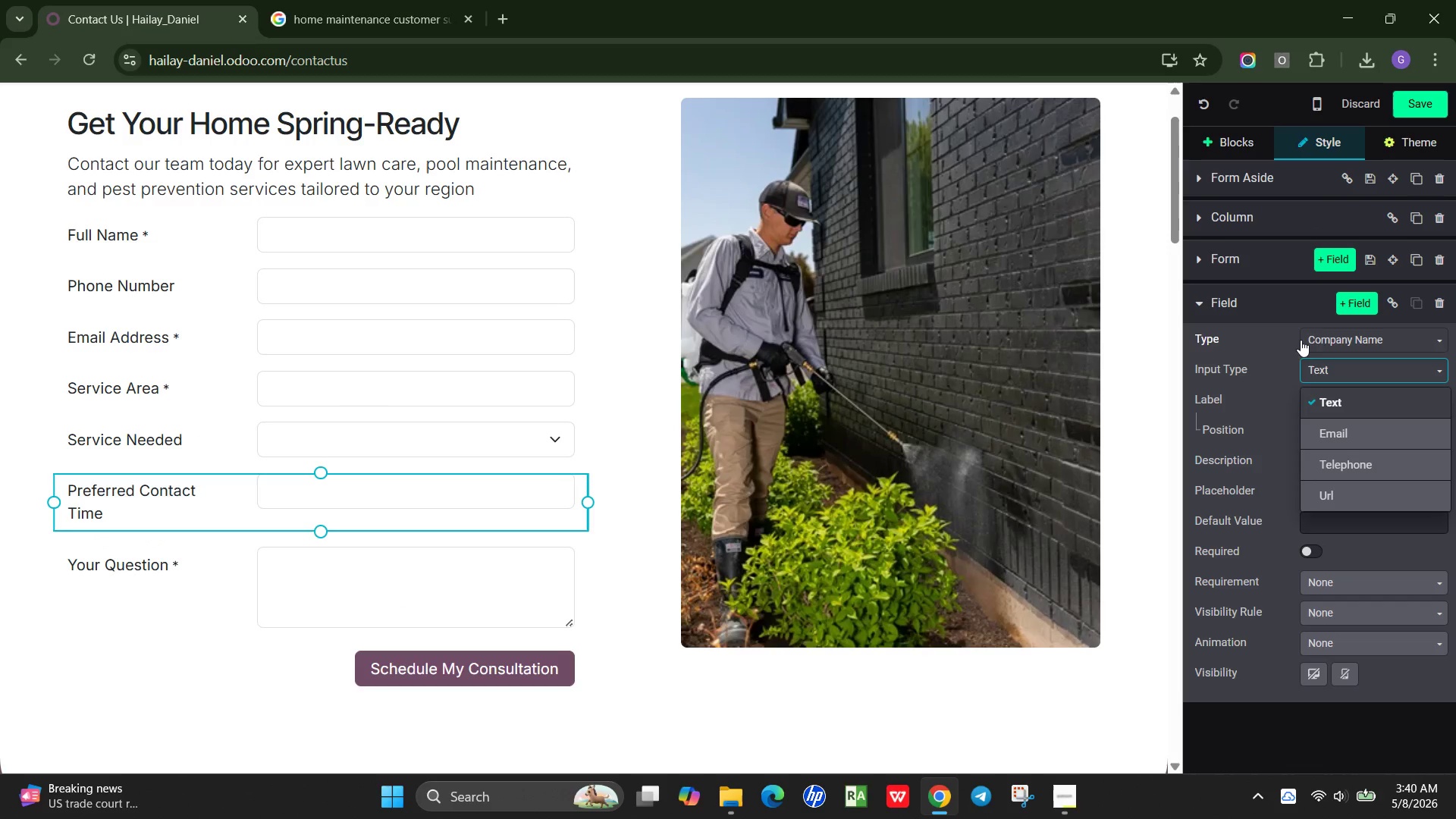 
left_click([1327, 328])
 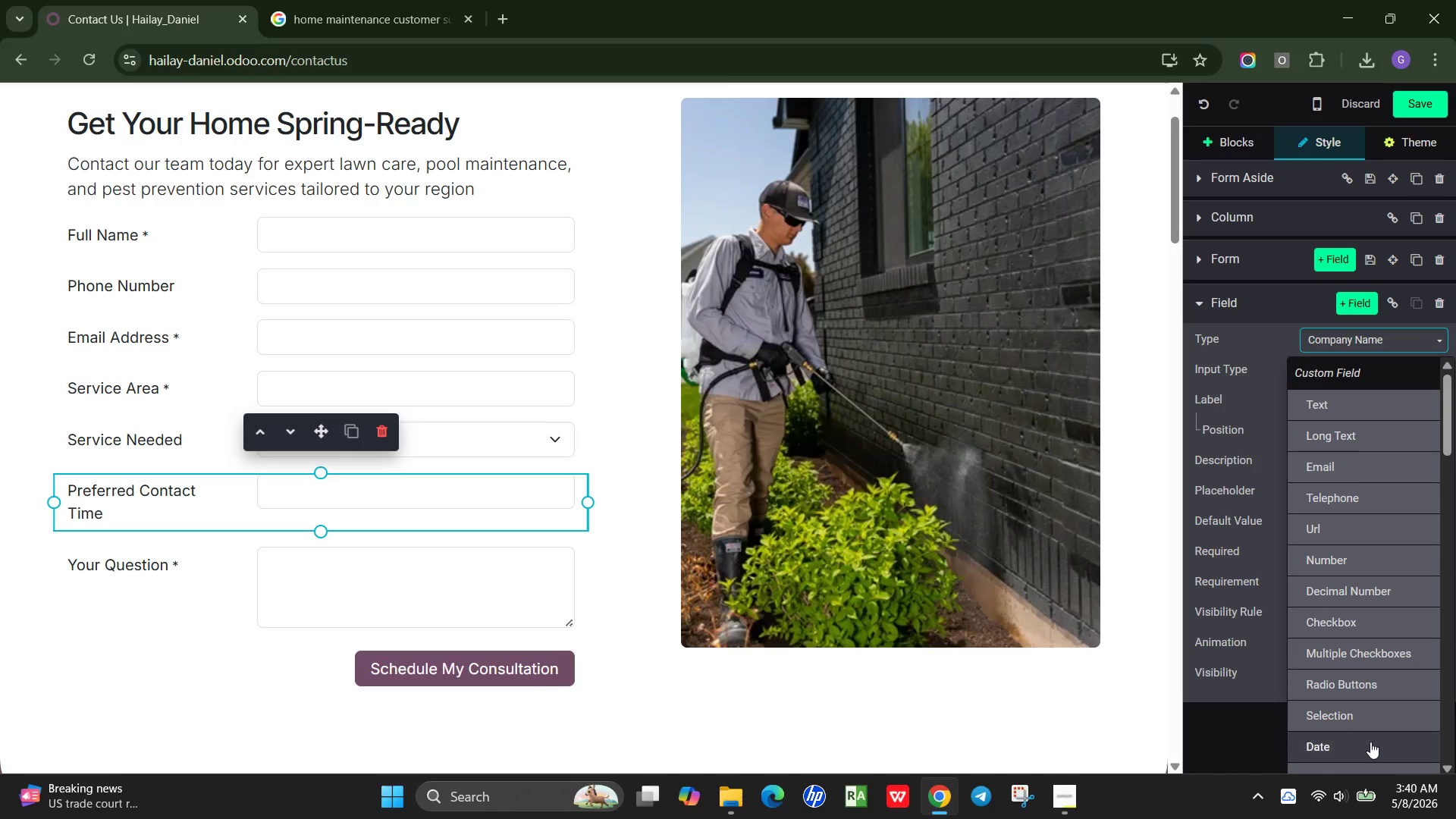 
scroll: coordinate [1370, 745], scroll_direction: down, amount: 1.0
 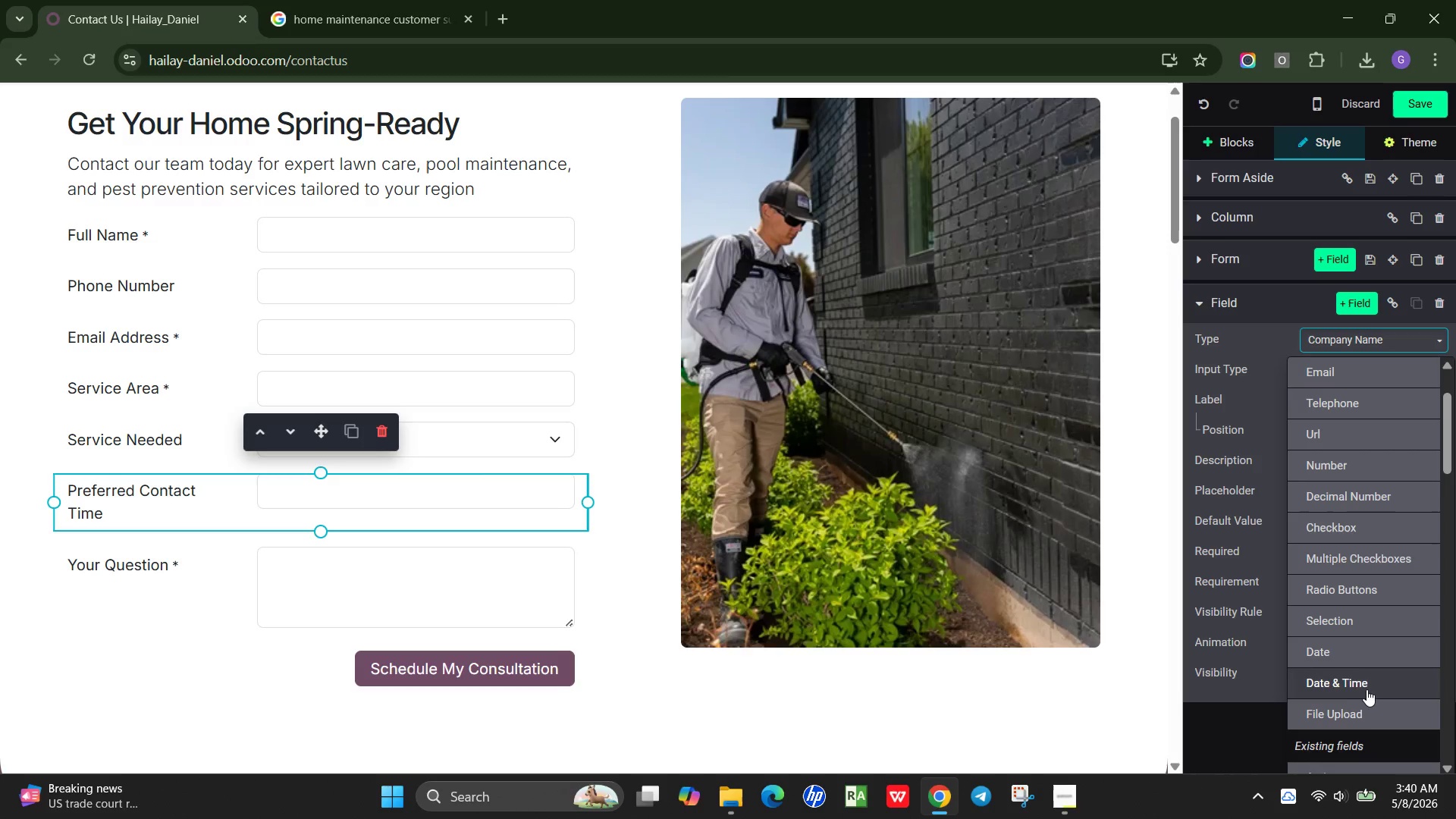 
left_click([1367, 689])
 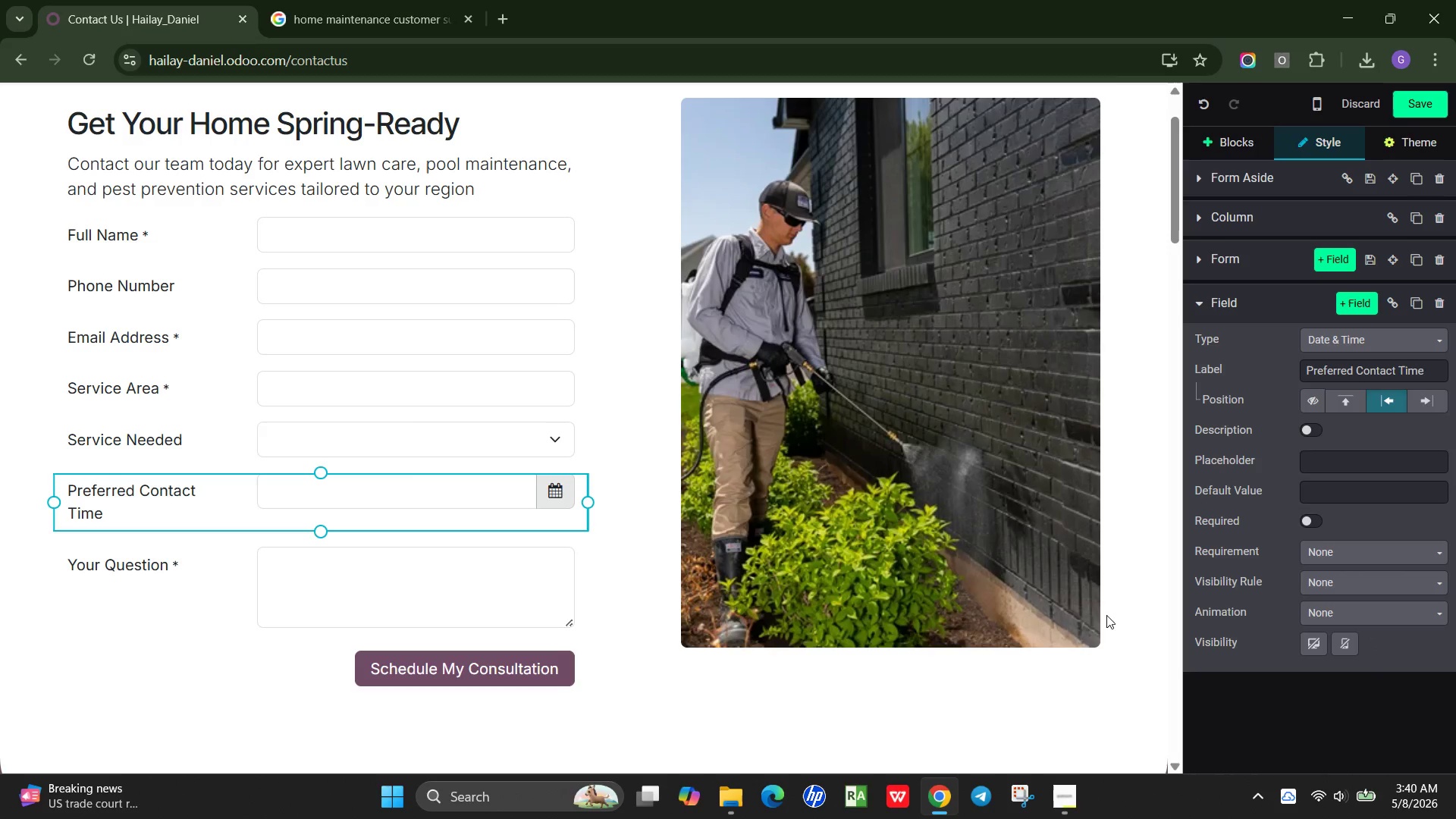 
left_click([742, 684])
 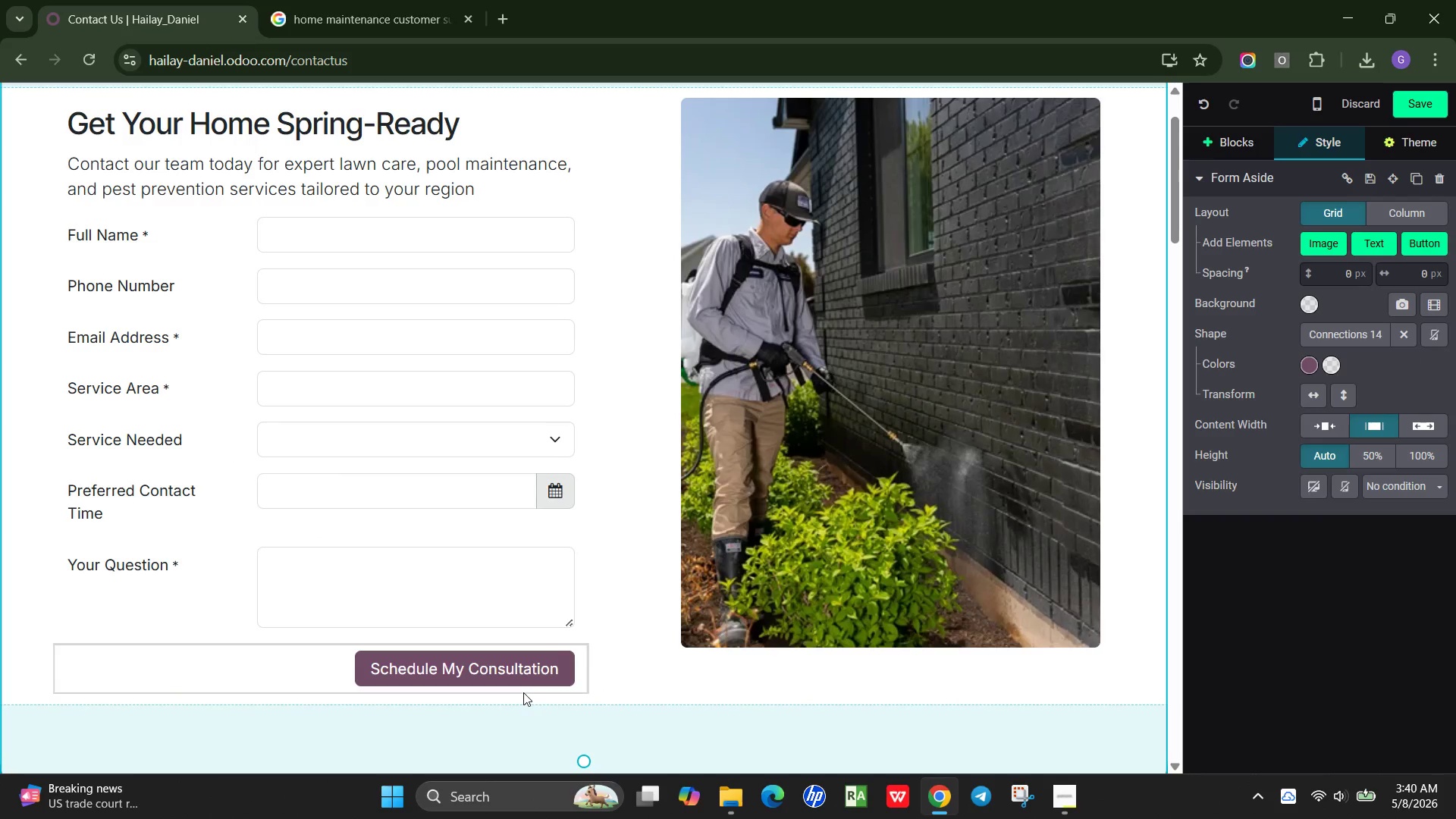 
left_click([178, 568])
 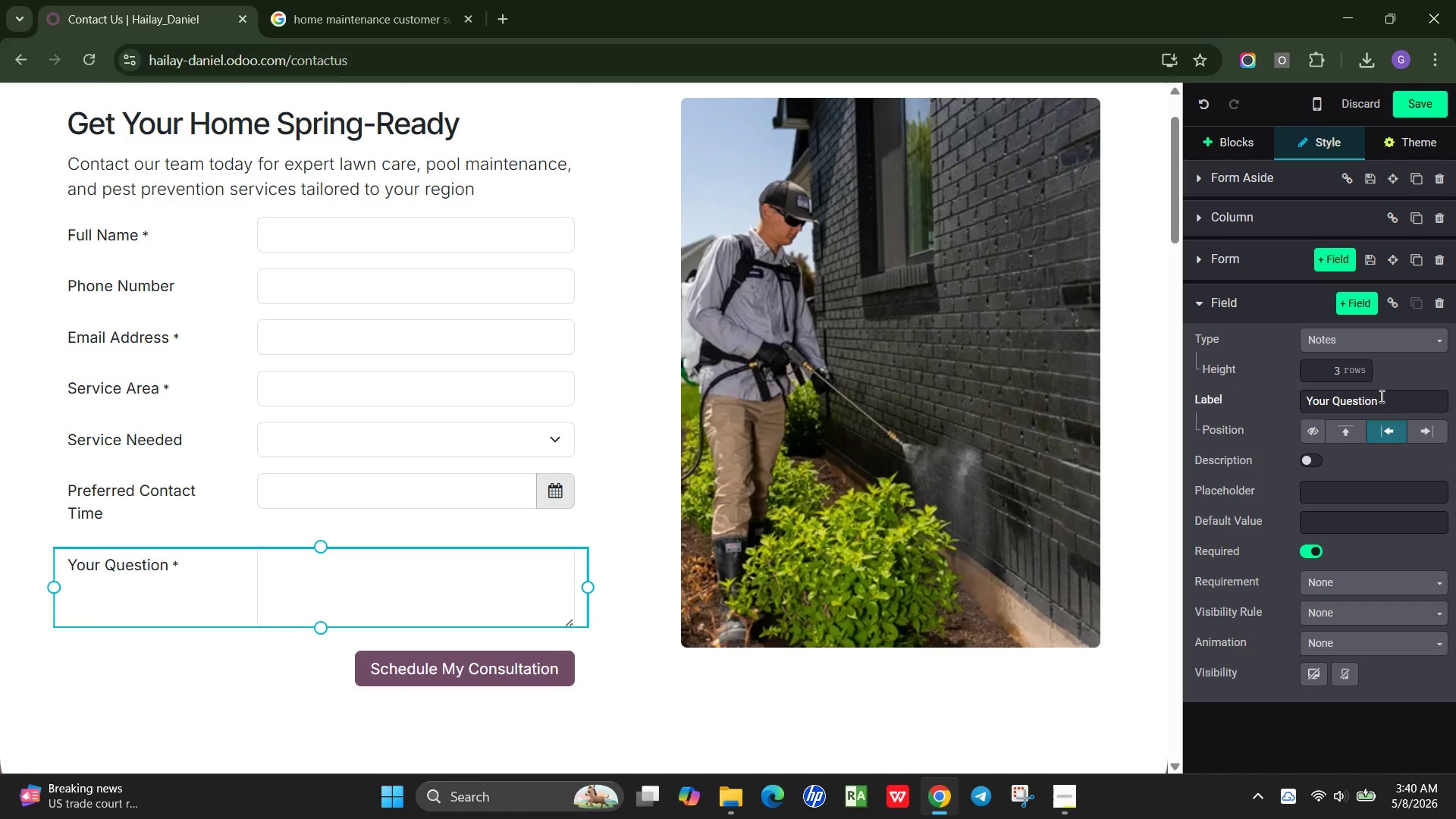 
left_click_drag(start_coordinate=[1382, 397], to_coordinate=[1284, 407])
 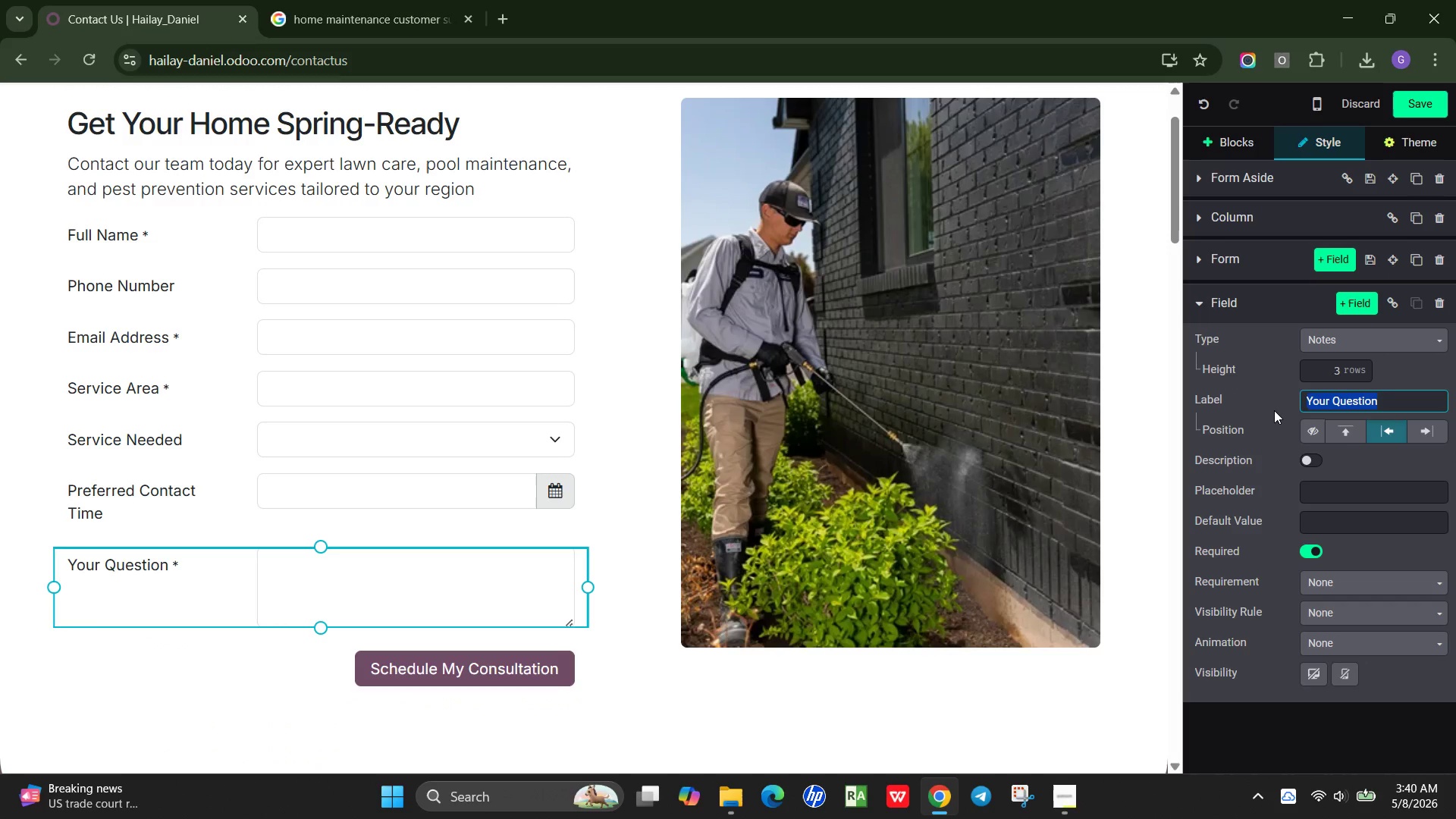 
type(Message)
 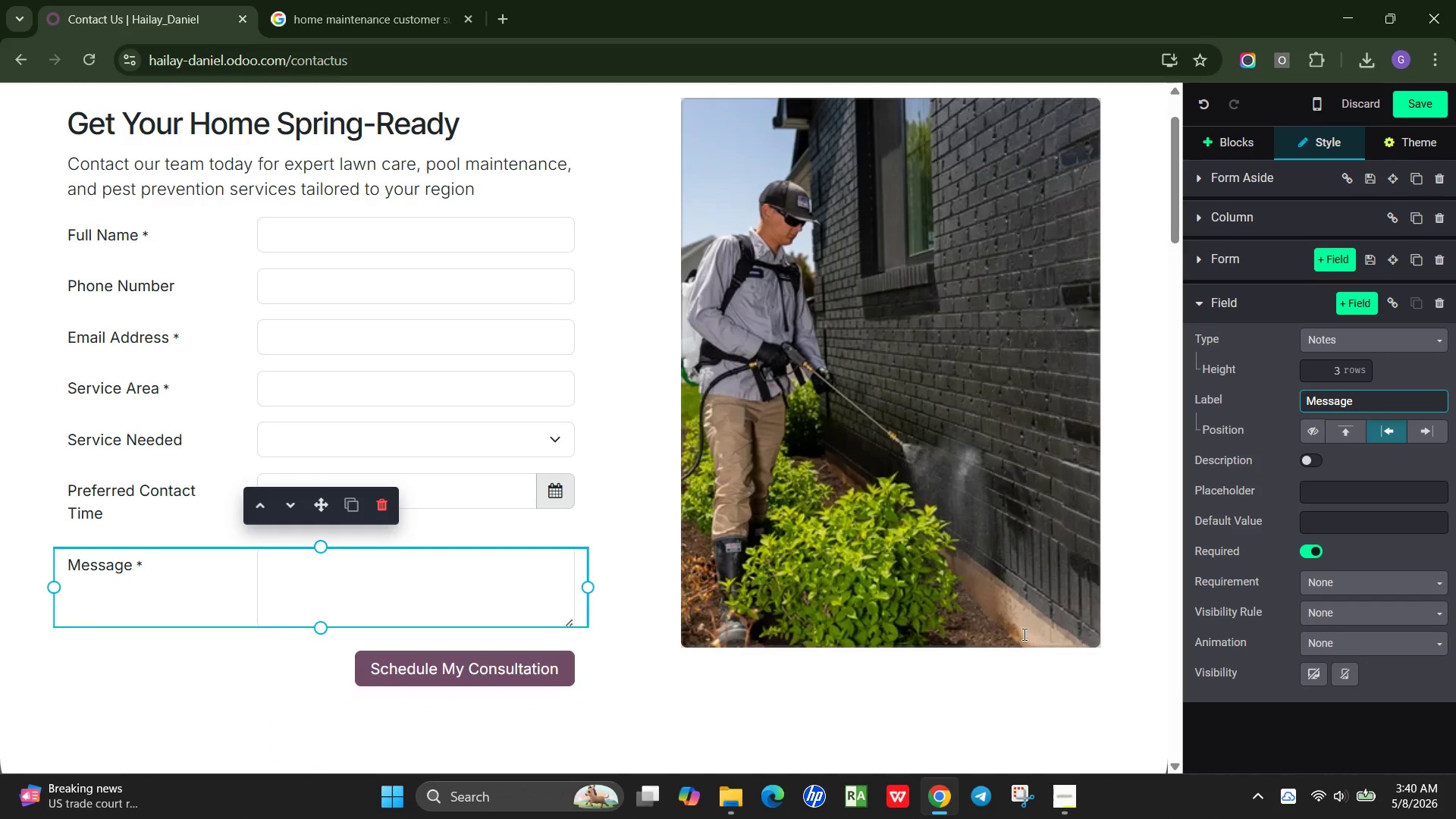 
left_click([919, 693])
 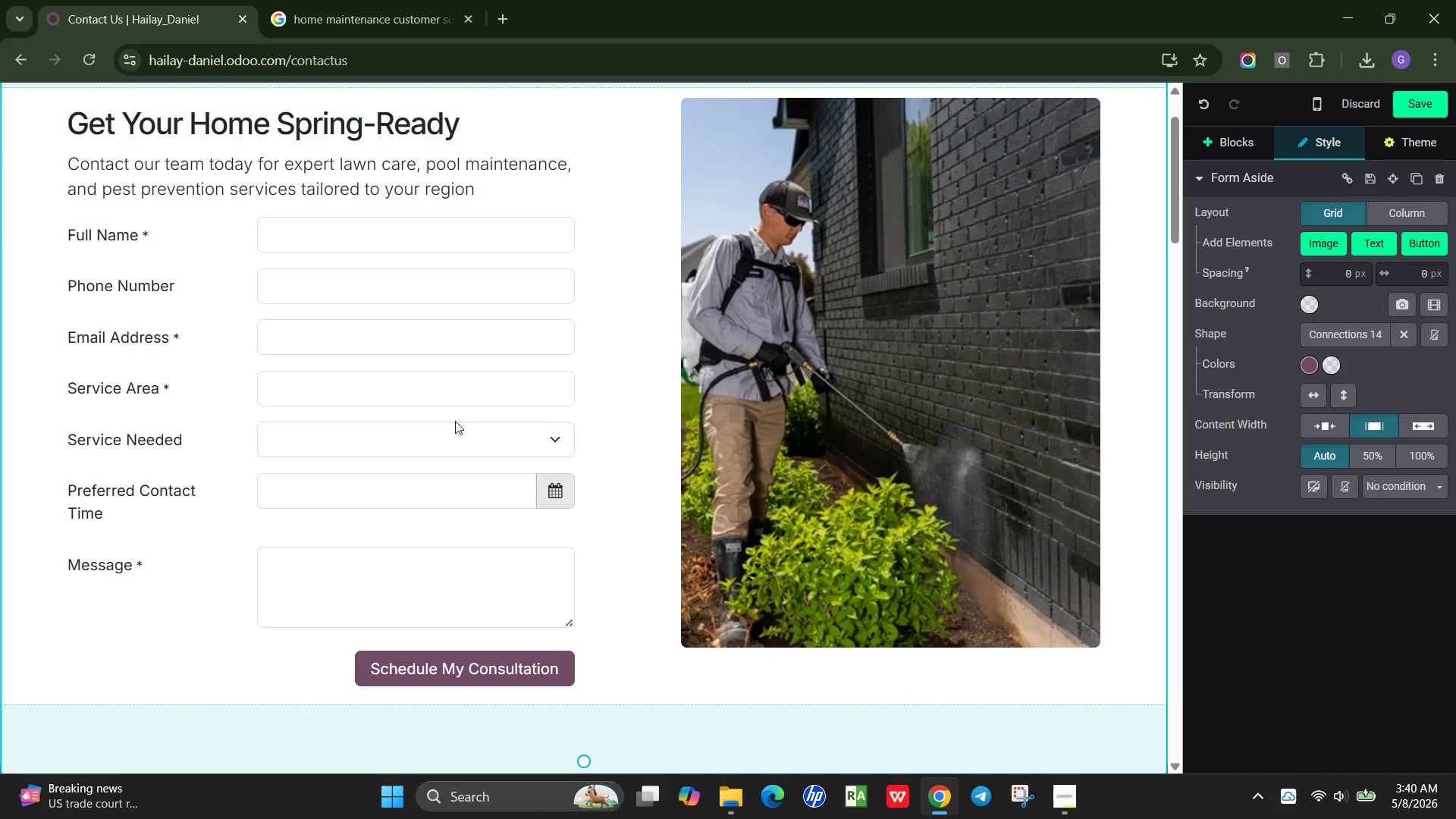 
scroll: coordinate [458, 418], scroll_direction: up, amount: 4.0
 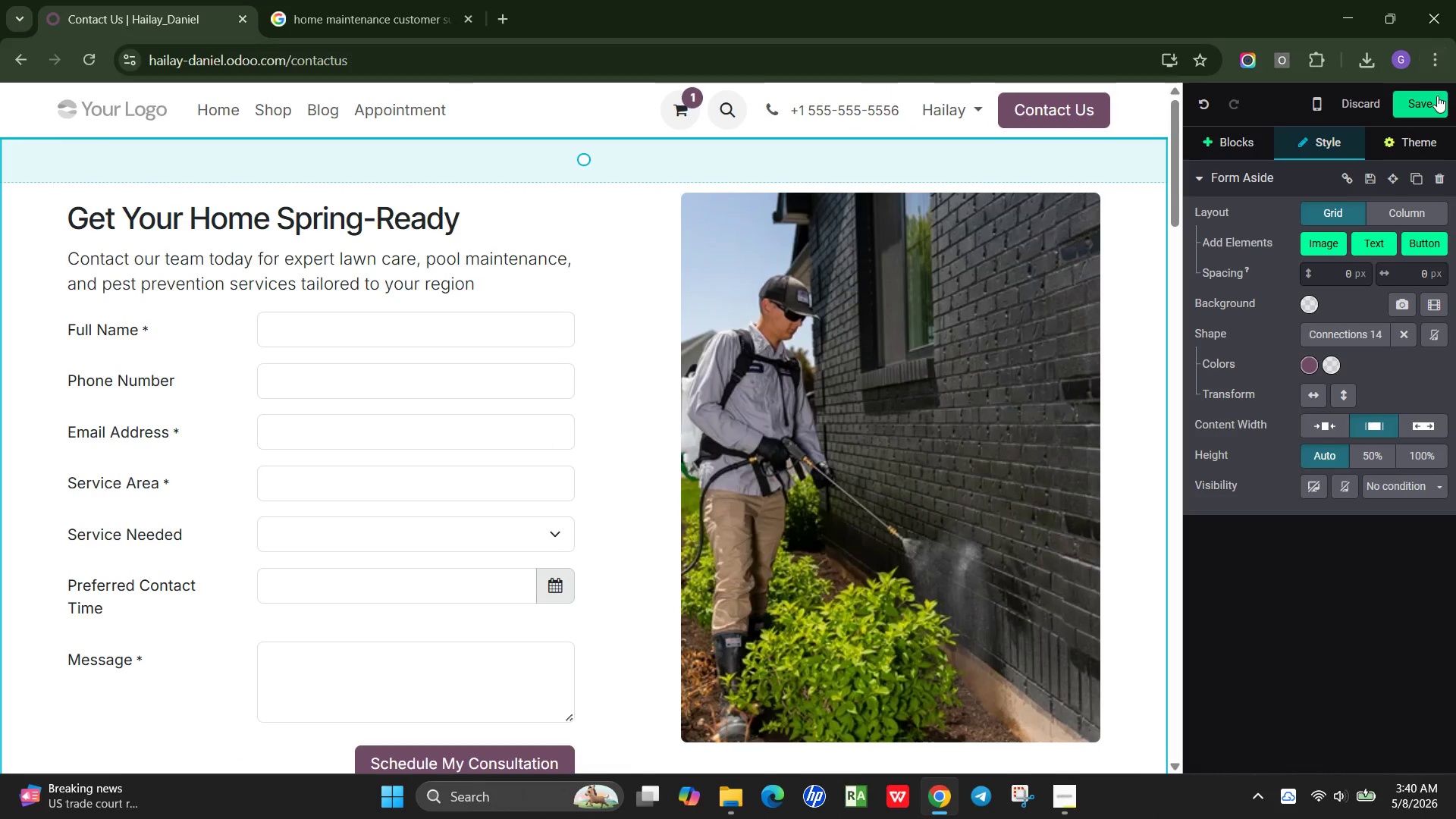 
left_click([1437, 99])
 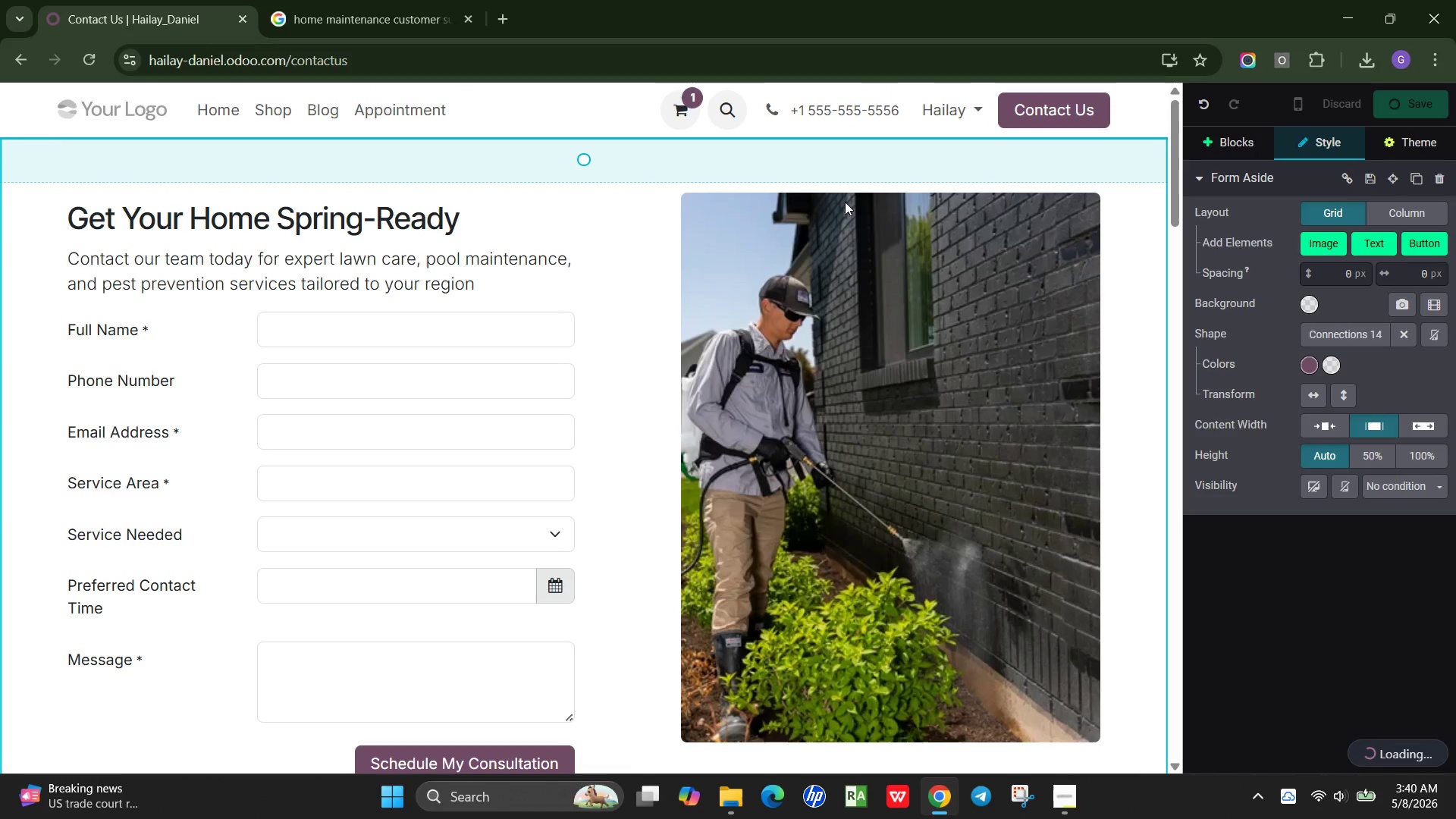 
scroll: coordinate [927, 266], scroll_direction: down, amount: 3.0
 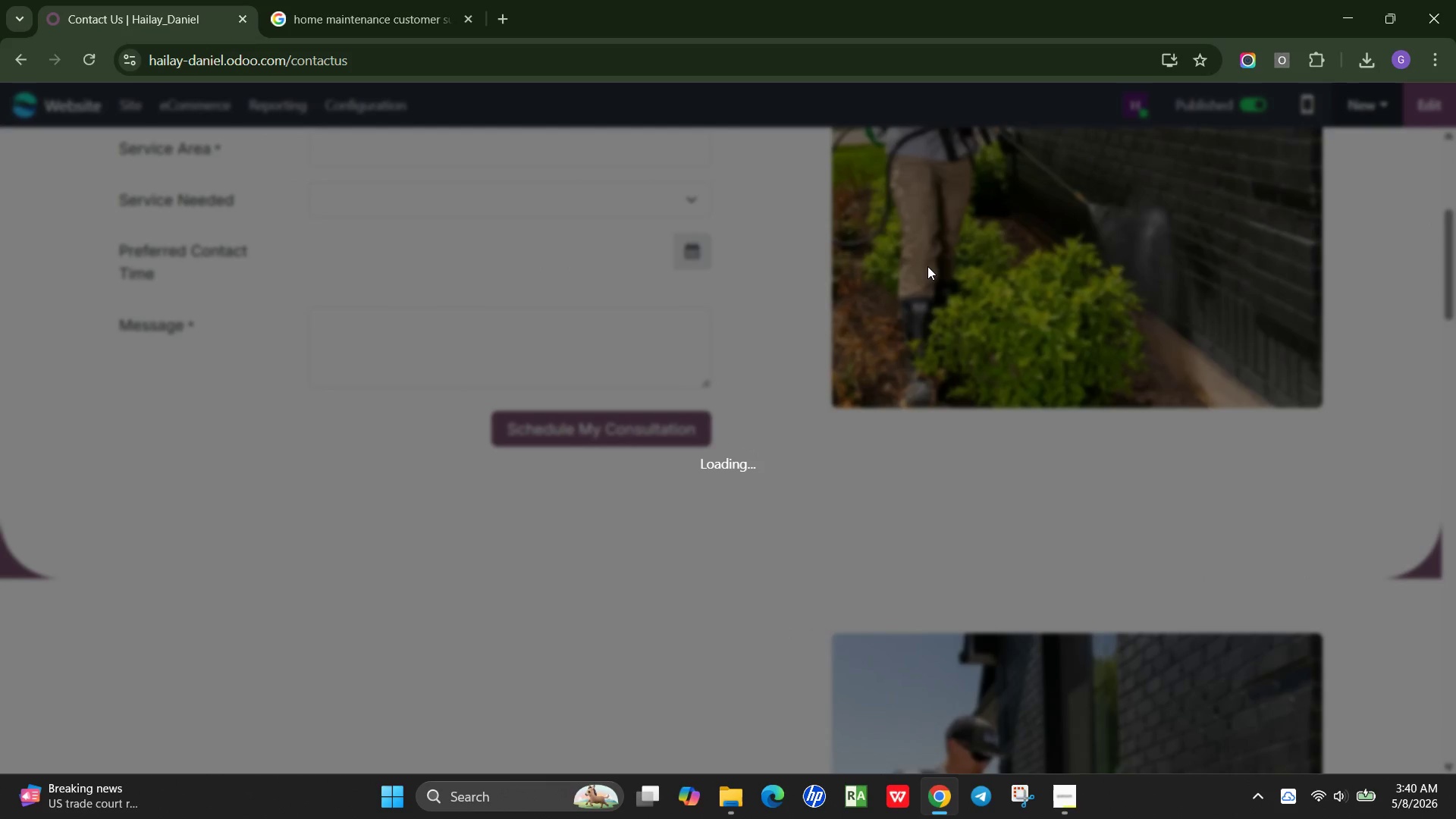 
wait(6.22)
 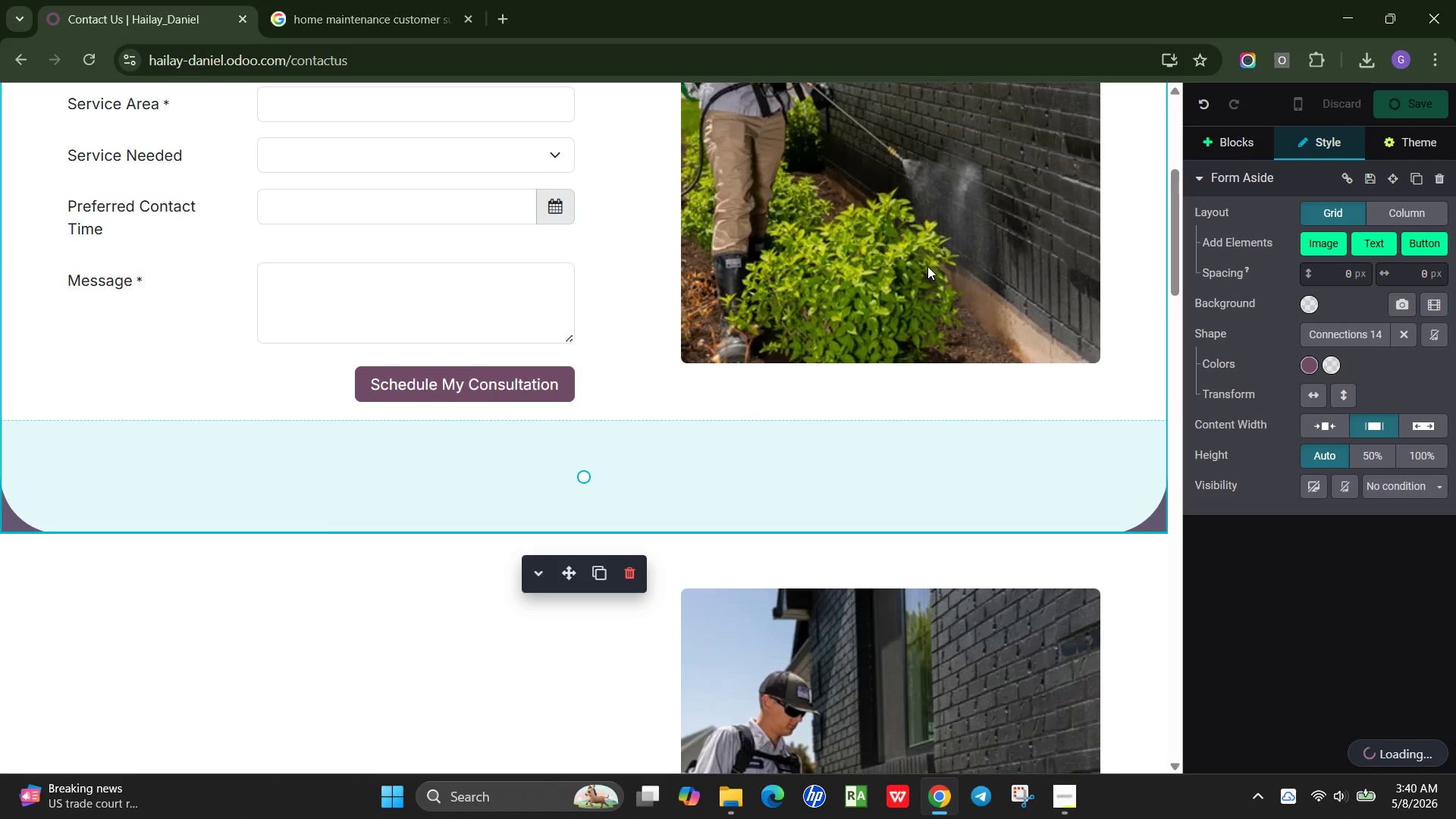 
scroll: coordinate [927, 266], scroll_direction: up, amount: 3.0
 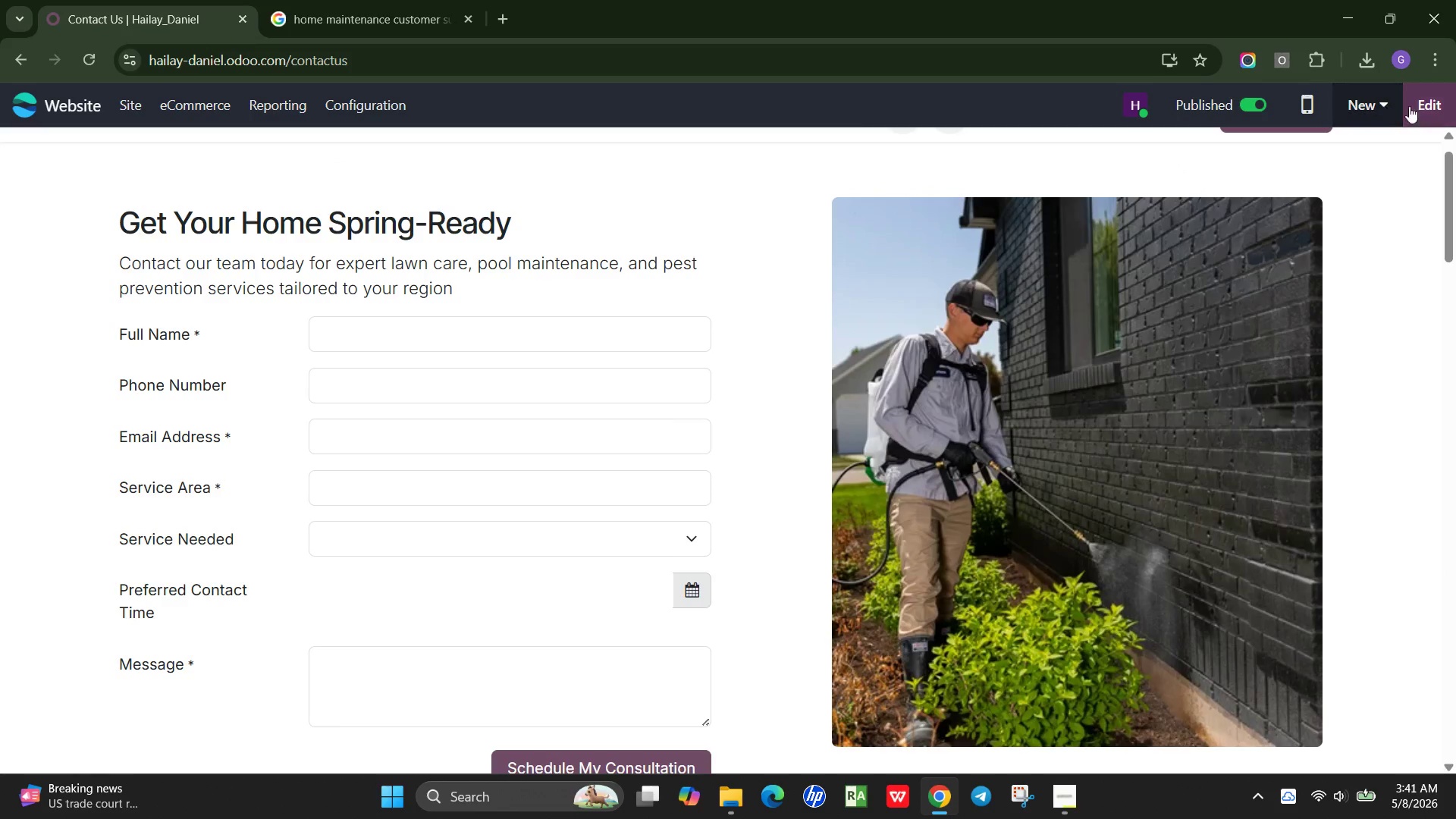 
left_click([1429, 111])
 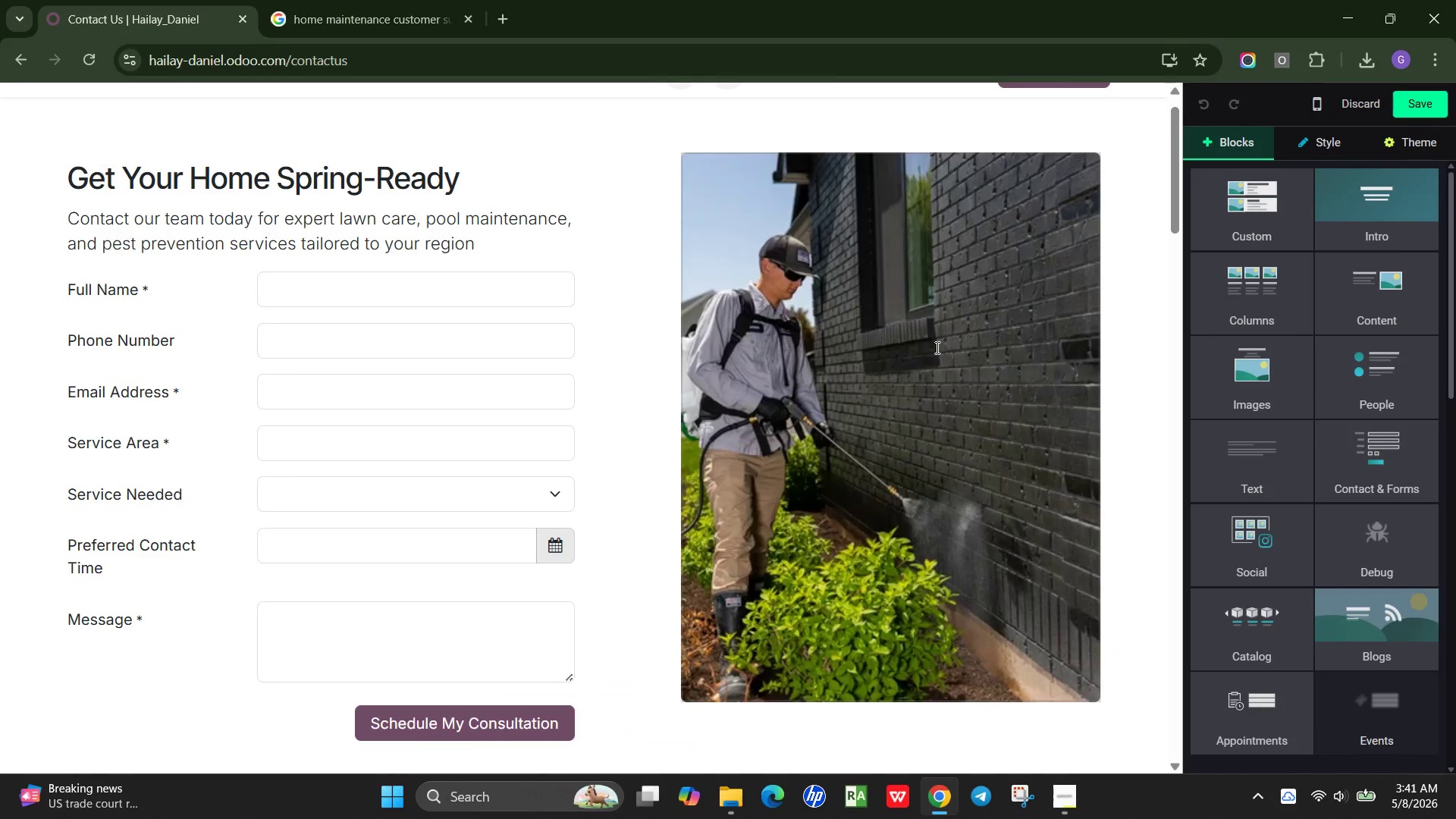 
scroll: coordinate [934, 347], scroll_direction: down, amount: 7.0
 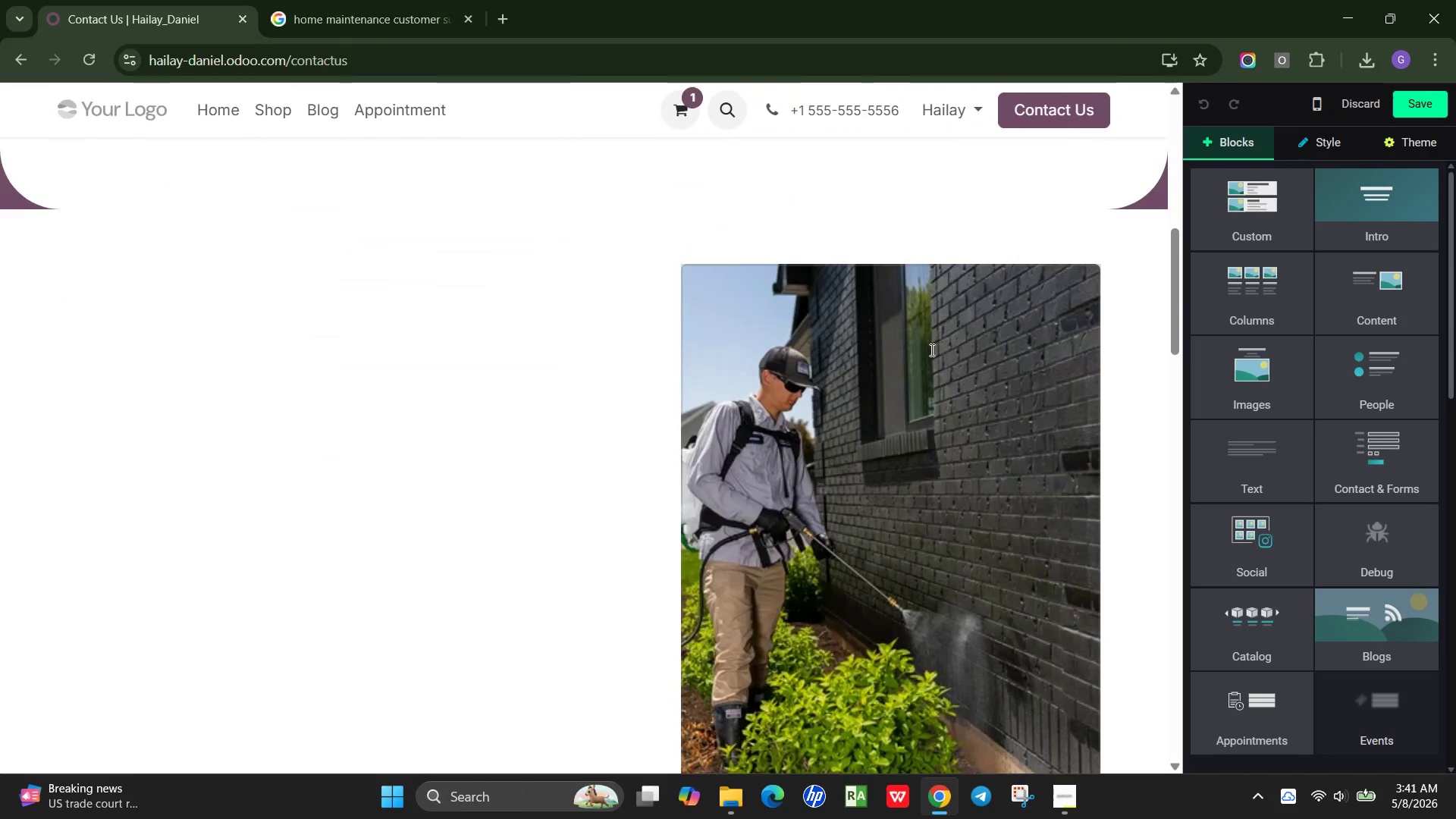 
left_click([930, 350])
 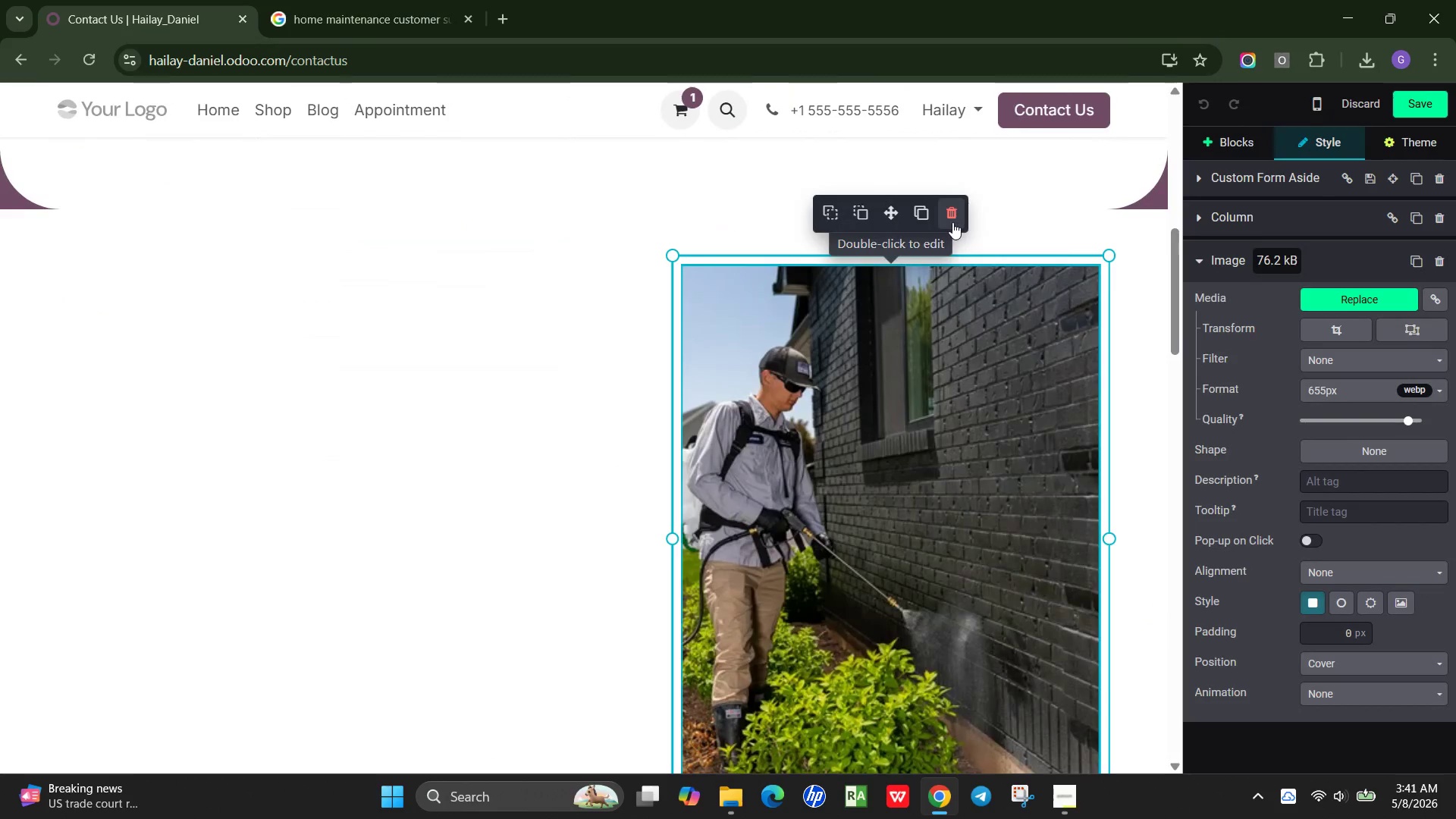 
left_click([952, 222])
 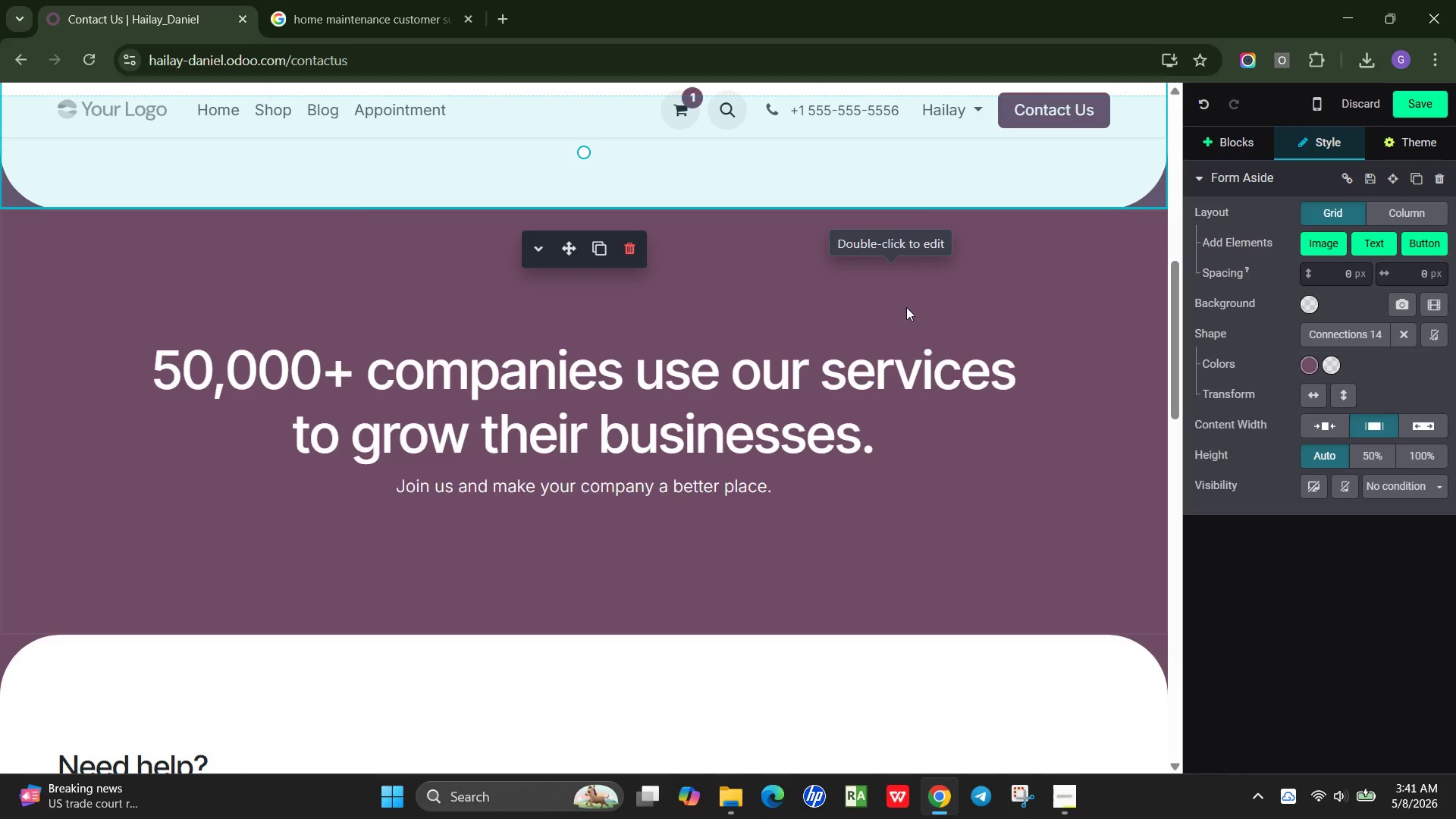 
scroll: coordinate [906, 307], scroll_direction: up, amount: 9.0
 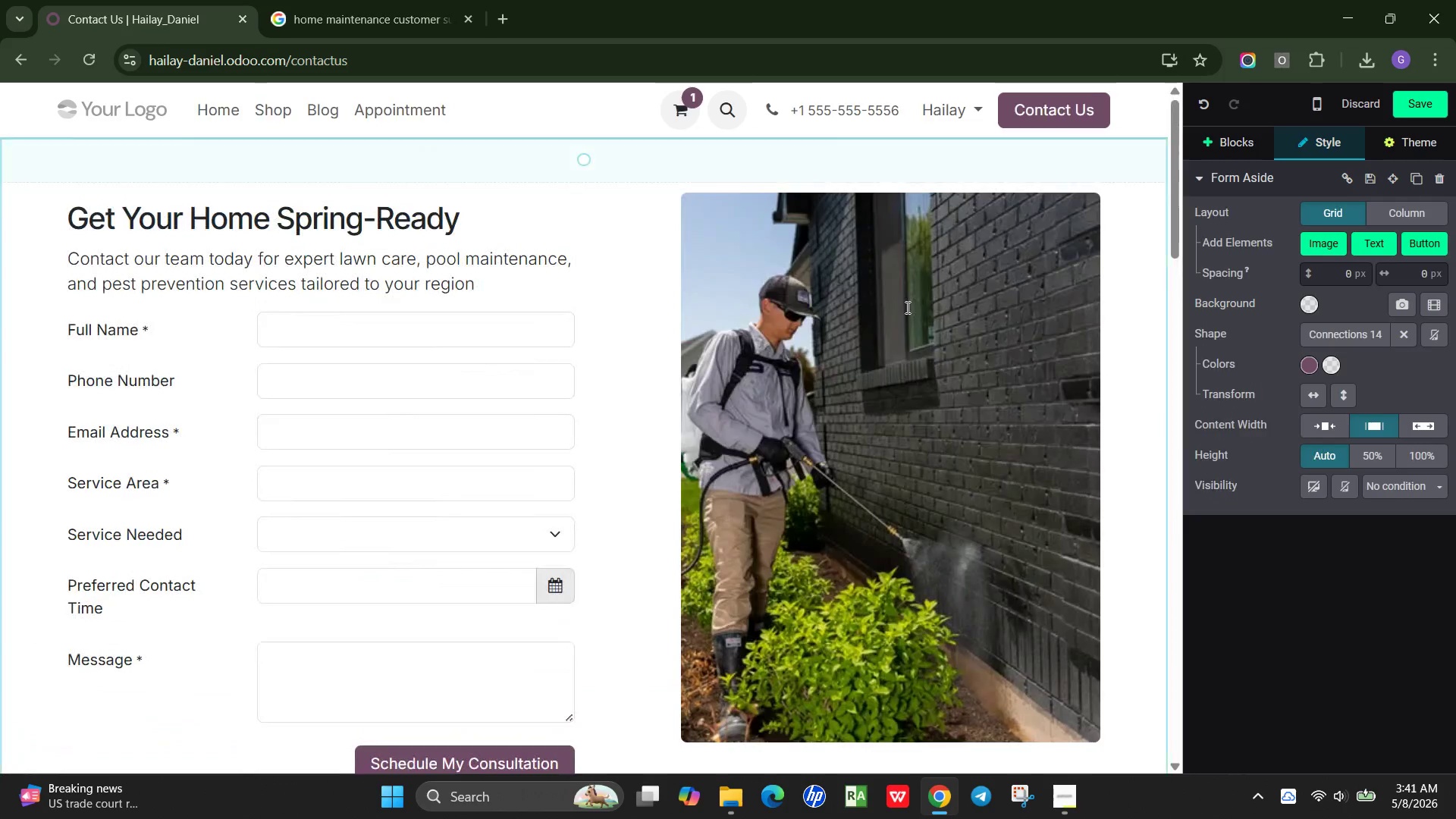 
scroll: coordinate [905, 309], scroll_direction: down, amount: 10.0
 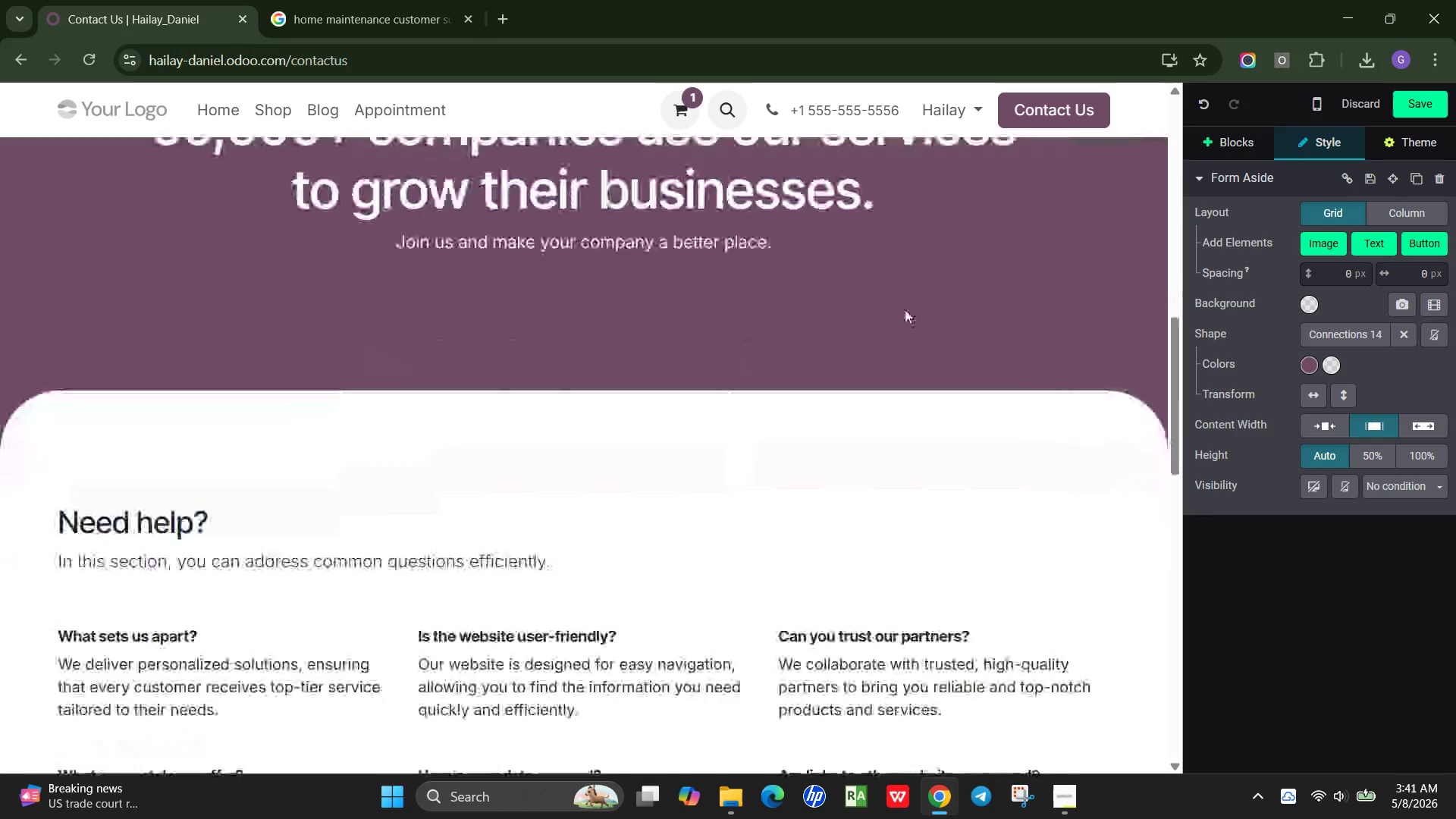 
scroll: coordinate [905, 309], scroll_direction: up, amount: 3.0
 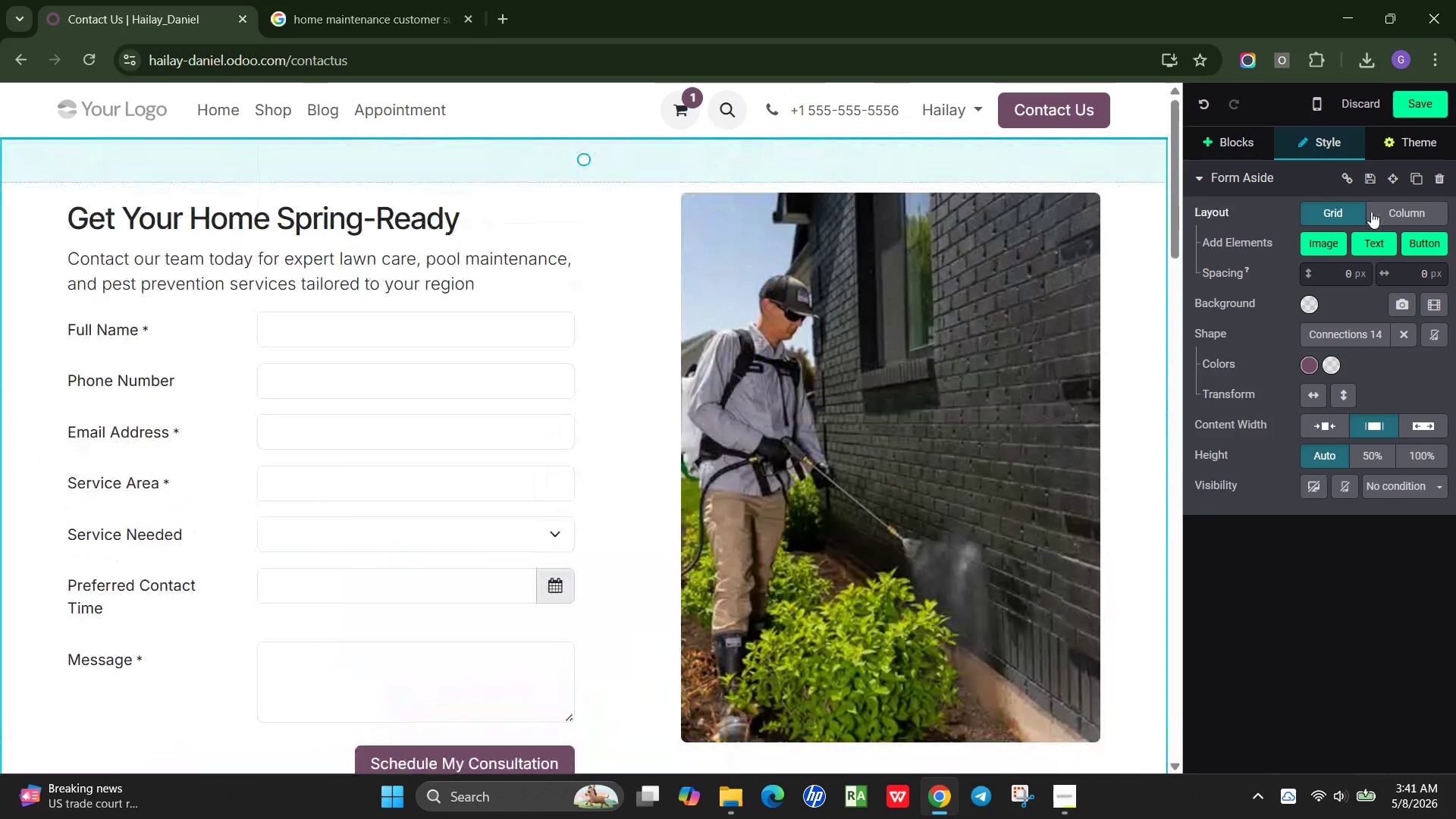 
left_click([1416, 108])
 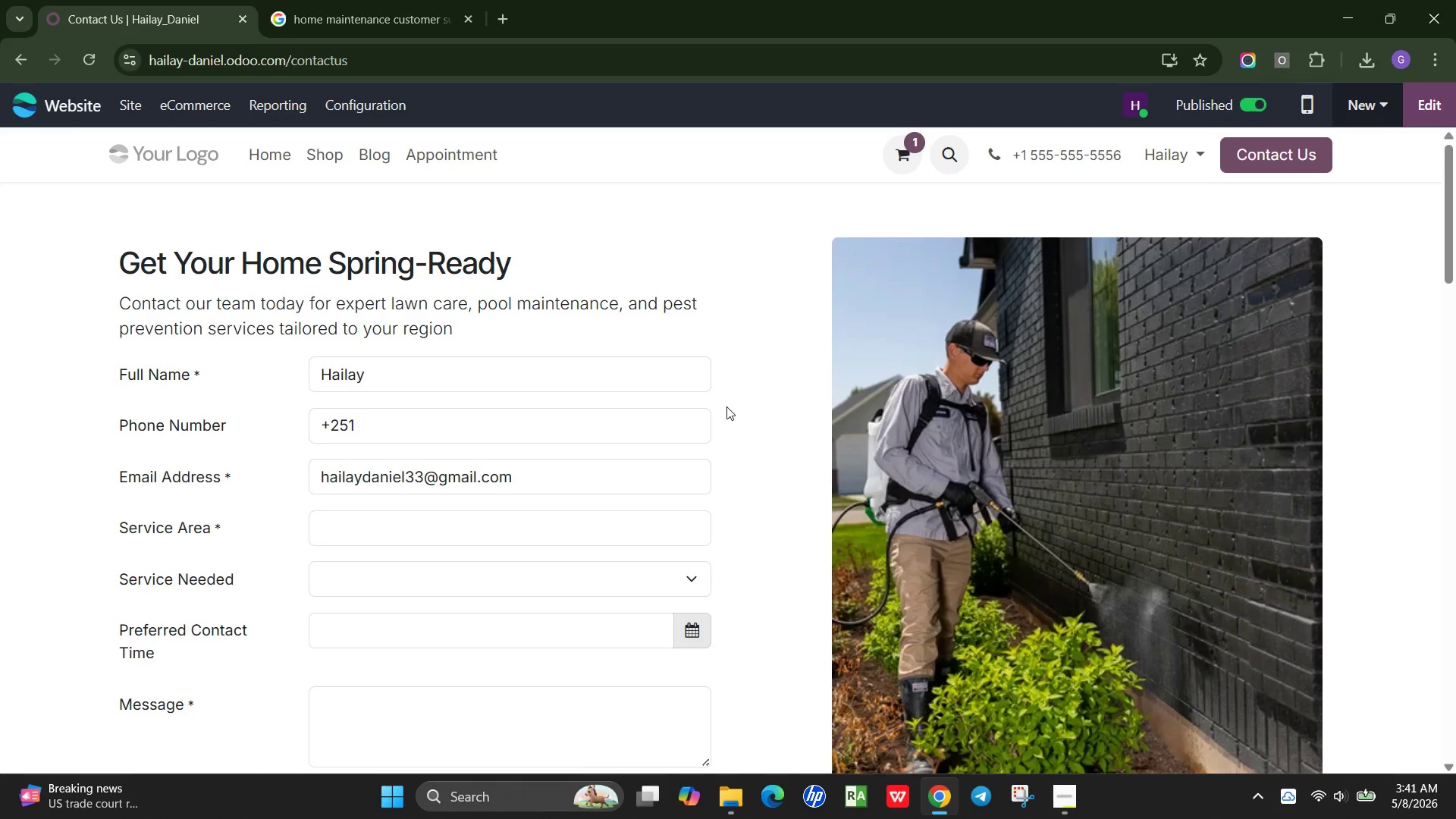 
wait(15.06)
 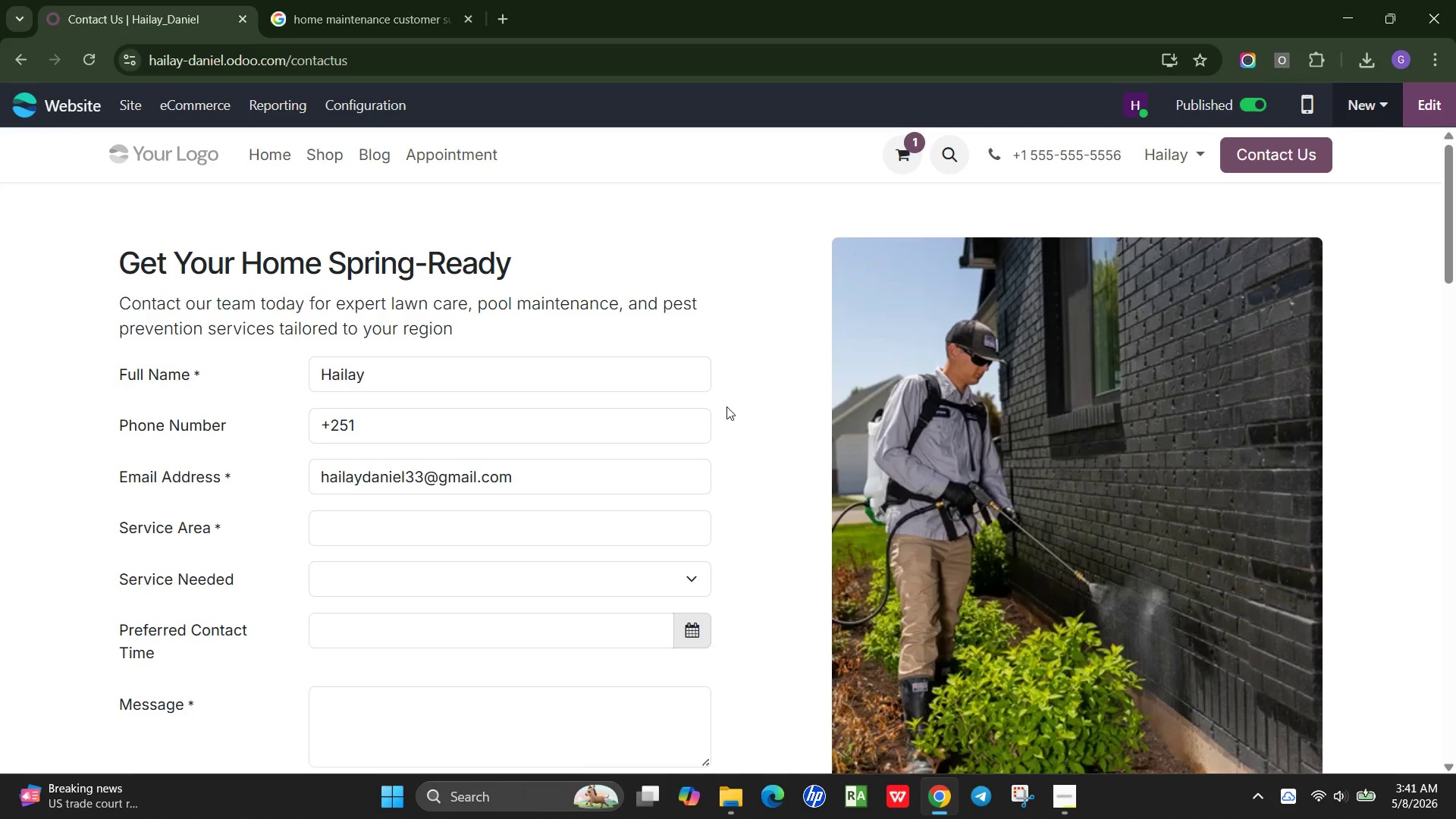 
scroll: coordinate [564, 406], scroll_direction: none, amount: 0.0
 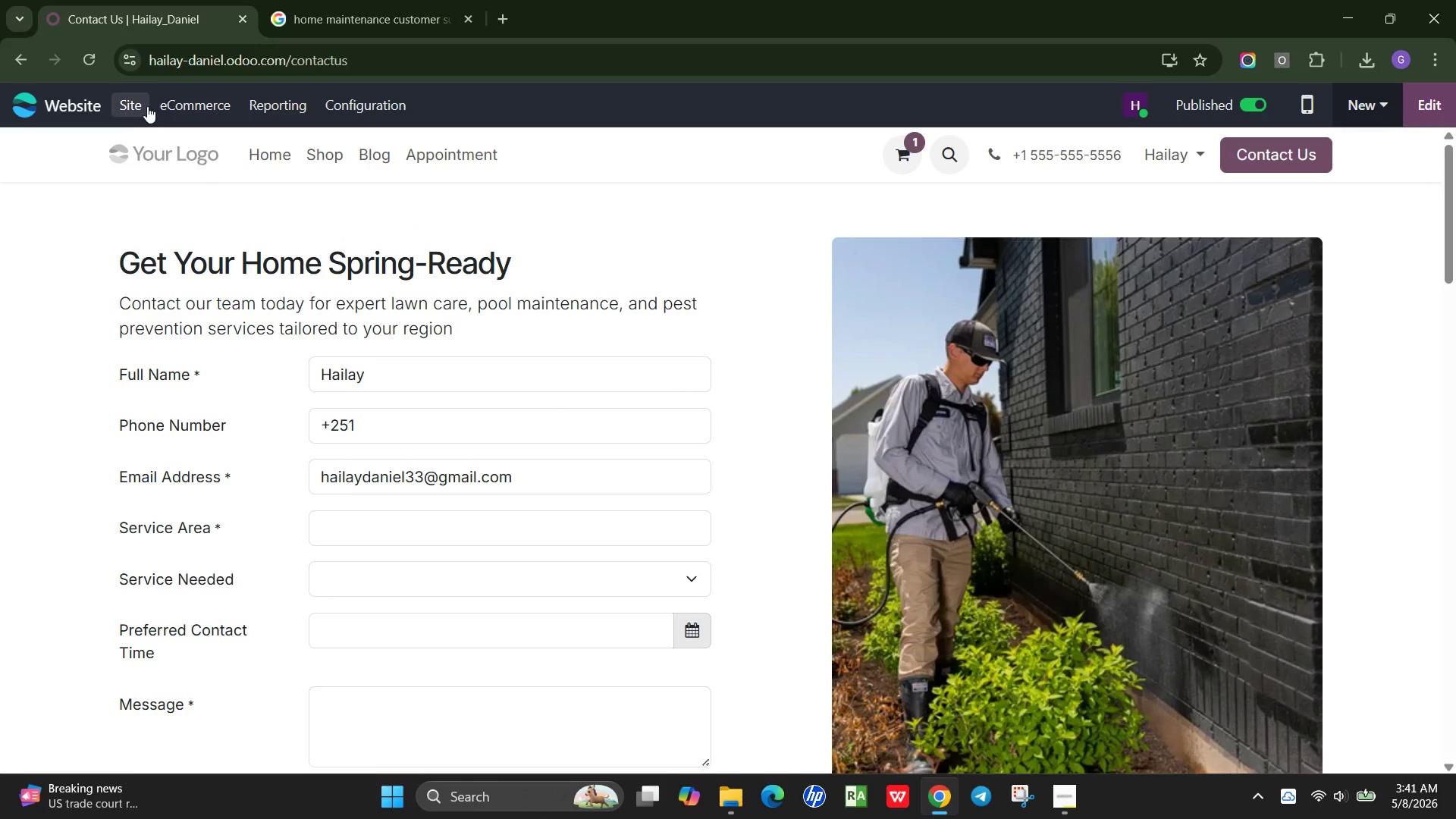 
left_click([131, 105])
 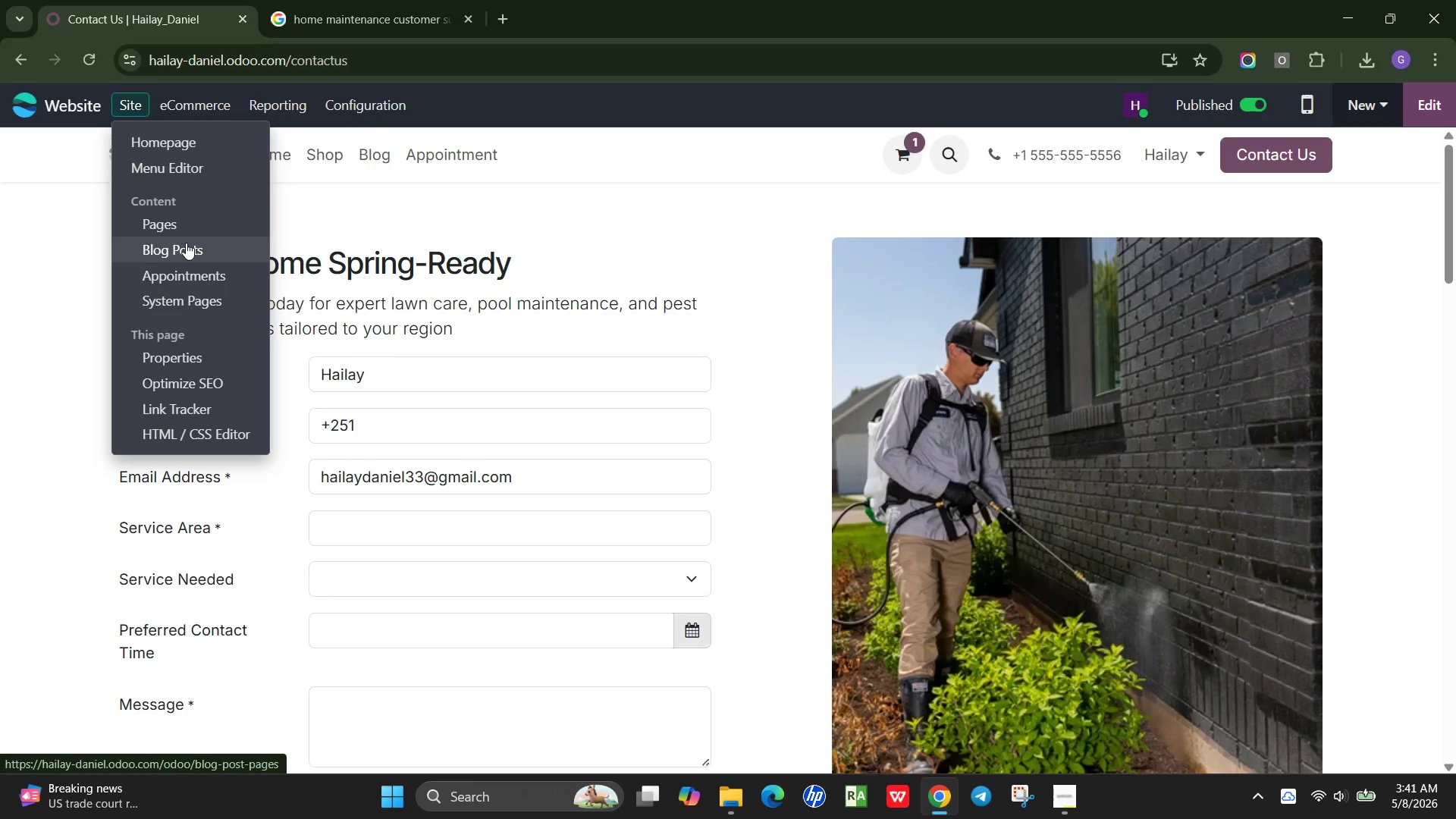 
left_click([186, 243])
 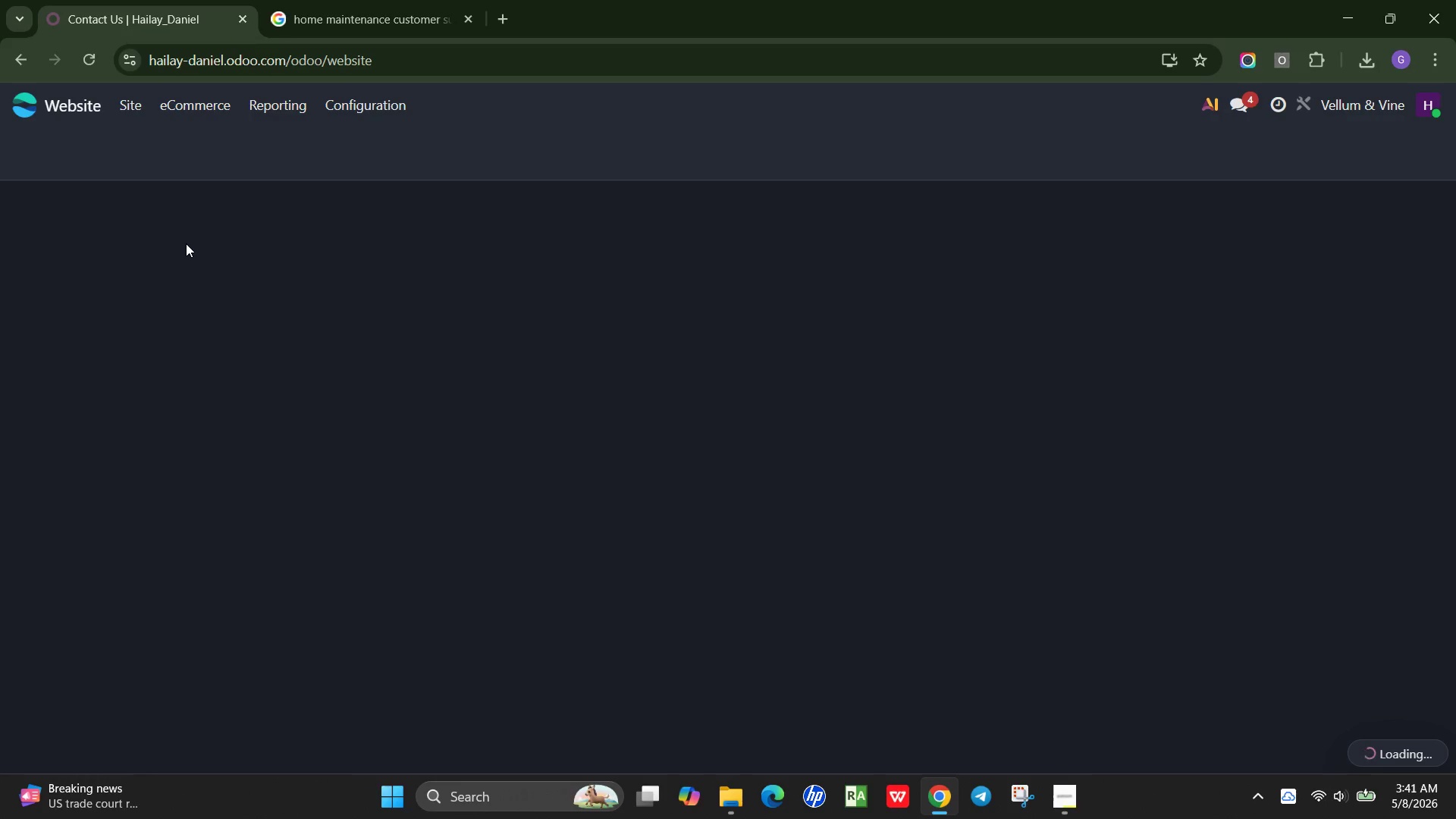 
wait(9.77)
 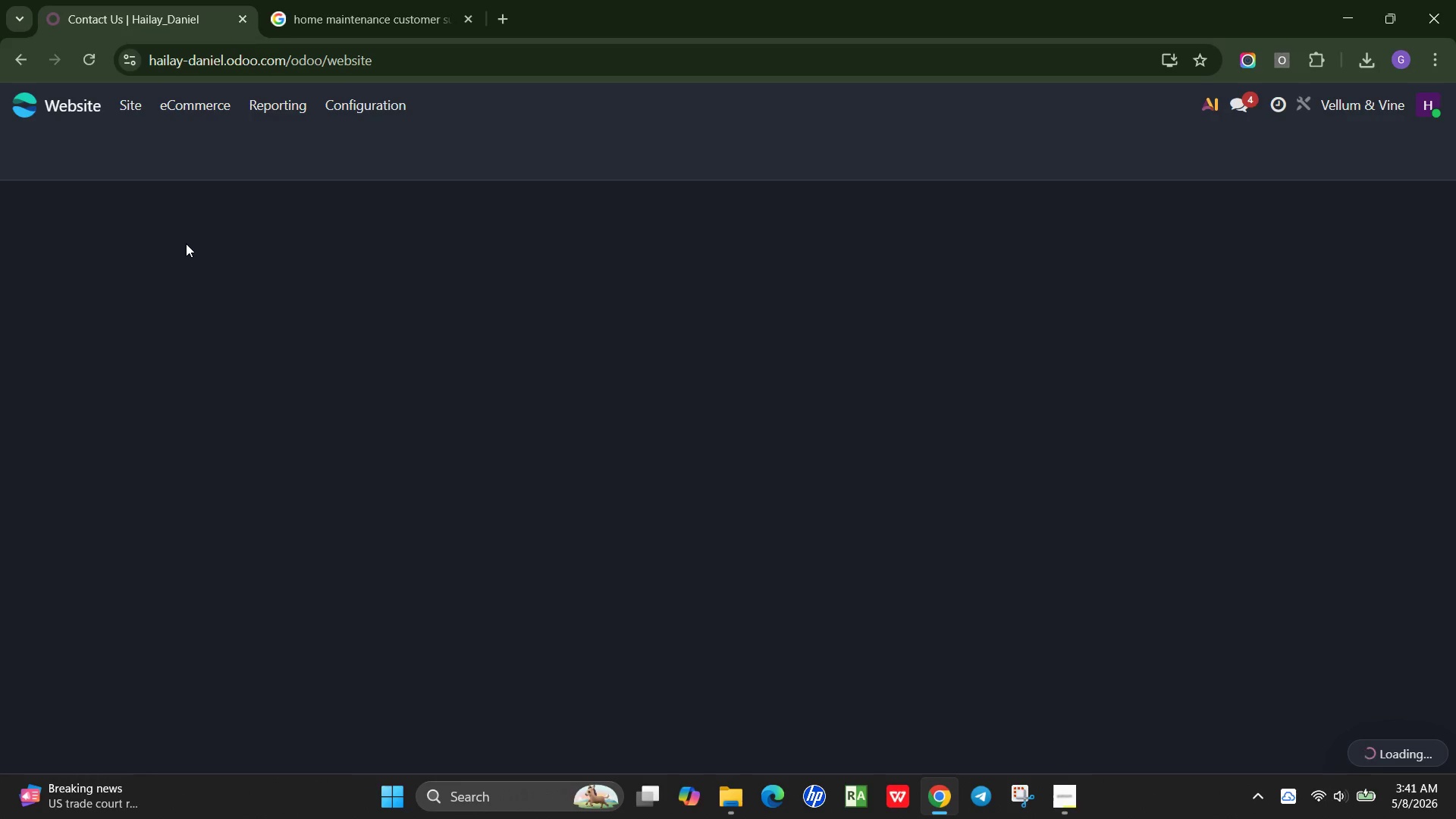 
left_click([131, 105])
 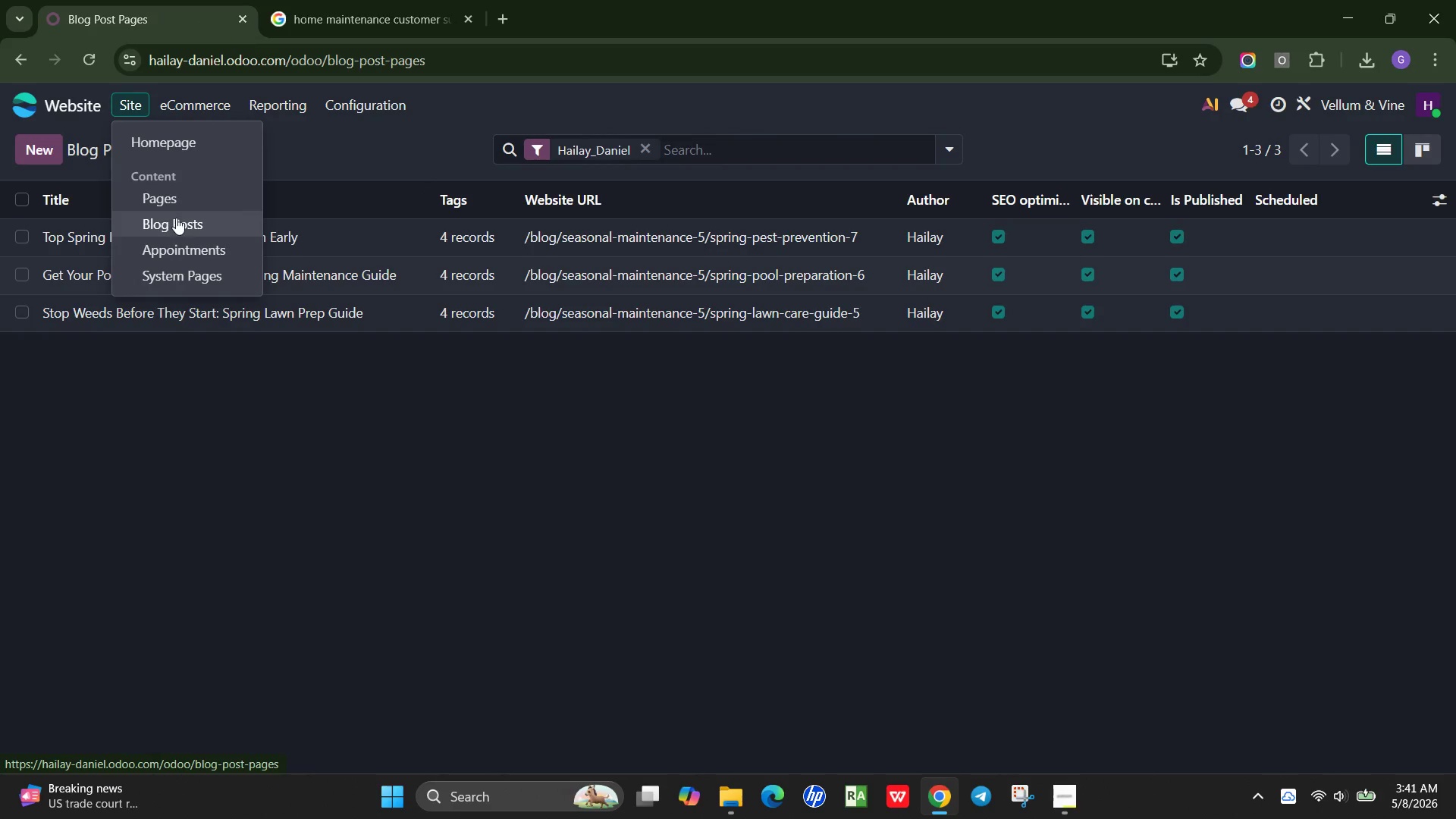 
left_click([176, 220])
 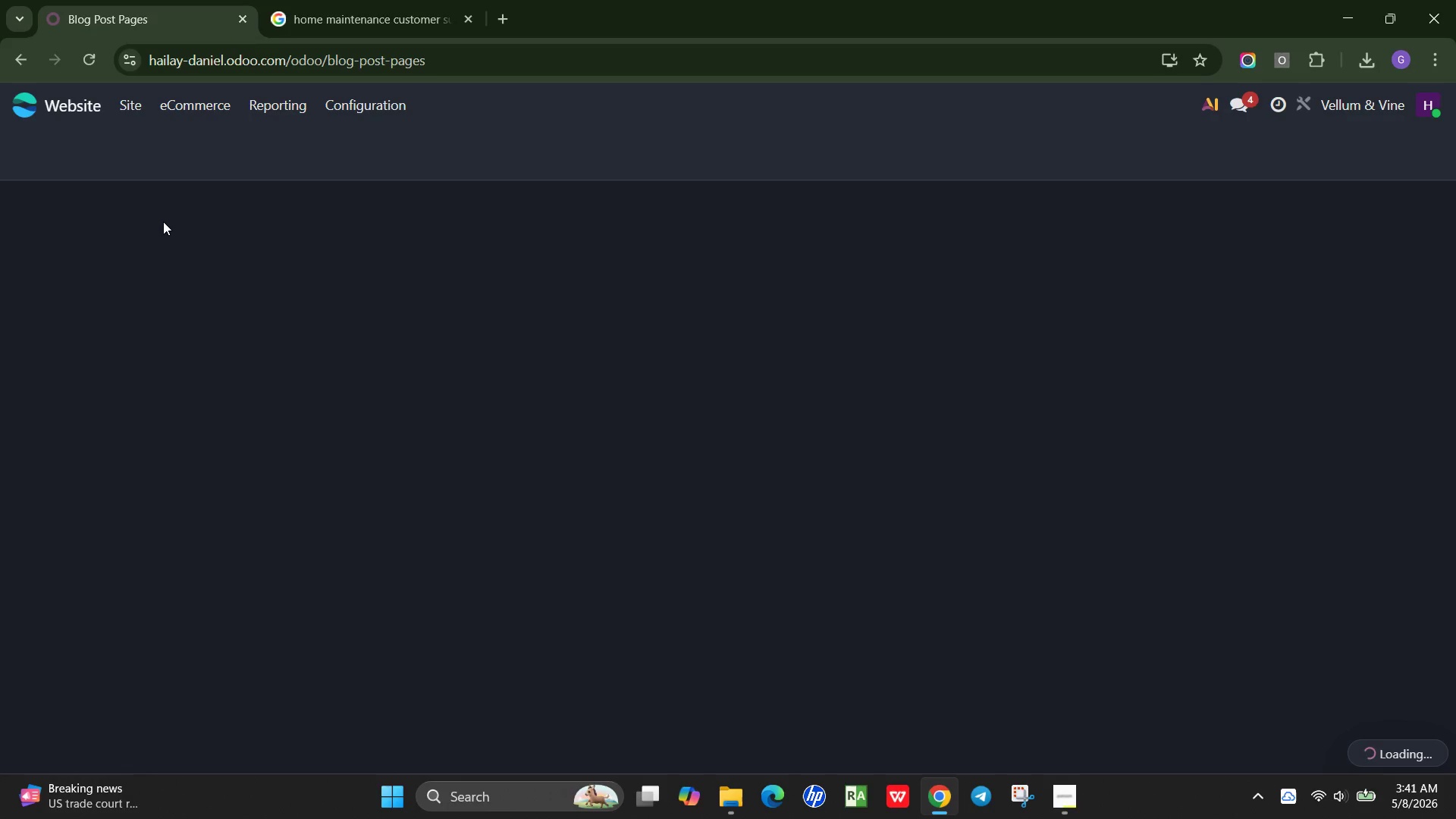 
wait(6.34)
 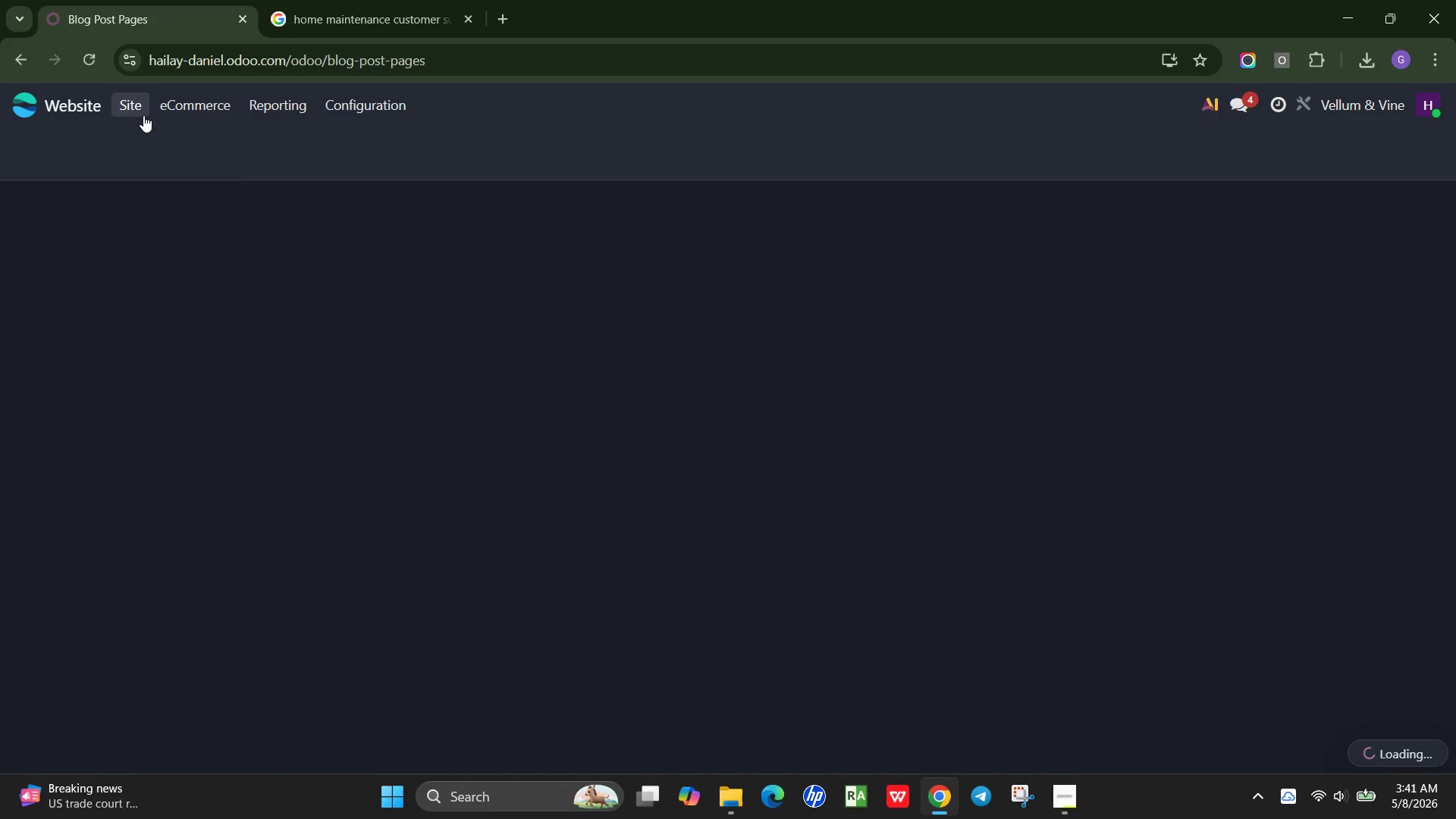 
left_click([162, 224])
 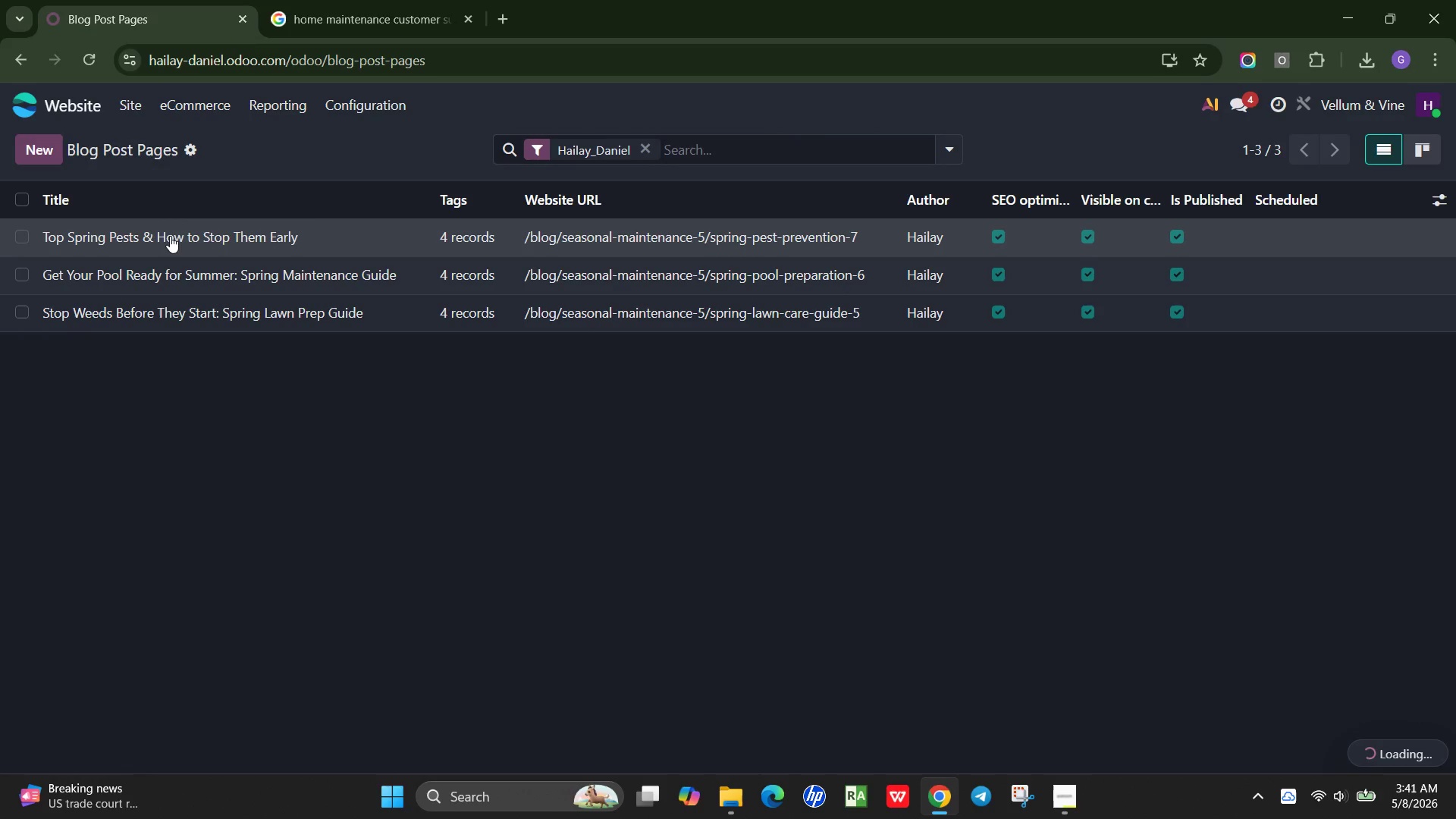 
left_click([181, 241])
 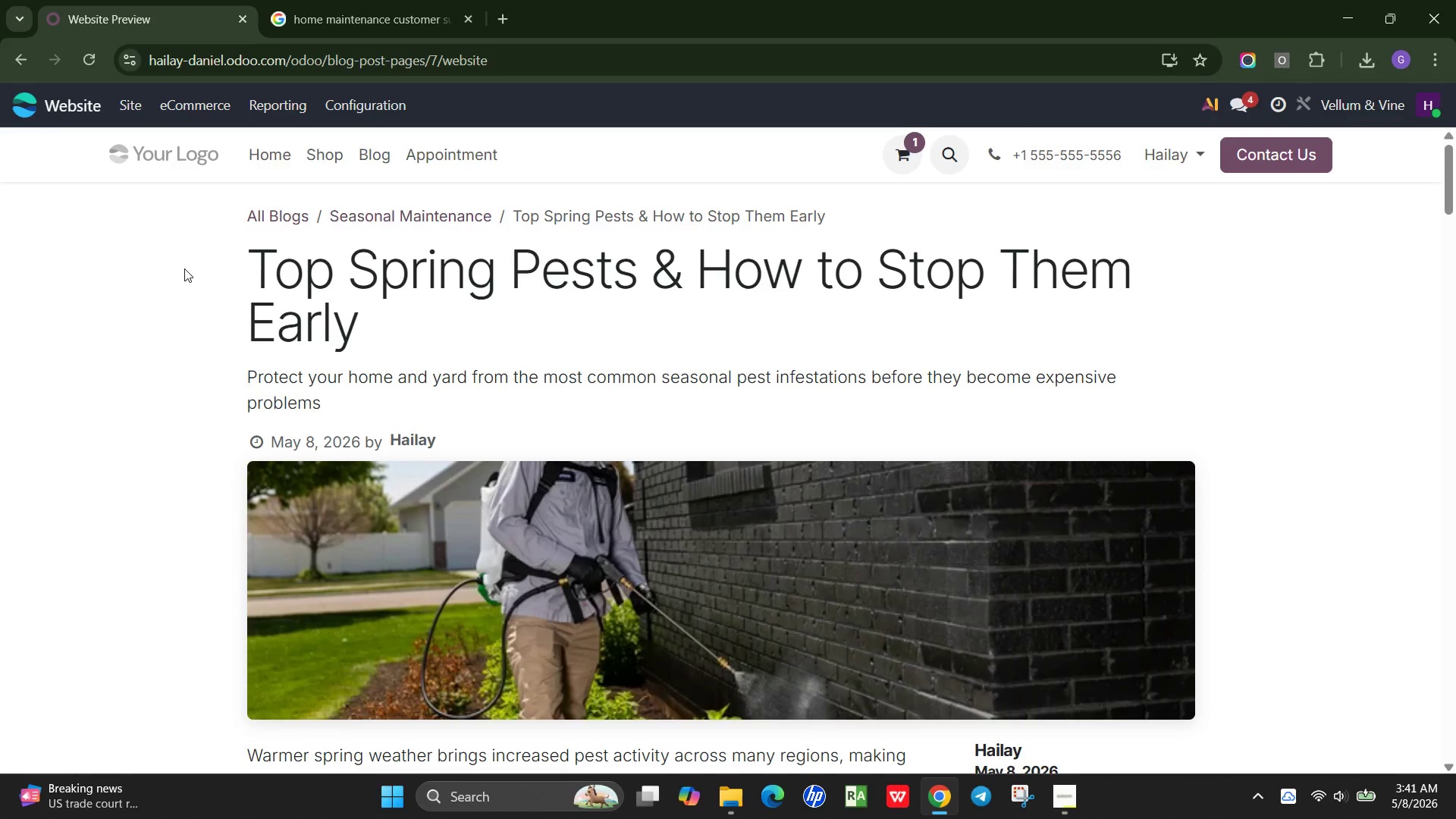 
wait(5.3)
 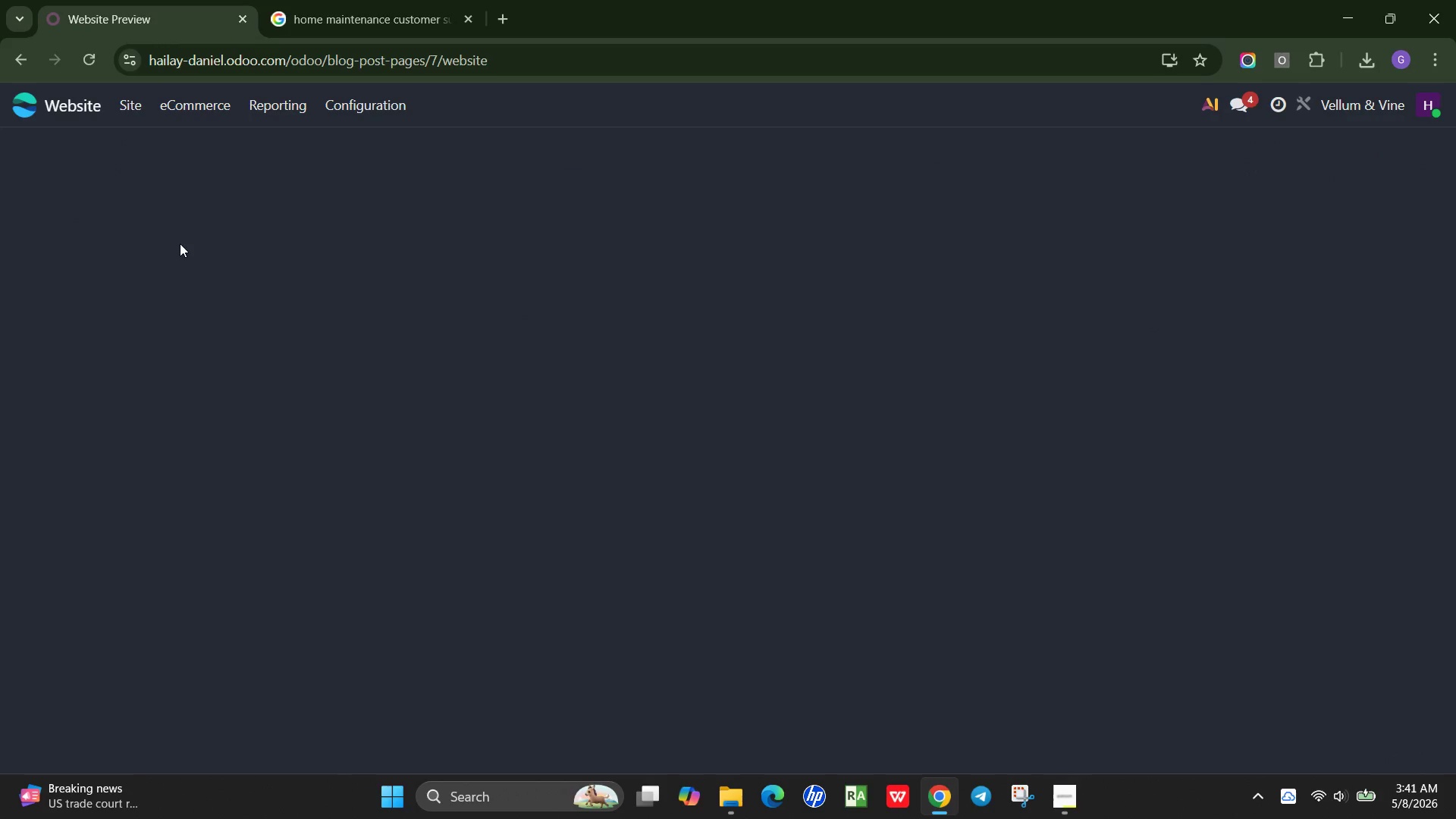 
left_click([420, 219])
 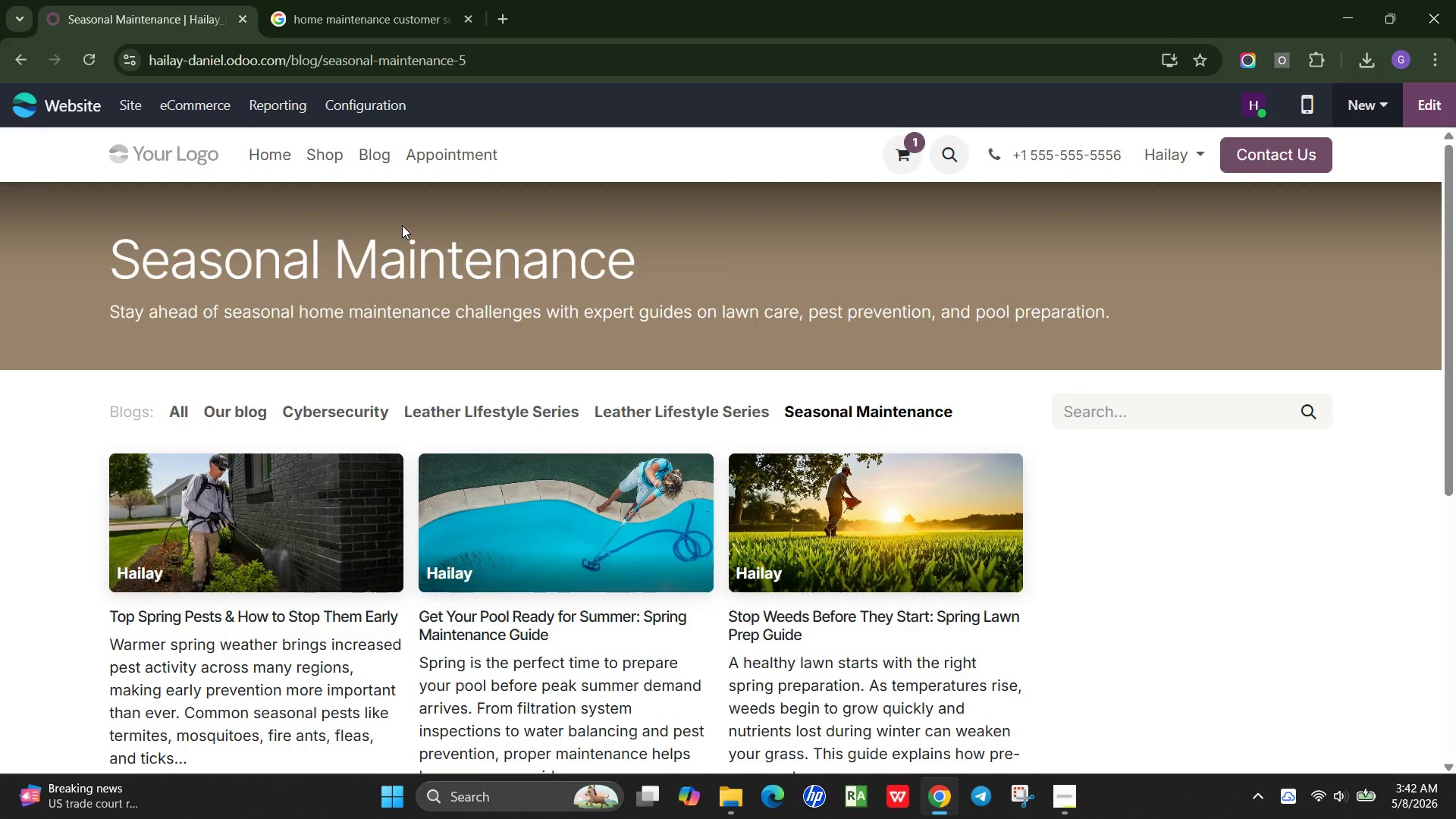 
wait(5.91)
 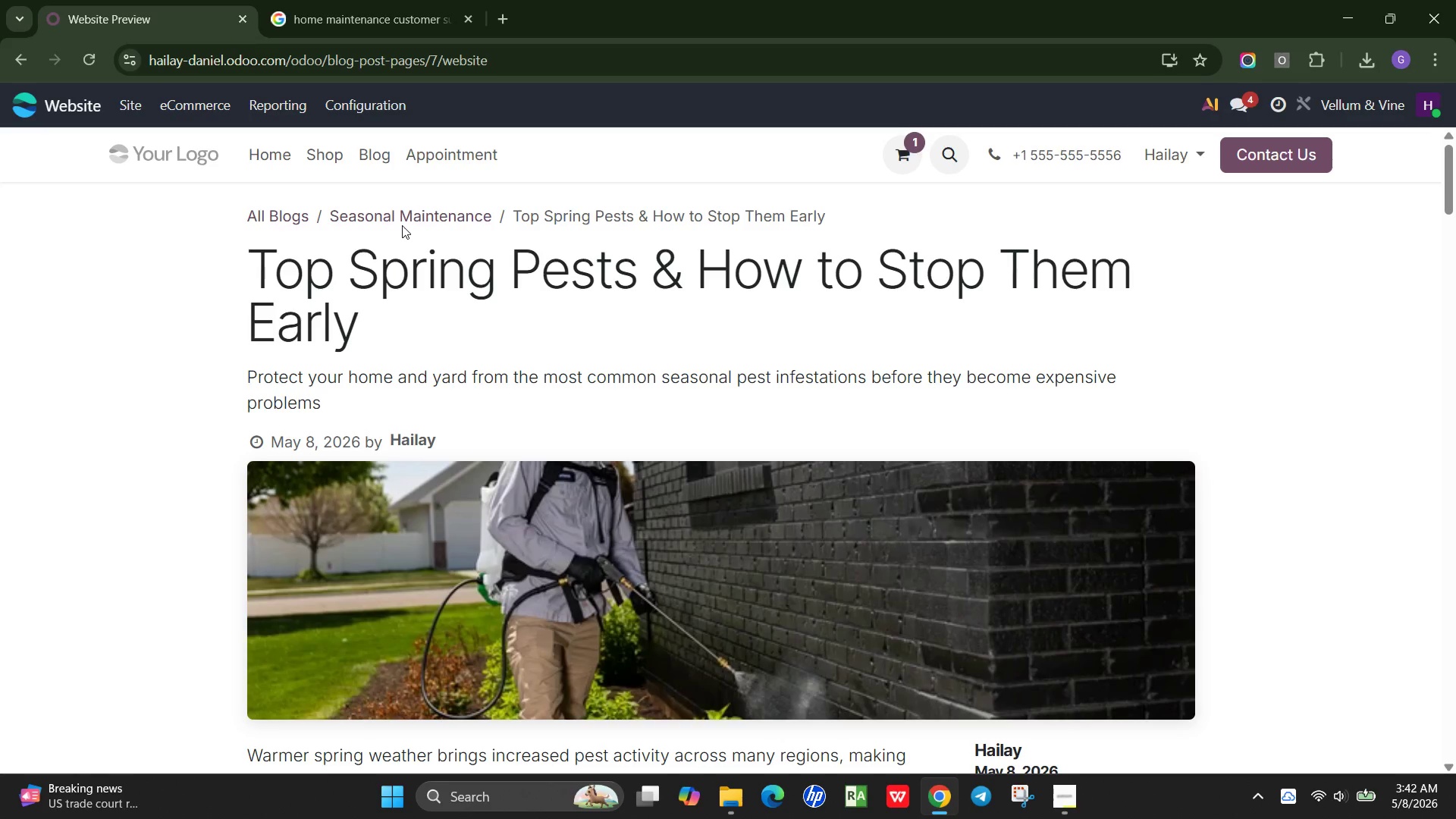 
scroll: coordinate [389, 402], scroll_direction: down, amount: 4.0
 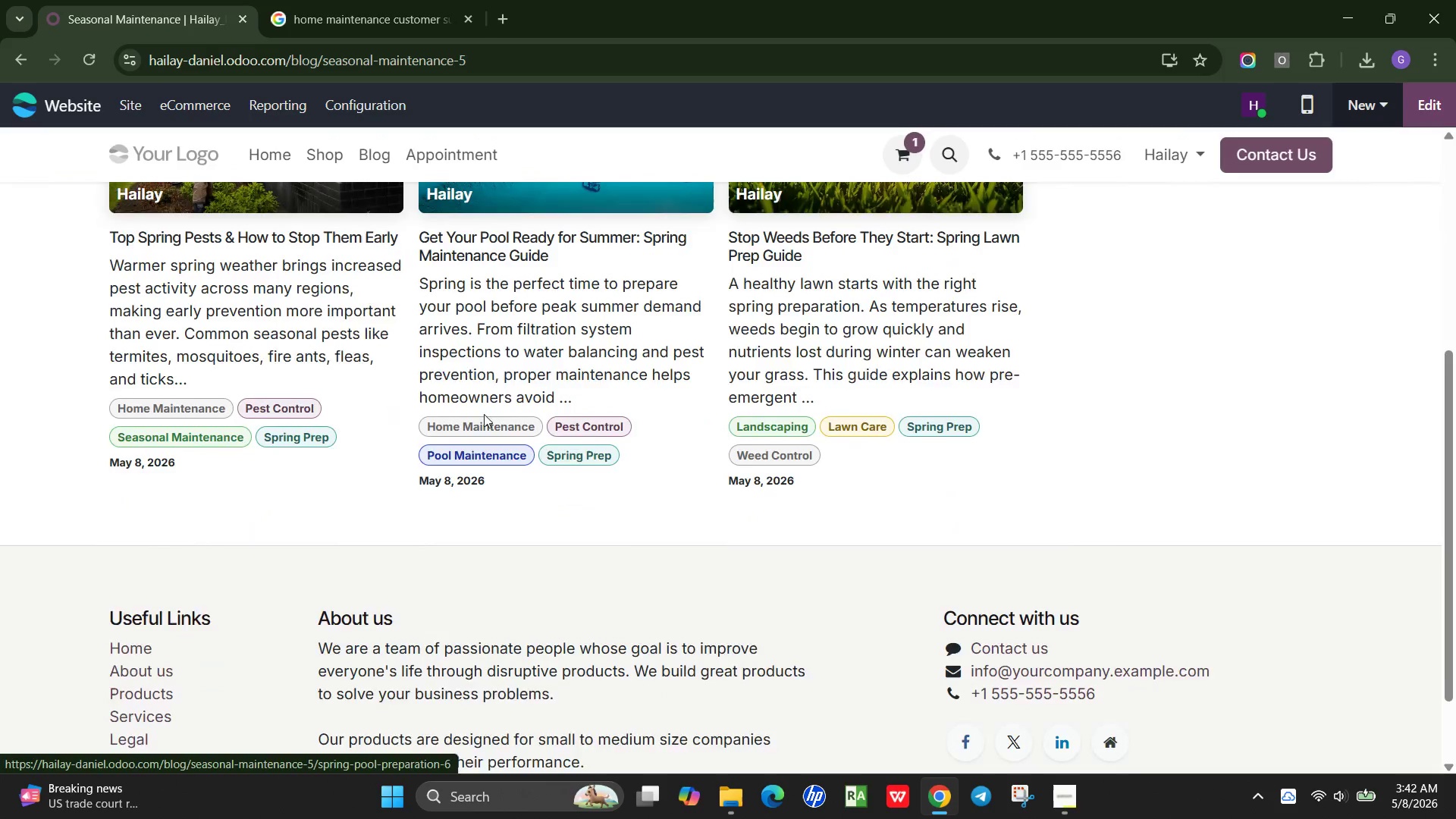 
scroll: coordinate [484, 414], scroll_direction: up, amount: 2.0
 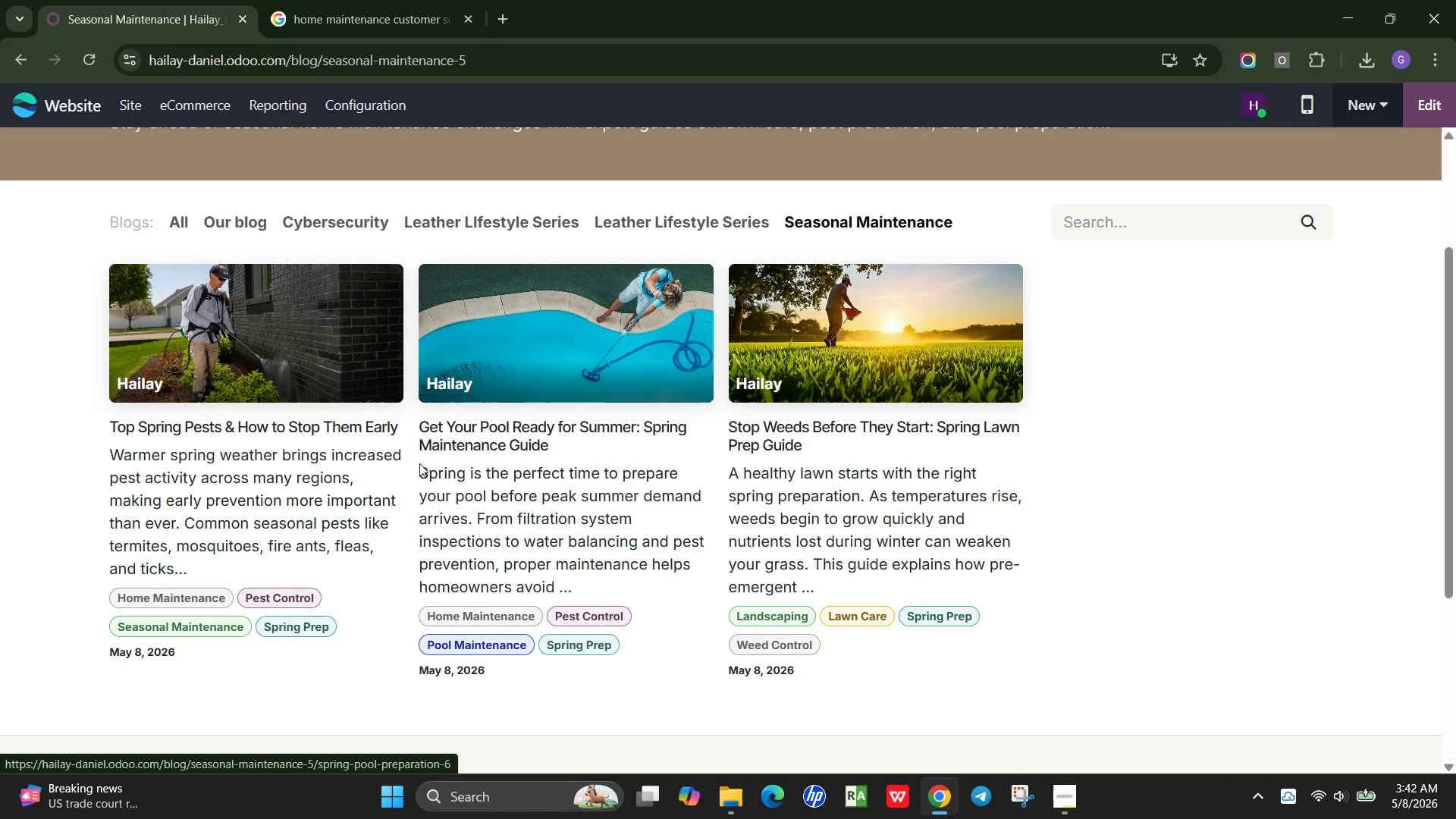 
scroll: coordinate [650, 449], scroll_direction: down, amount: 2.0
 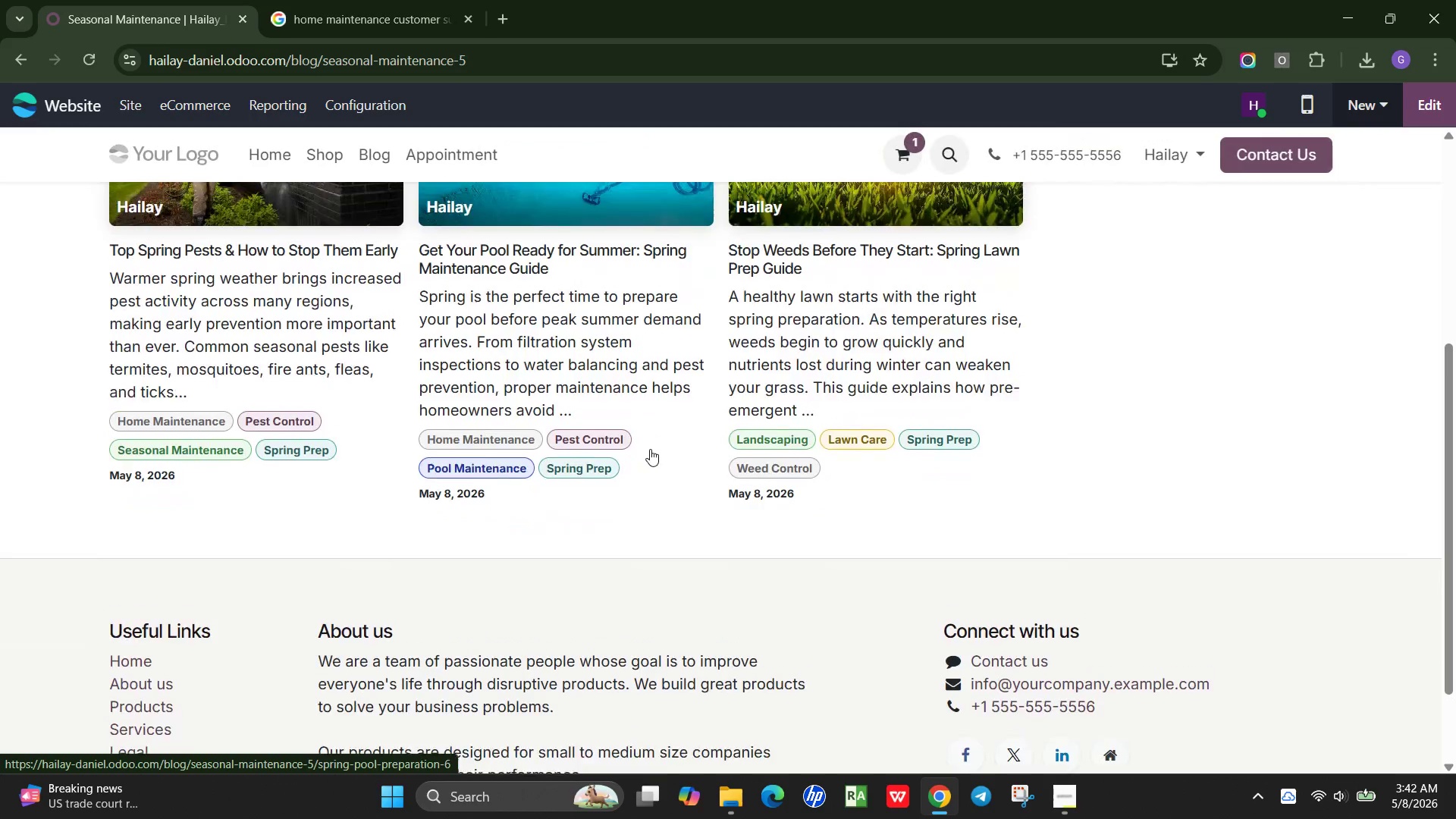 
scroll: coordinate [650, 449], scroll_direction: up, amount: 2.0
 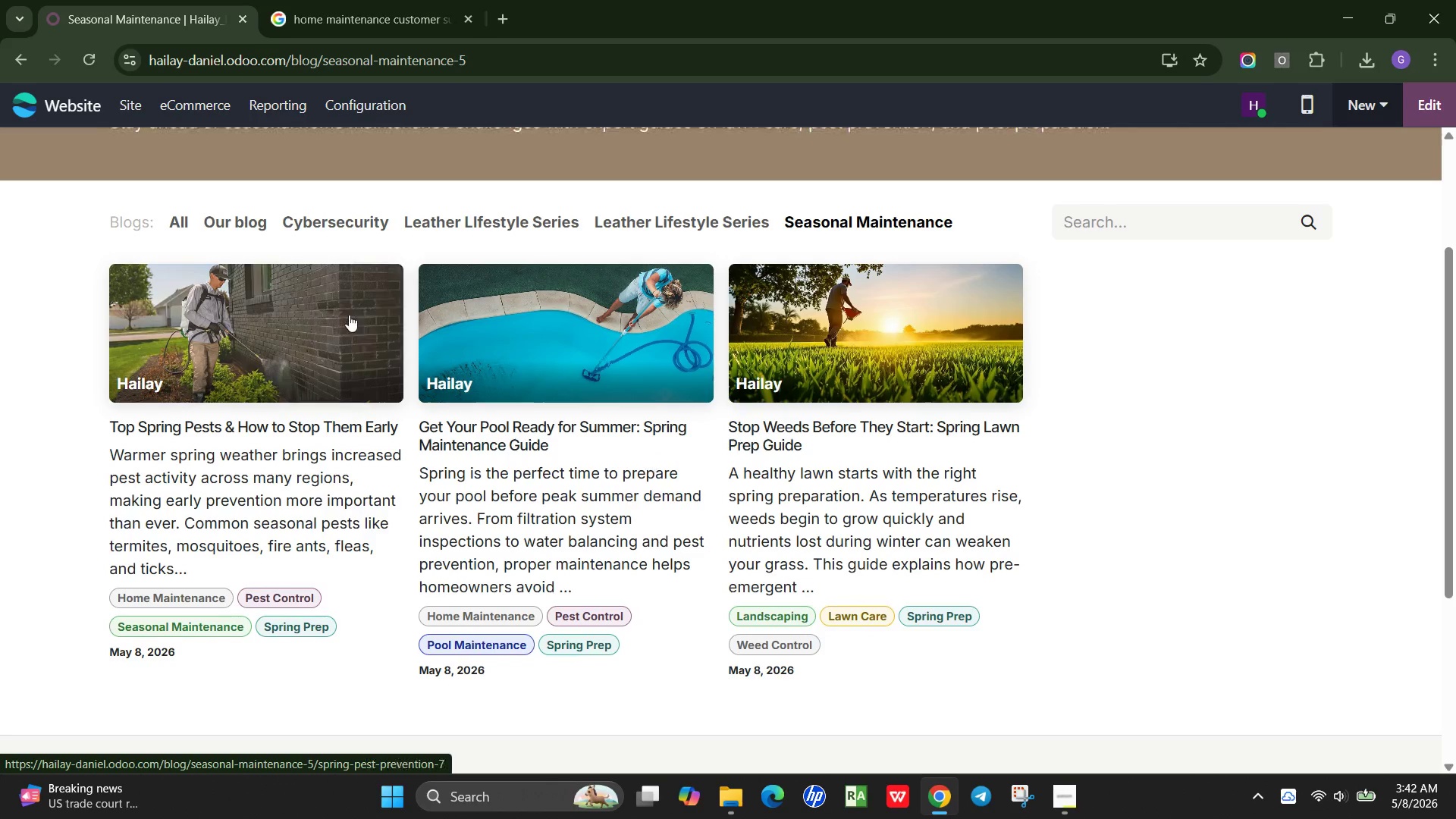 
left_click([348, 313])
 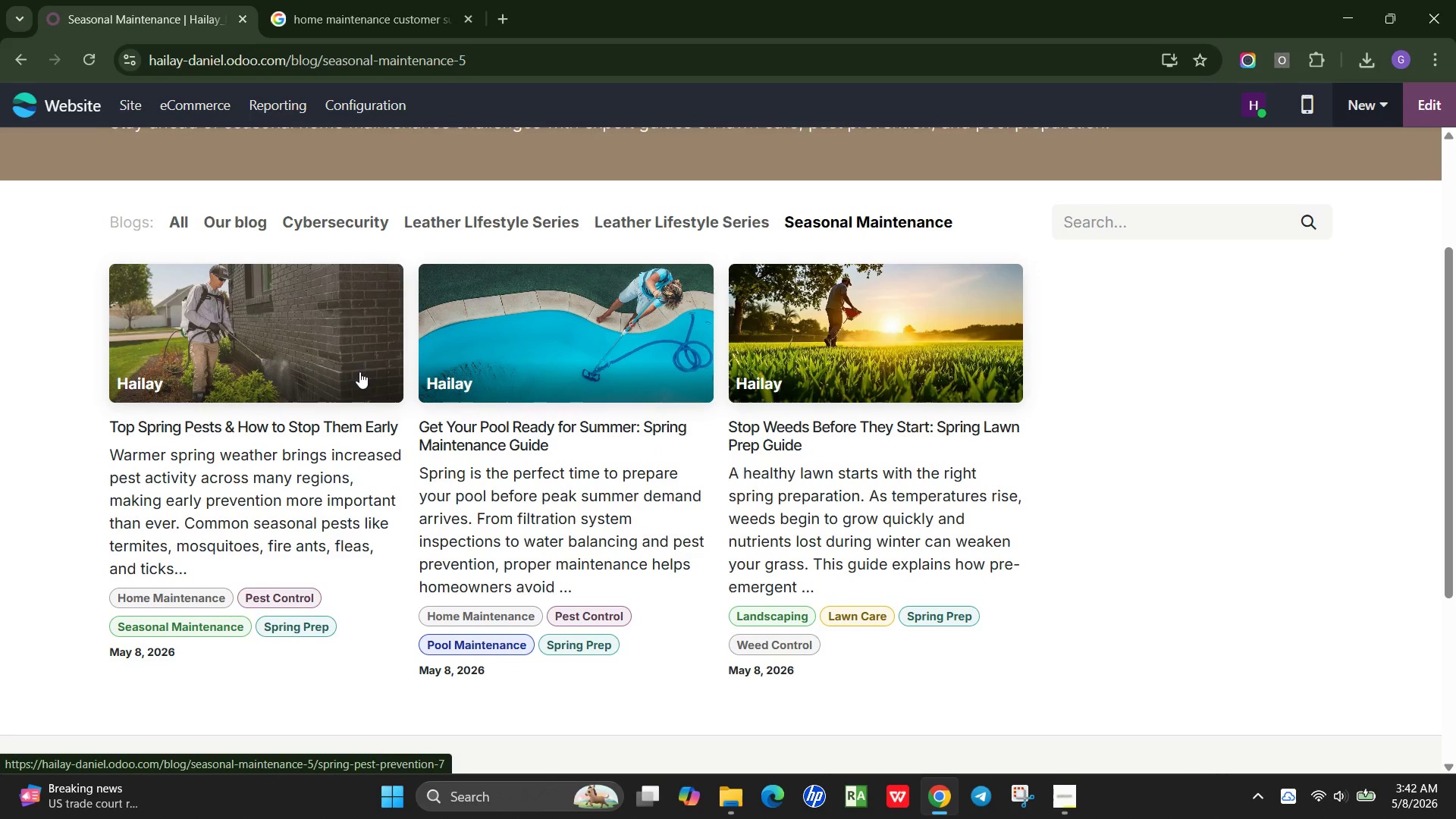 
scroll: coordinate [359, 372], scroll_direction: down, amount: 29.0
 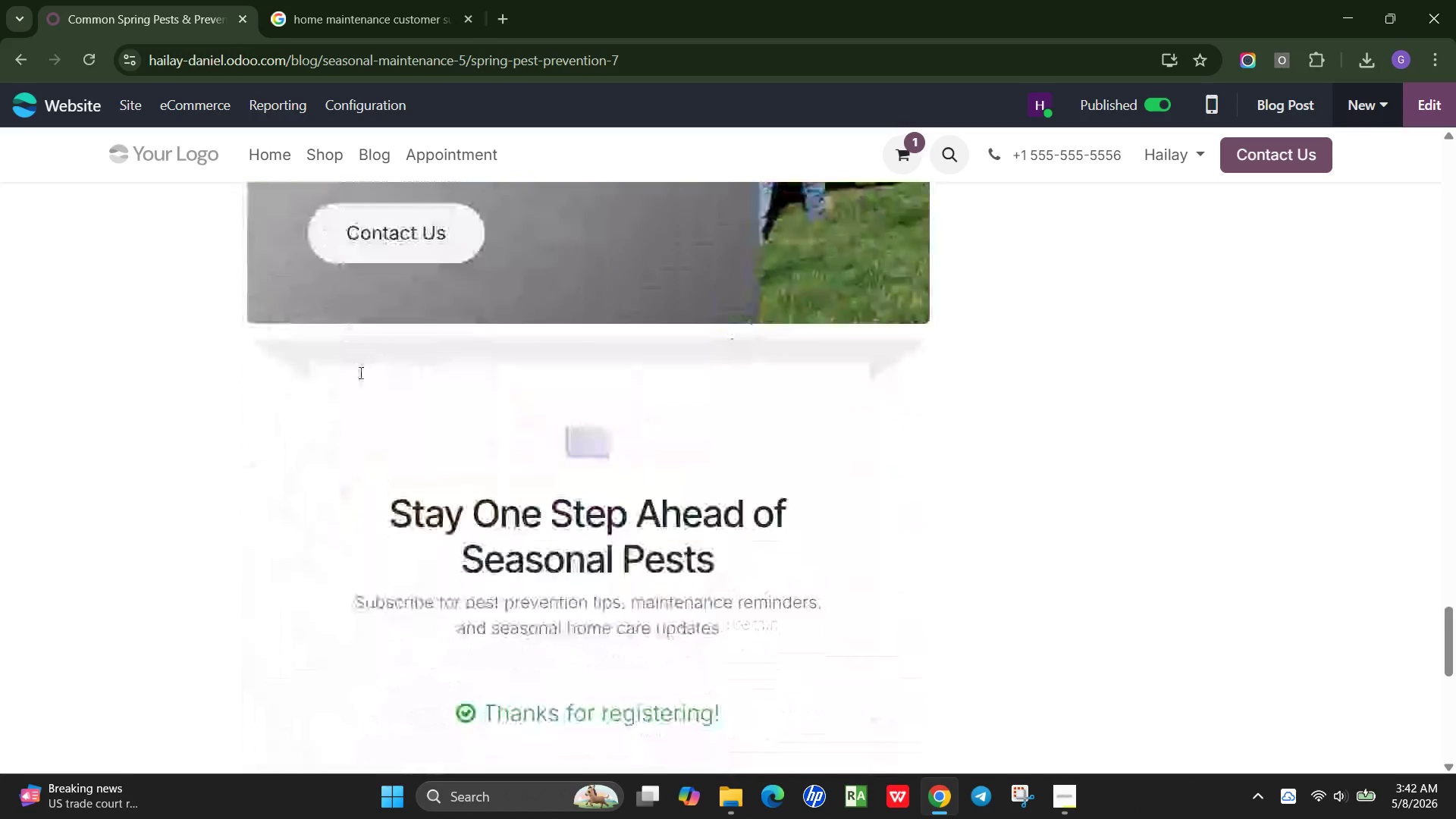 
scroll: coordinate [359, 372], scroll_direction: up, amount: 7.0
 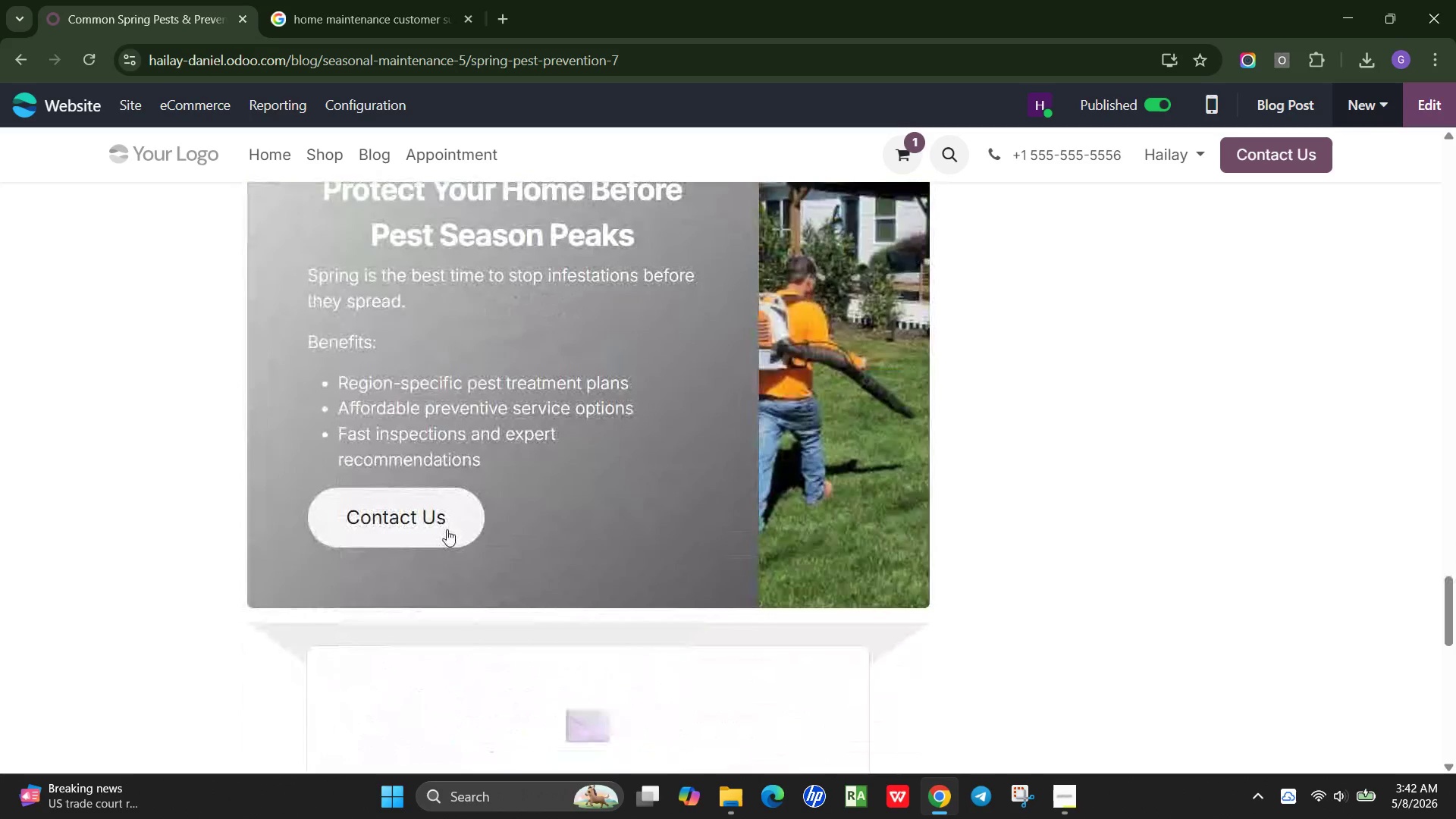 
left_click([419, 518])
 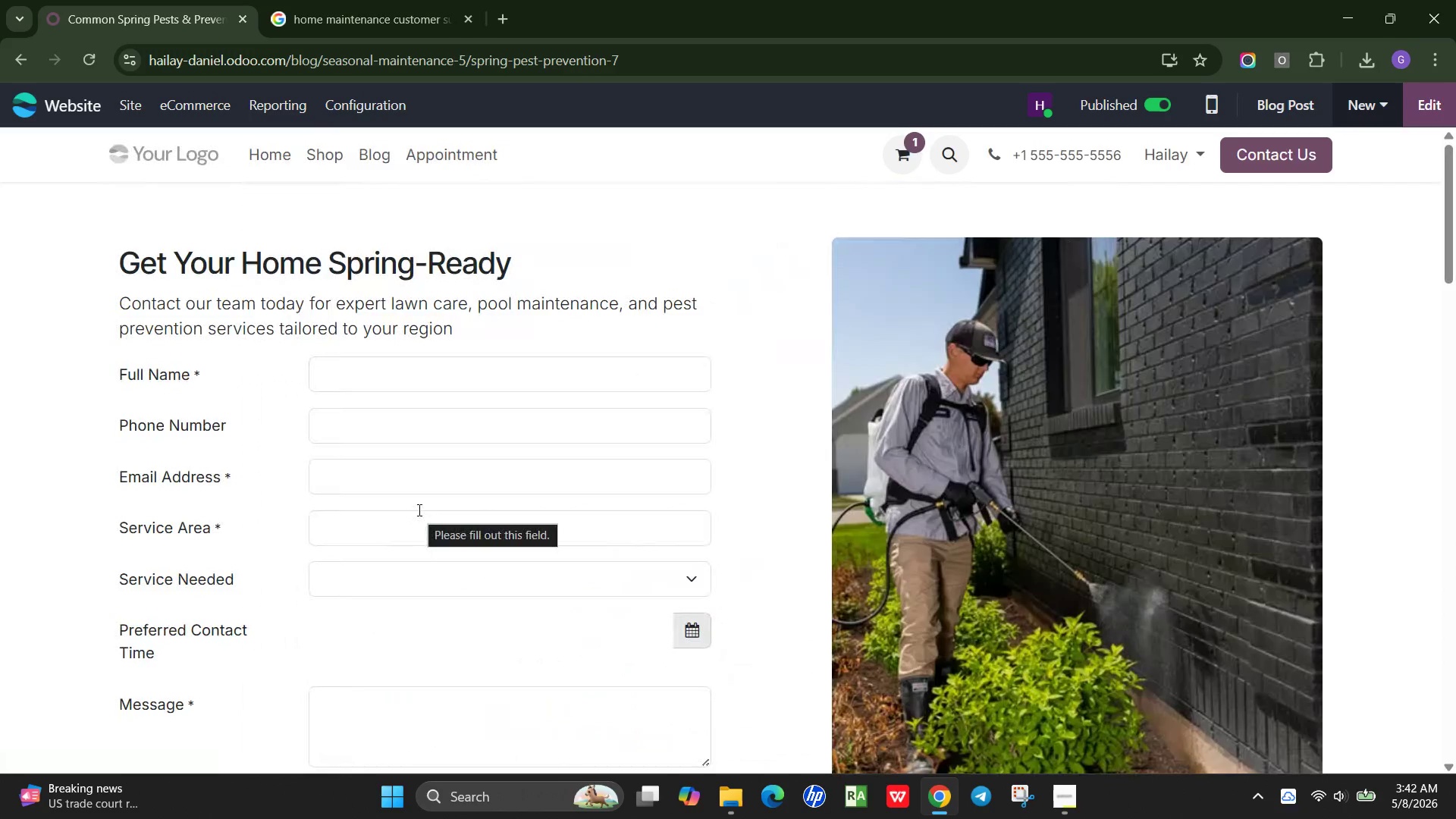 
wait(6.19)
 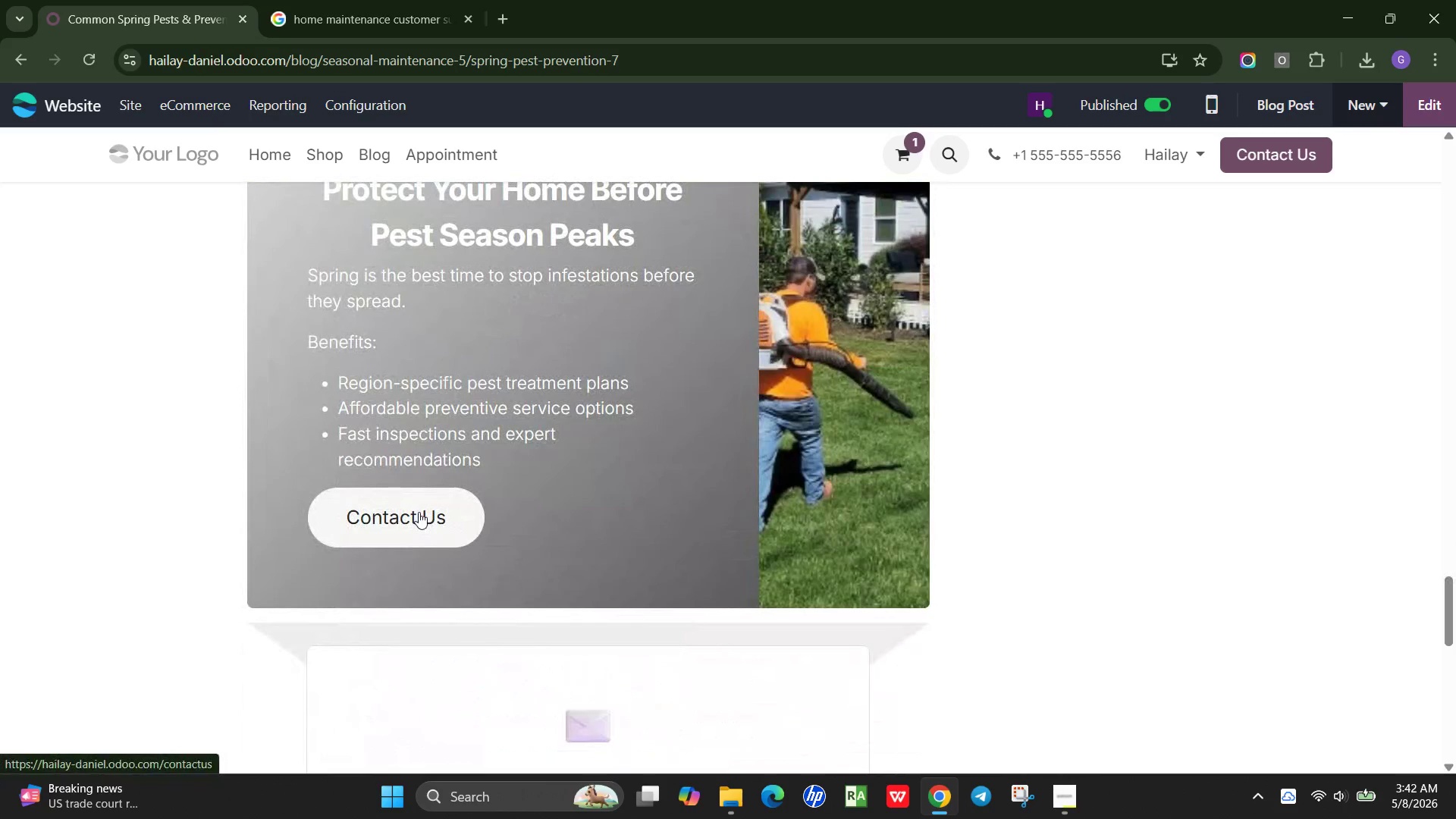 
left_click([371, 373])
 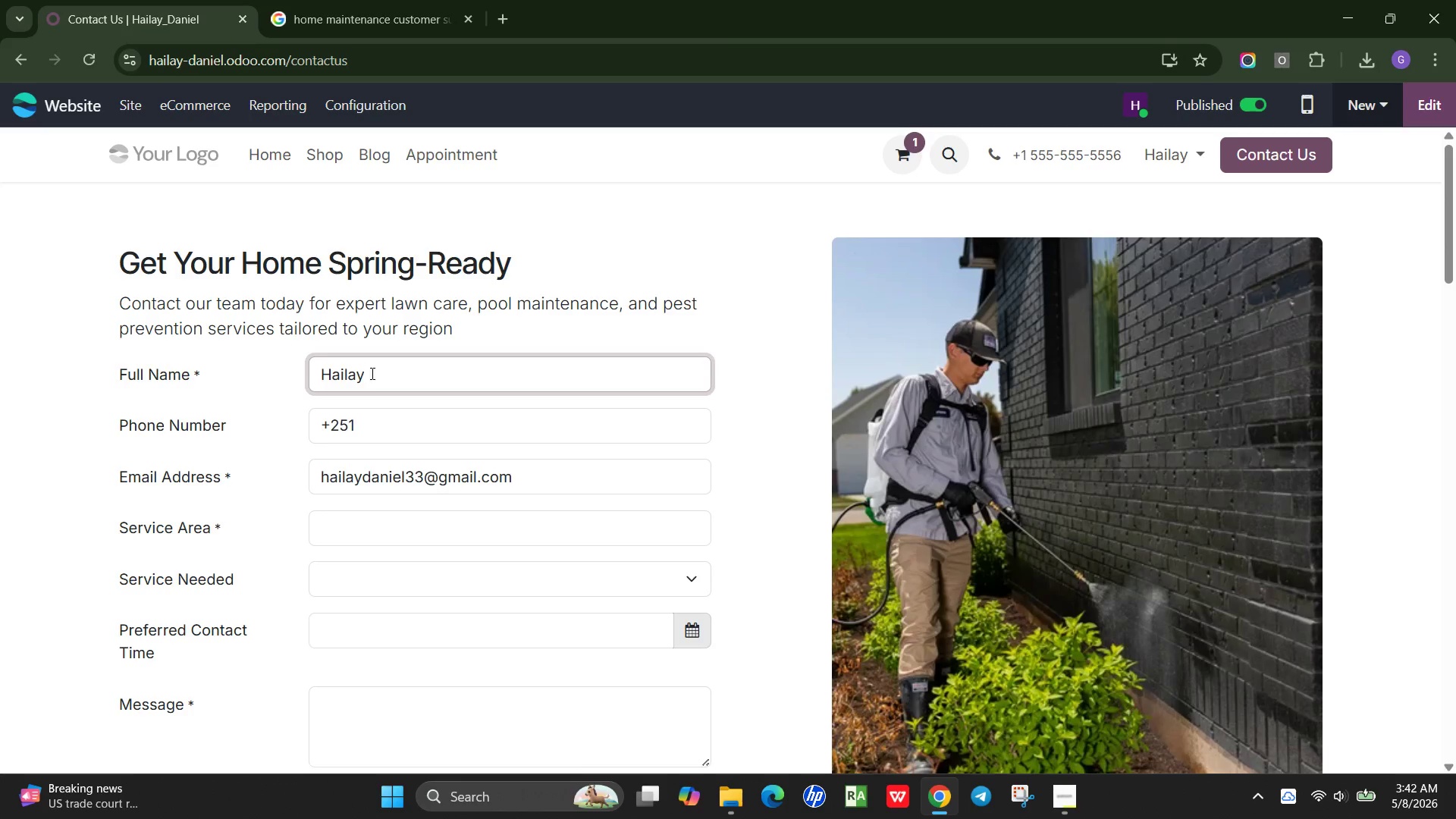 
type(dan)
key(Backspace)
key(Backspace)
key(Backspace)
type( Da)
 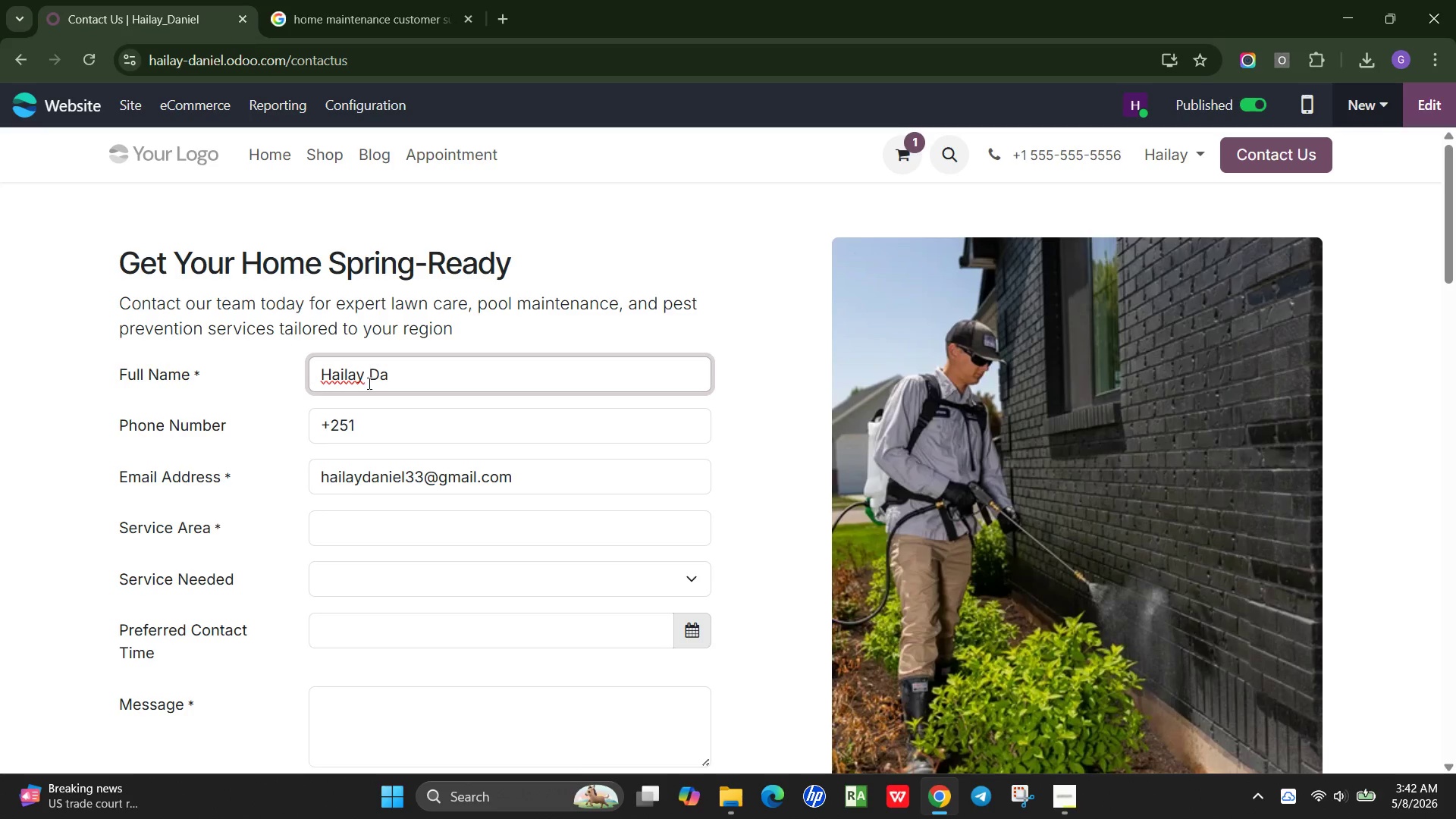 
type(niel)
 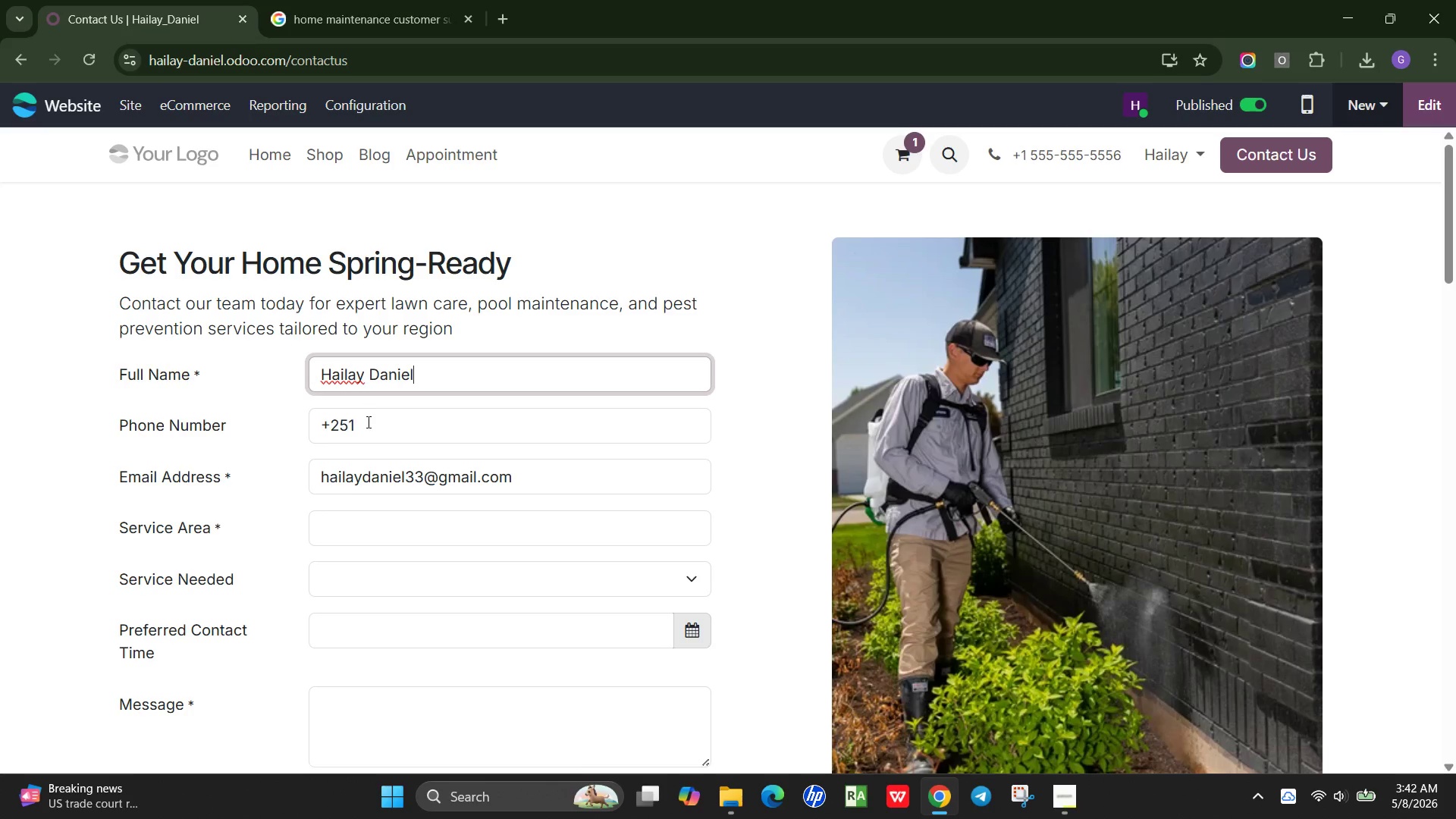 
left_click([376, 431])
 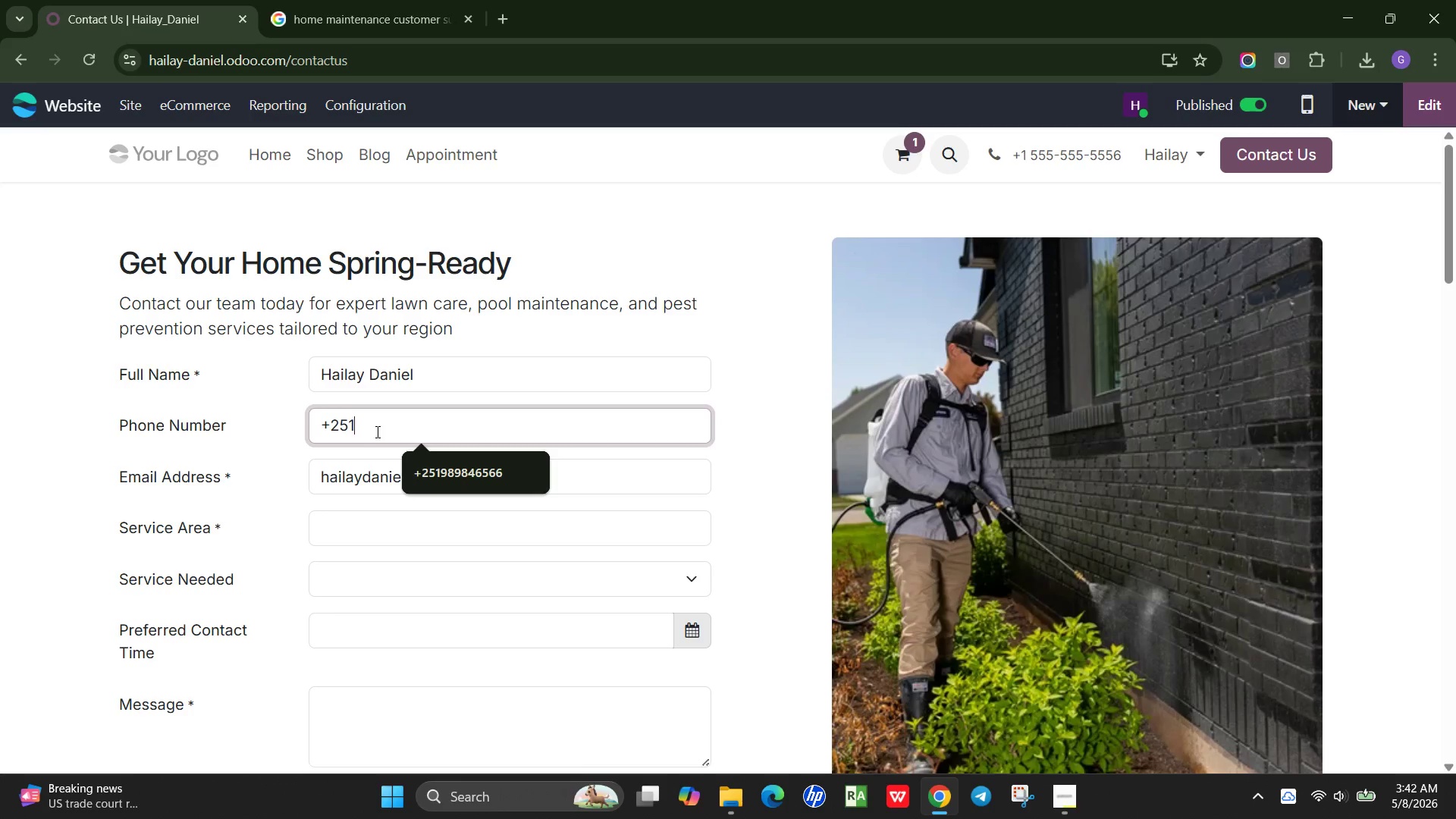 
type(999999)
 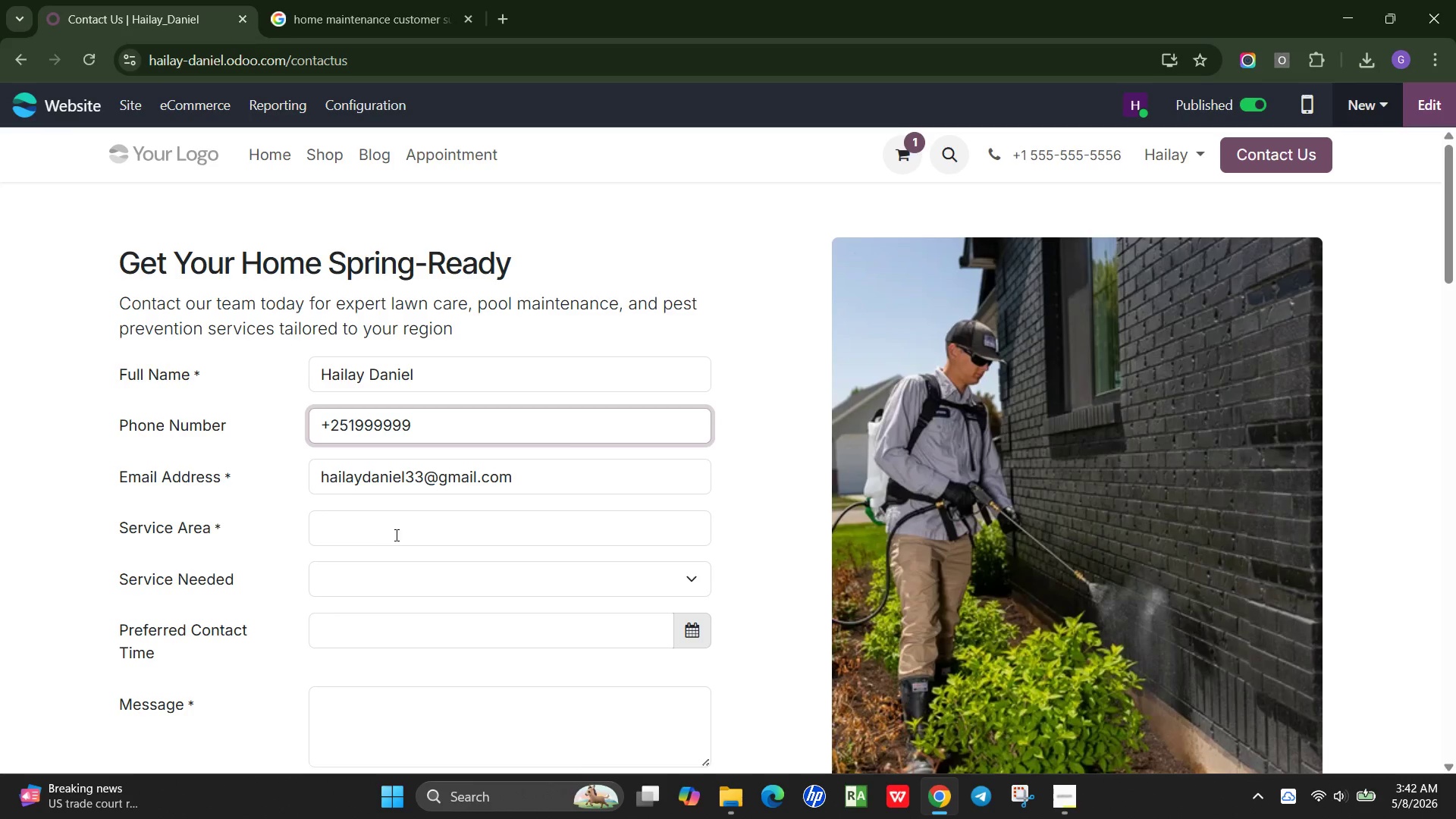 
left_click([399, 530])
 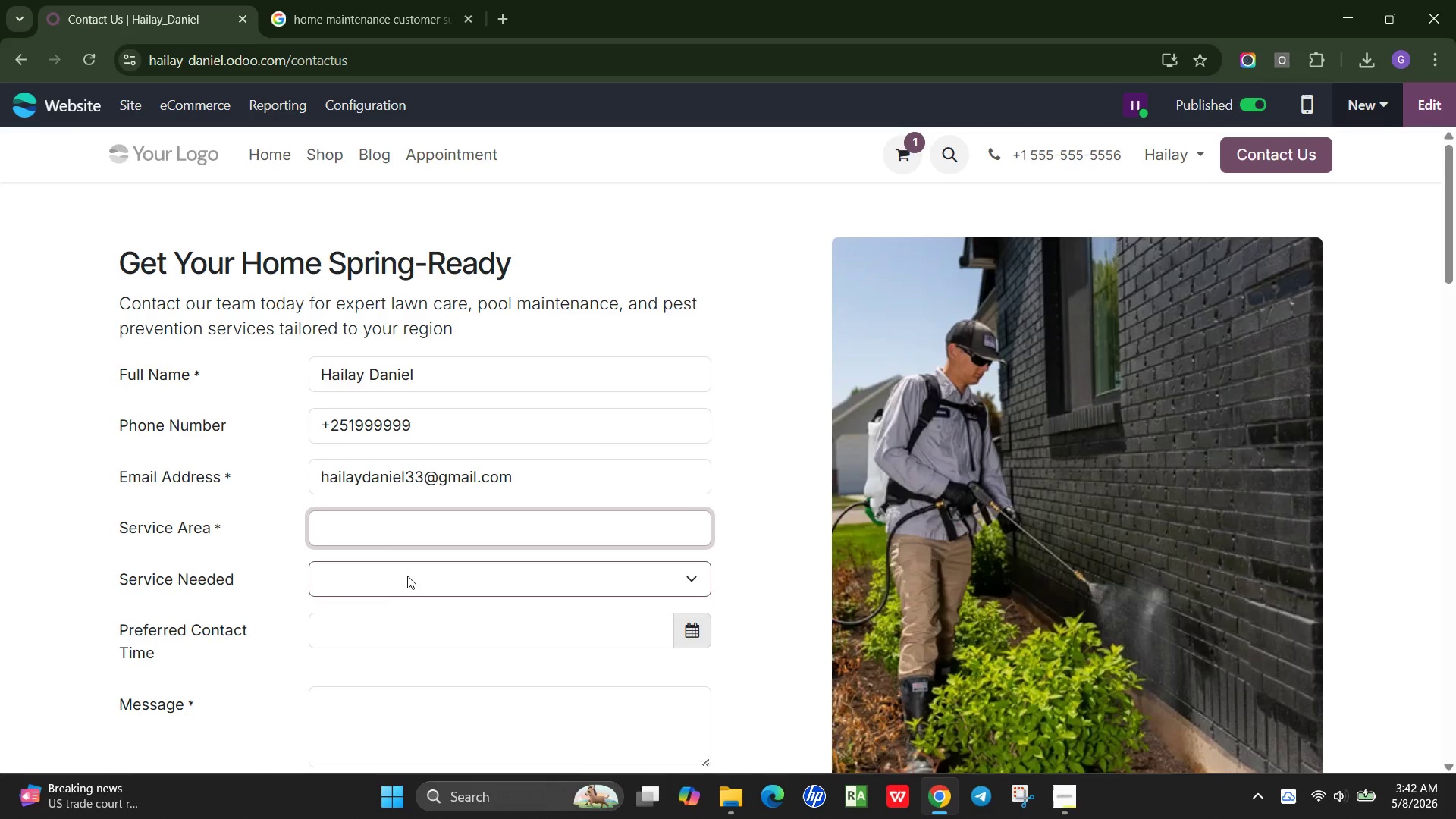 
type(SS)
key(Backspace)
key(Backspace)
type(Addis Ababa)
 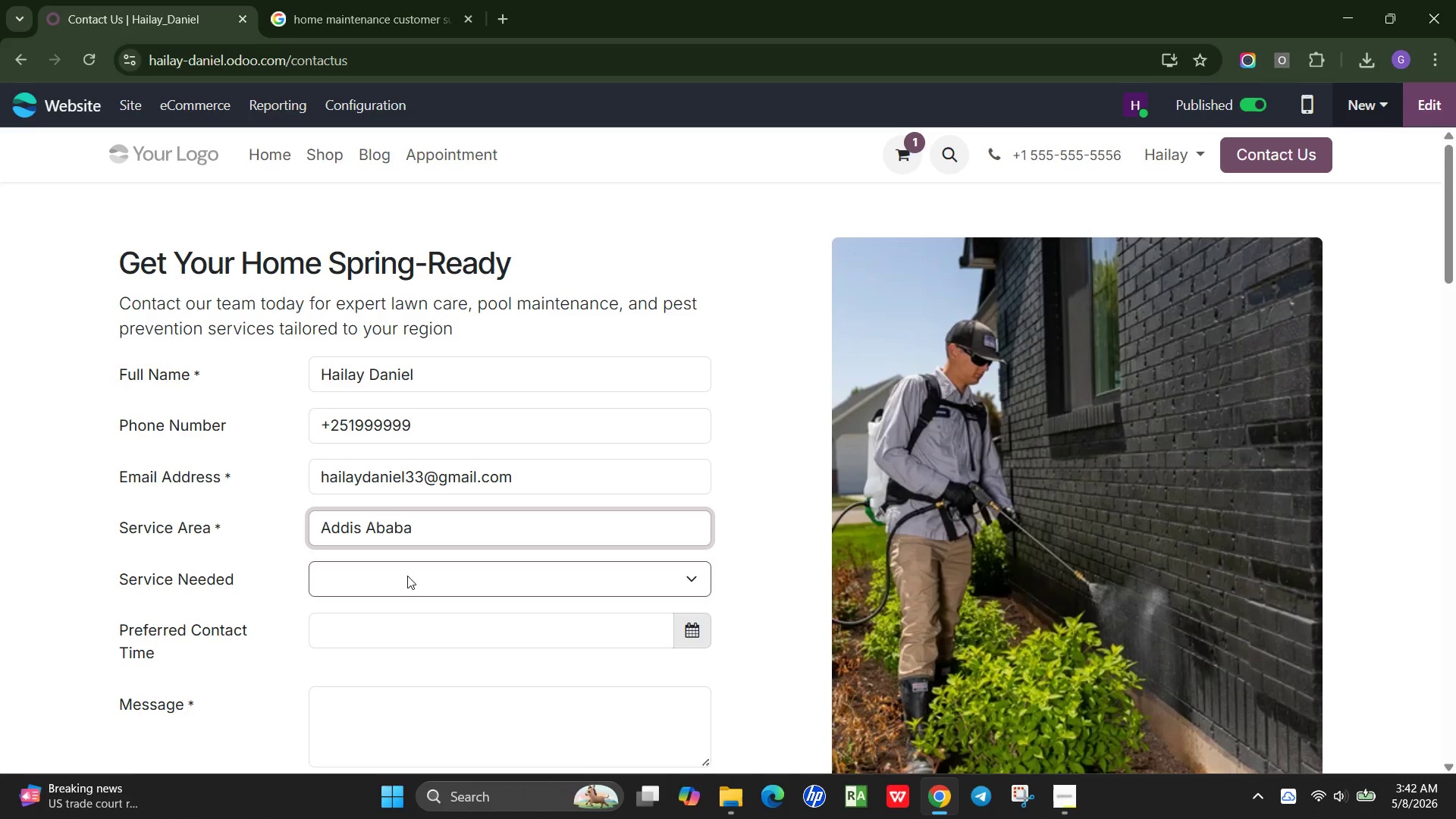 
left_click([407, 582])
 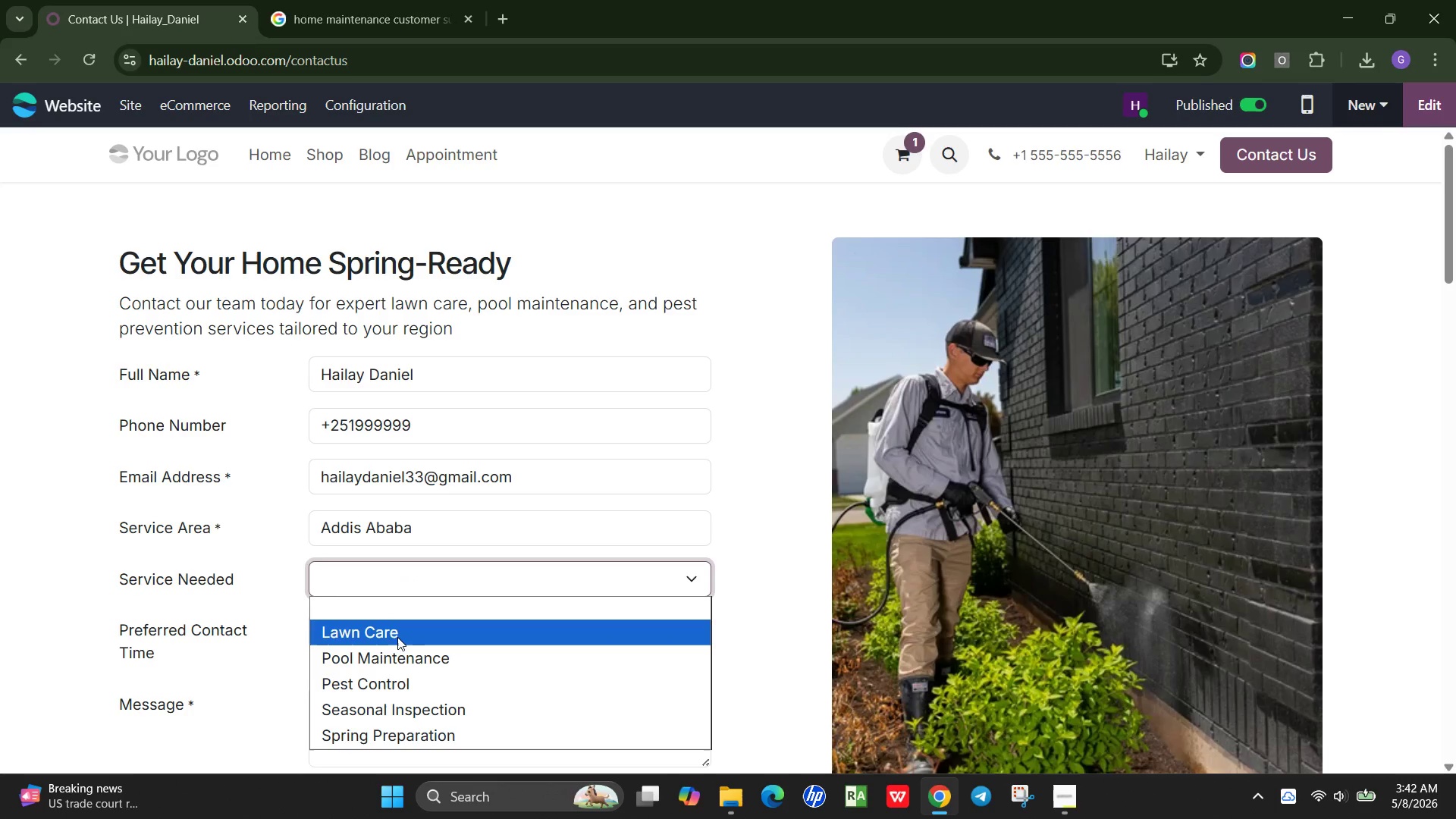 
left_click([403, 633])
 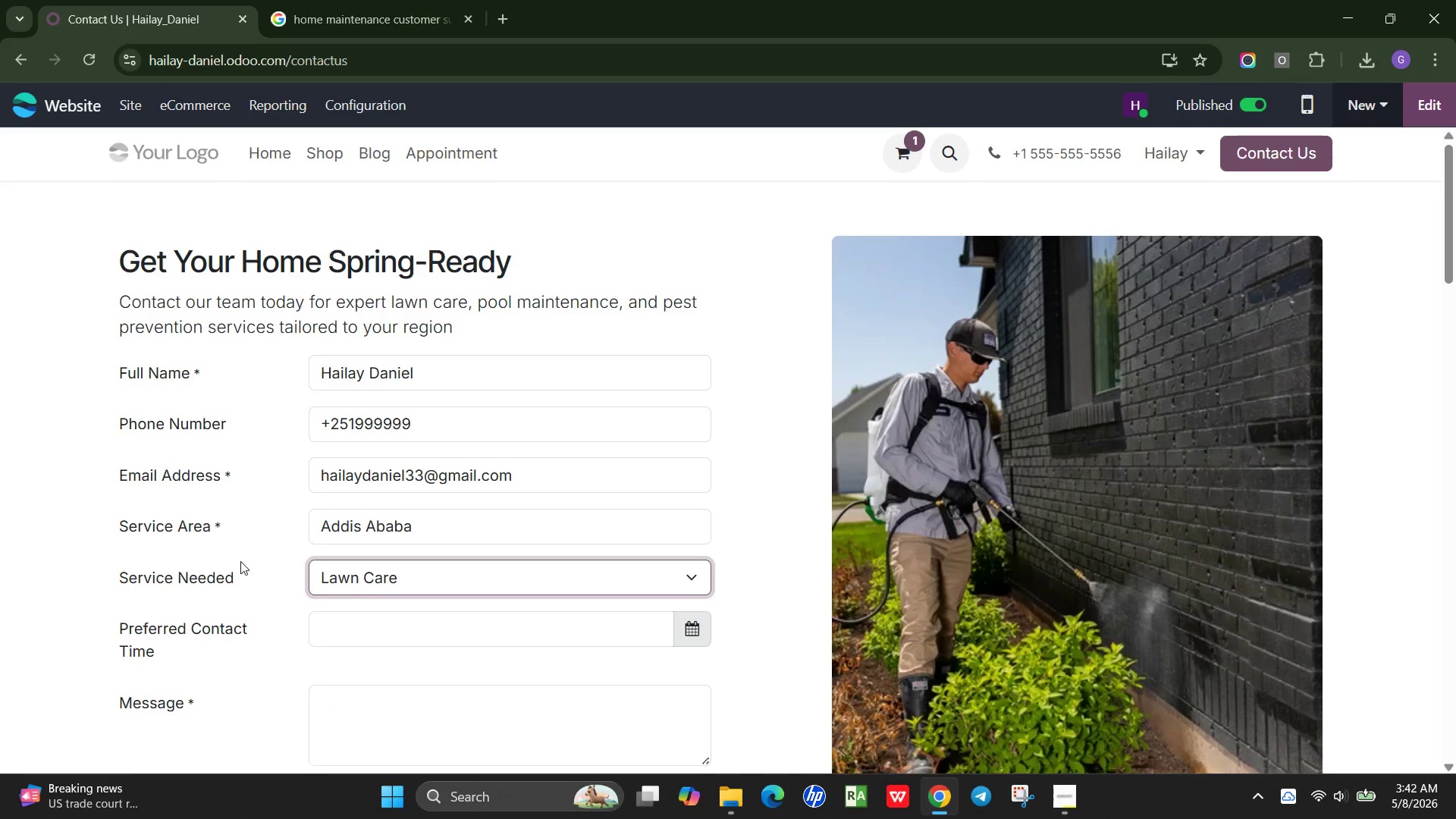 
scroll: coordinate [240, 561], scroll_direction: down, amount: 1.0
 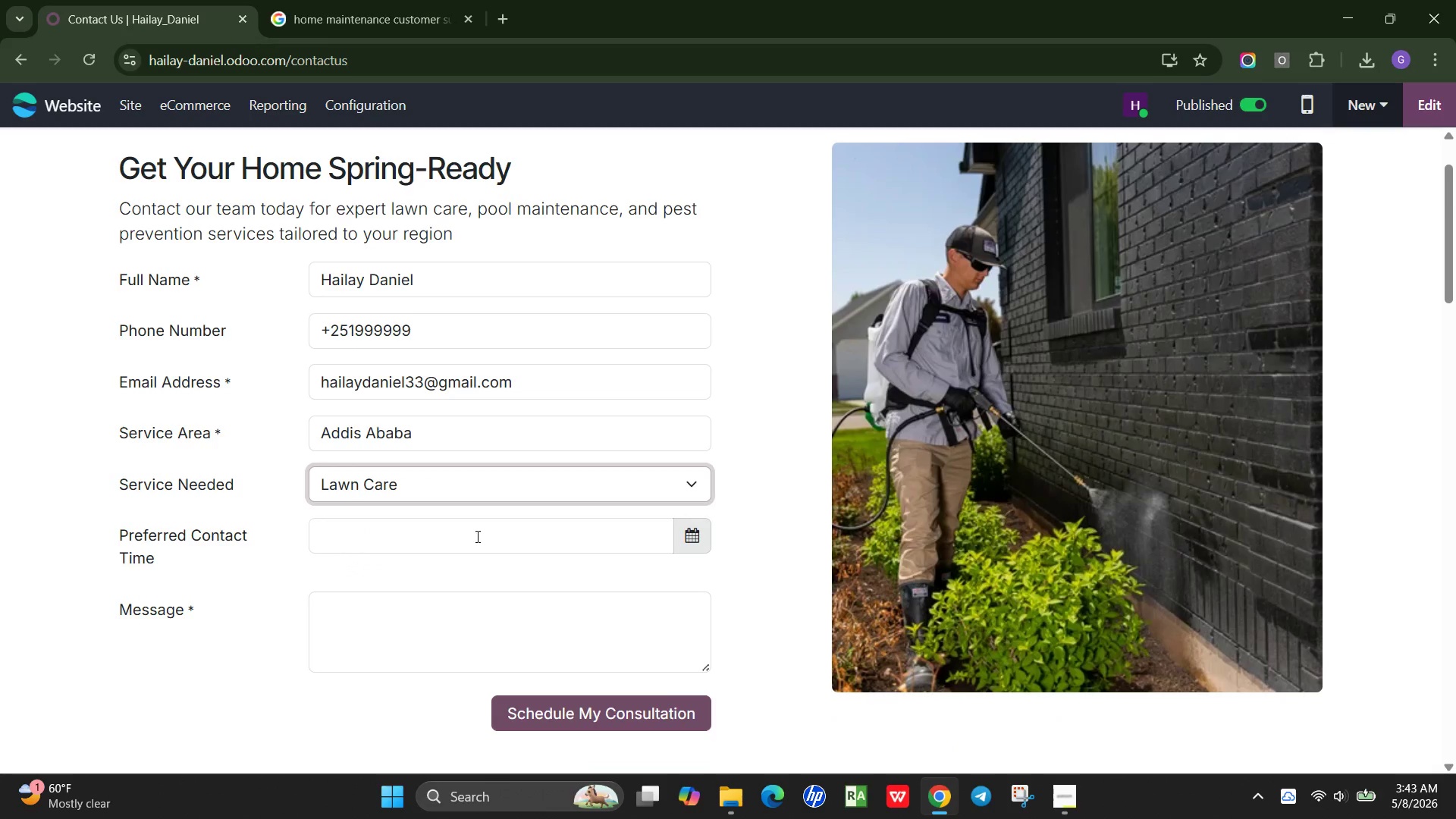 
left_click([476, 536])
 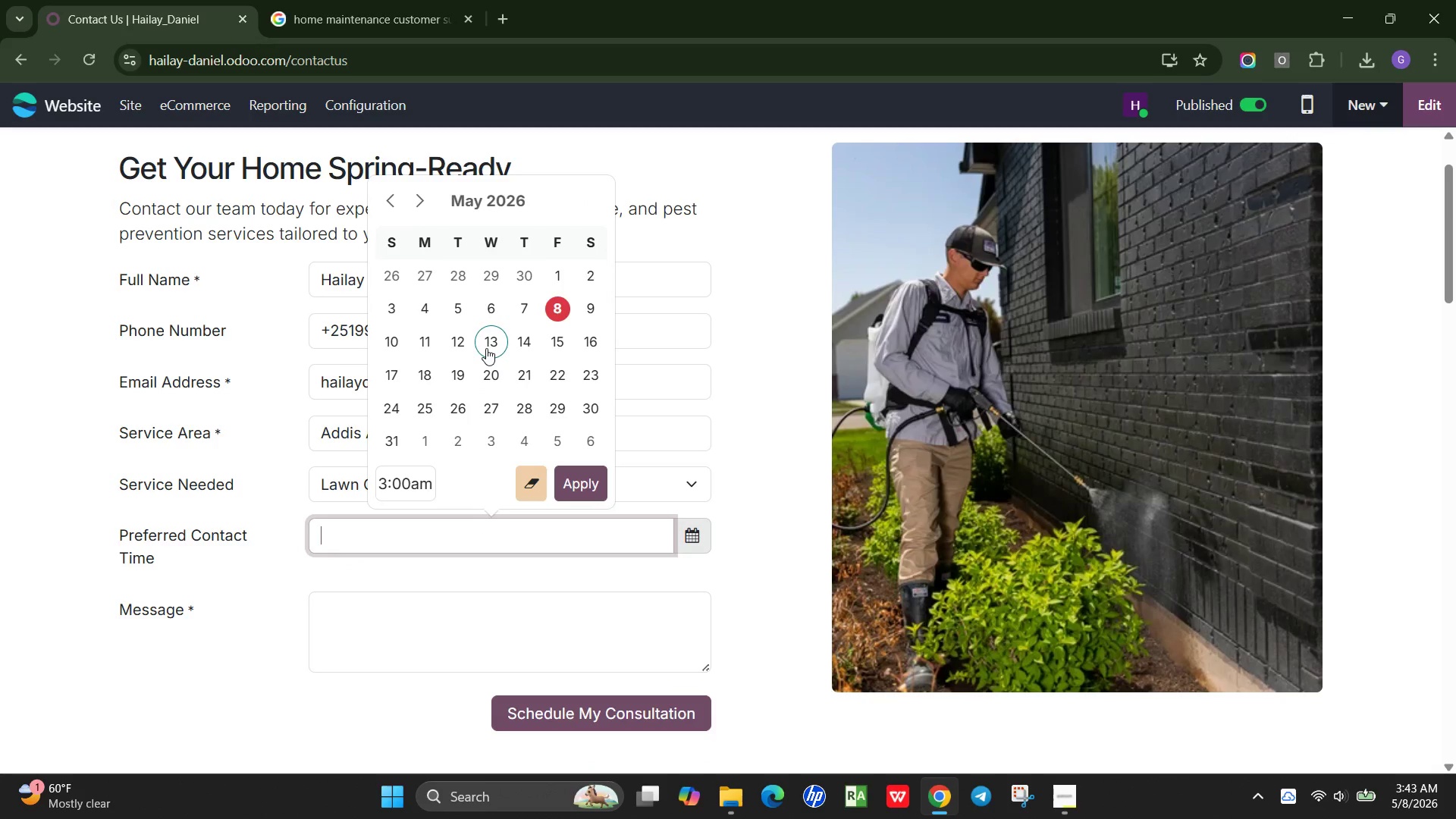 
left_click([429, 344])
 